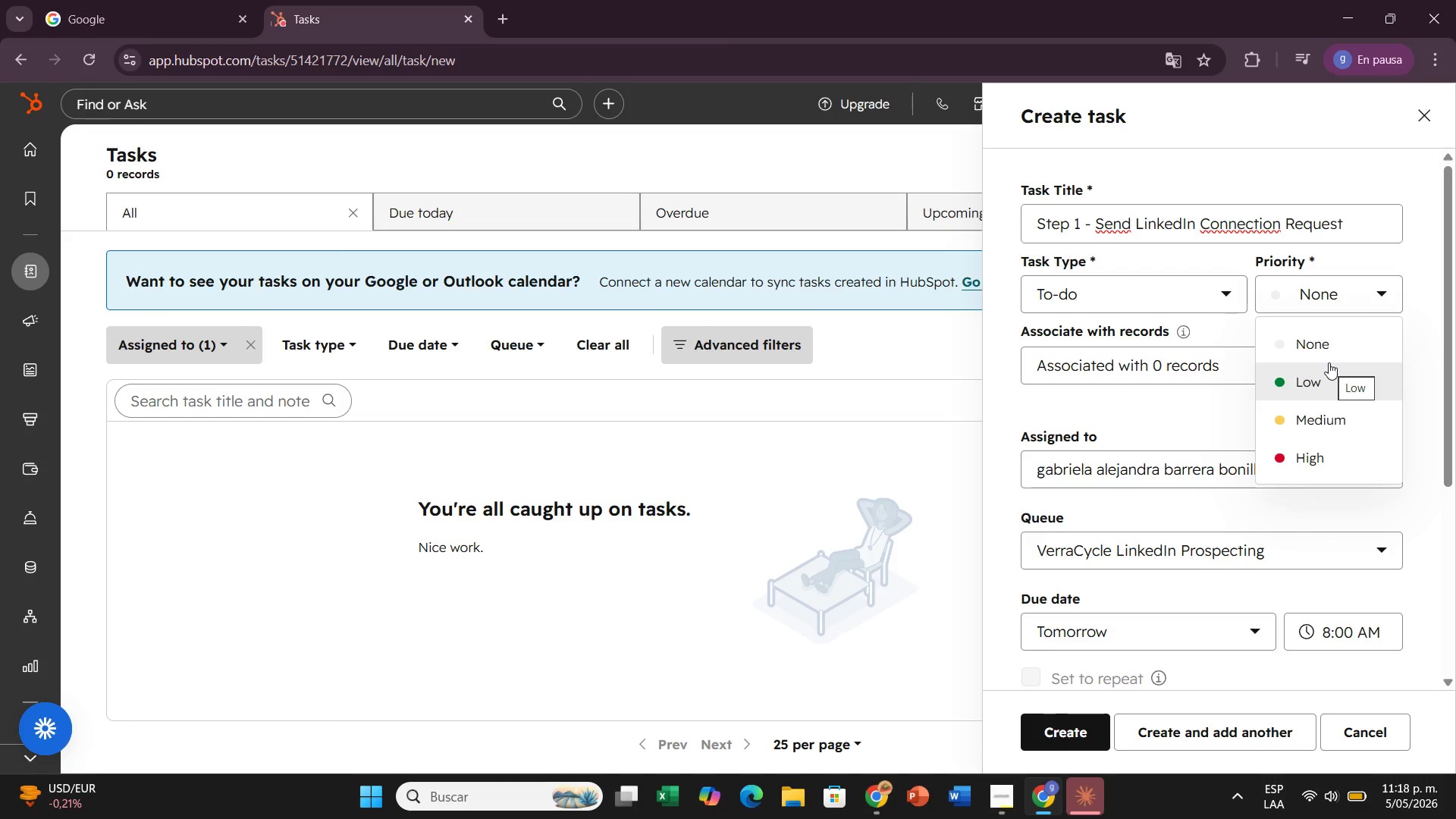 
left_click([1135, 640])
 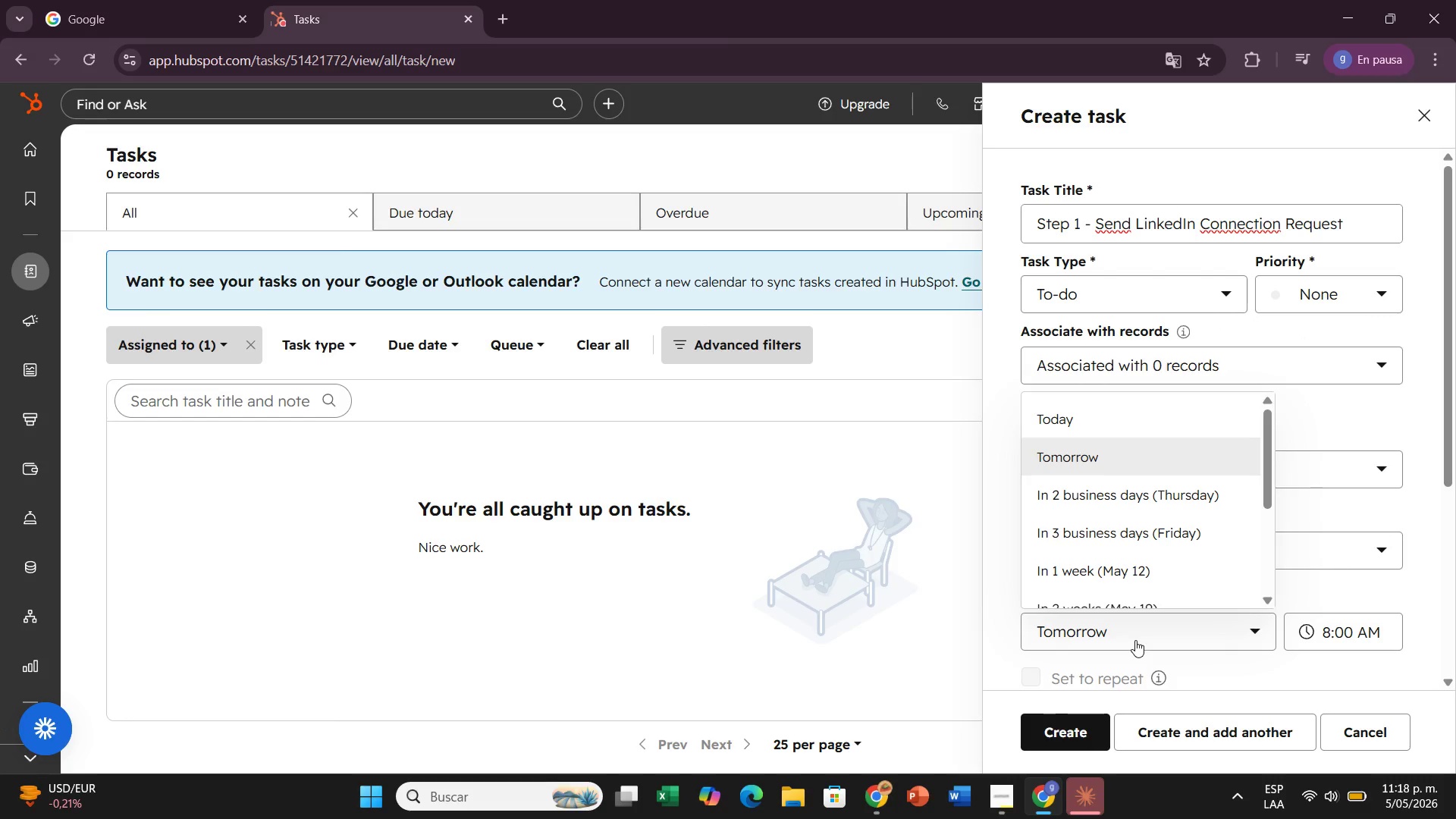 
wait(24.72)
 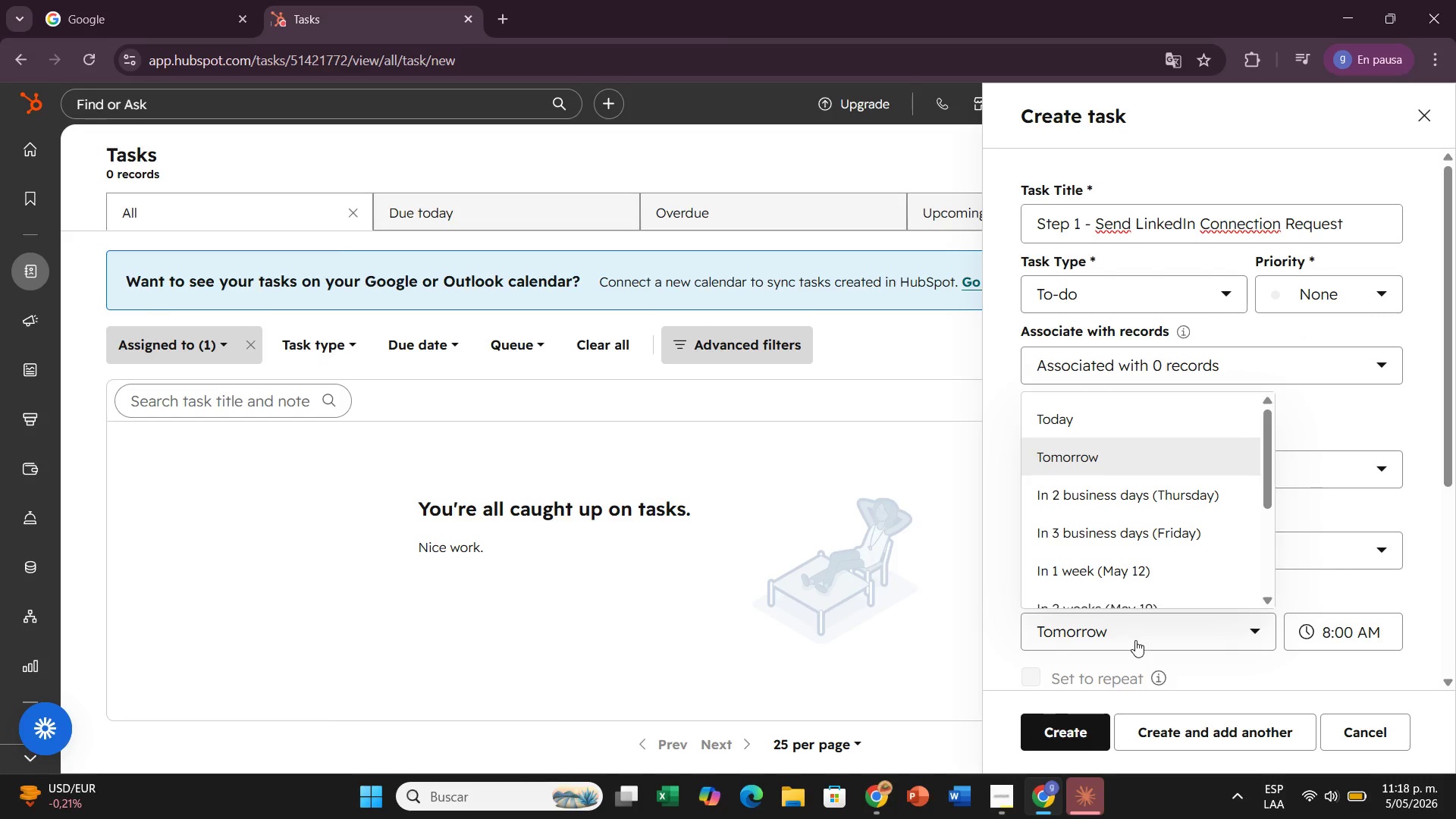 
left_click_drag(start_coordinate=[1111, 422], to_coordinate=[1299, 280])
 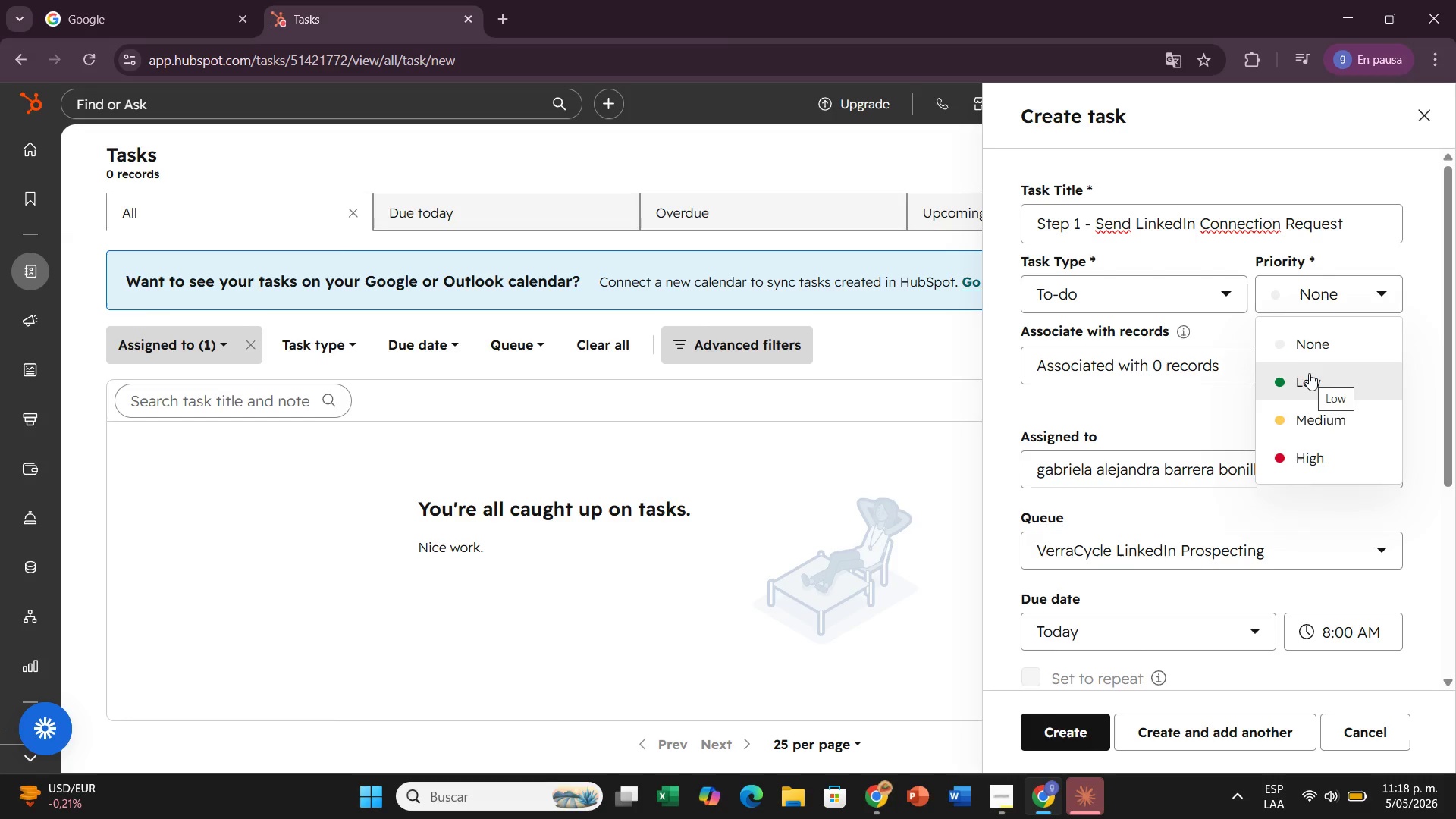 
left_click([1309, 373])
 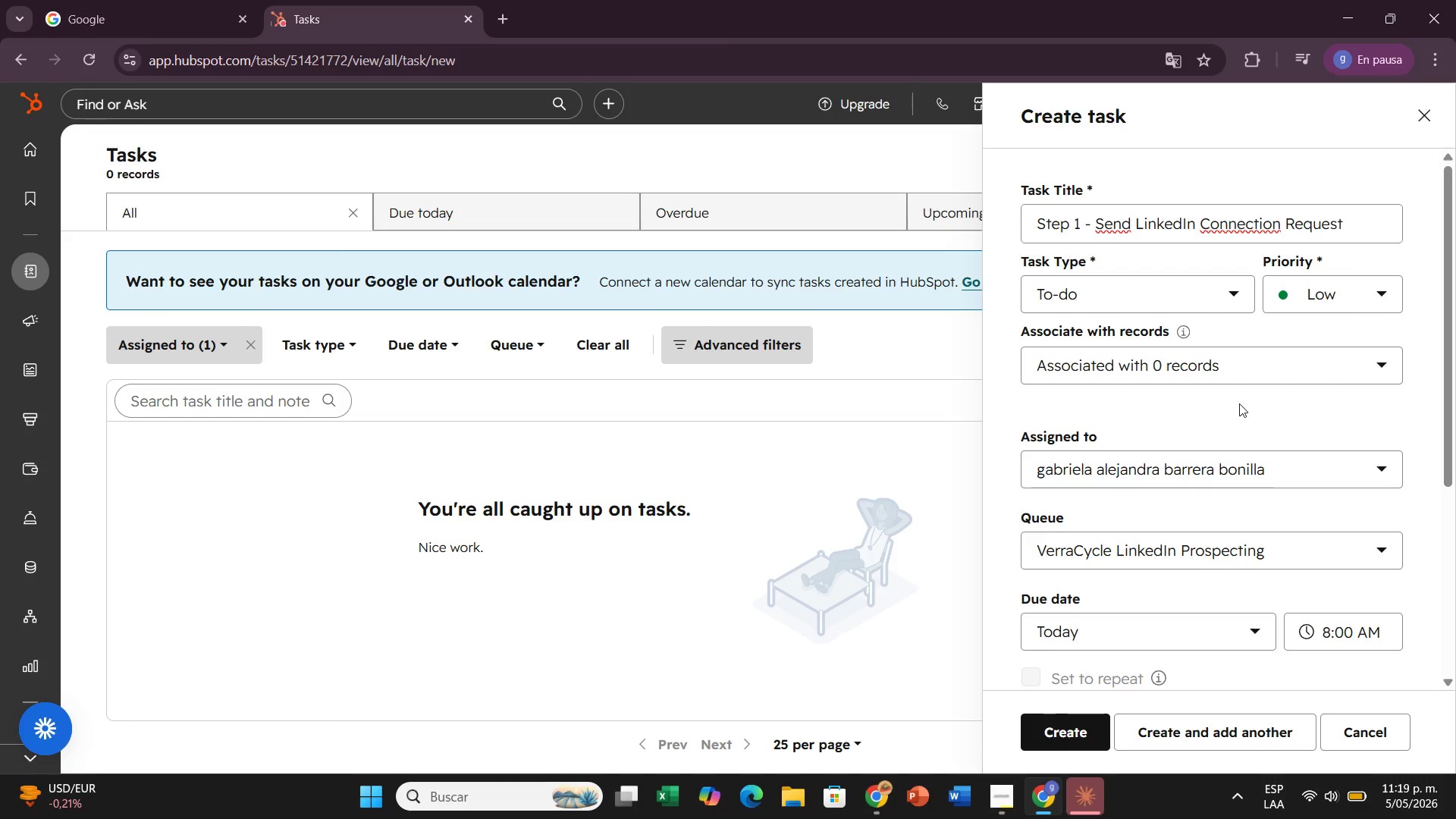 
wait(17.09)
 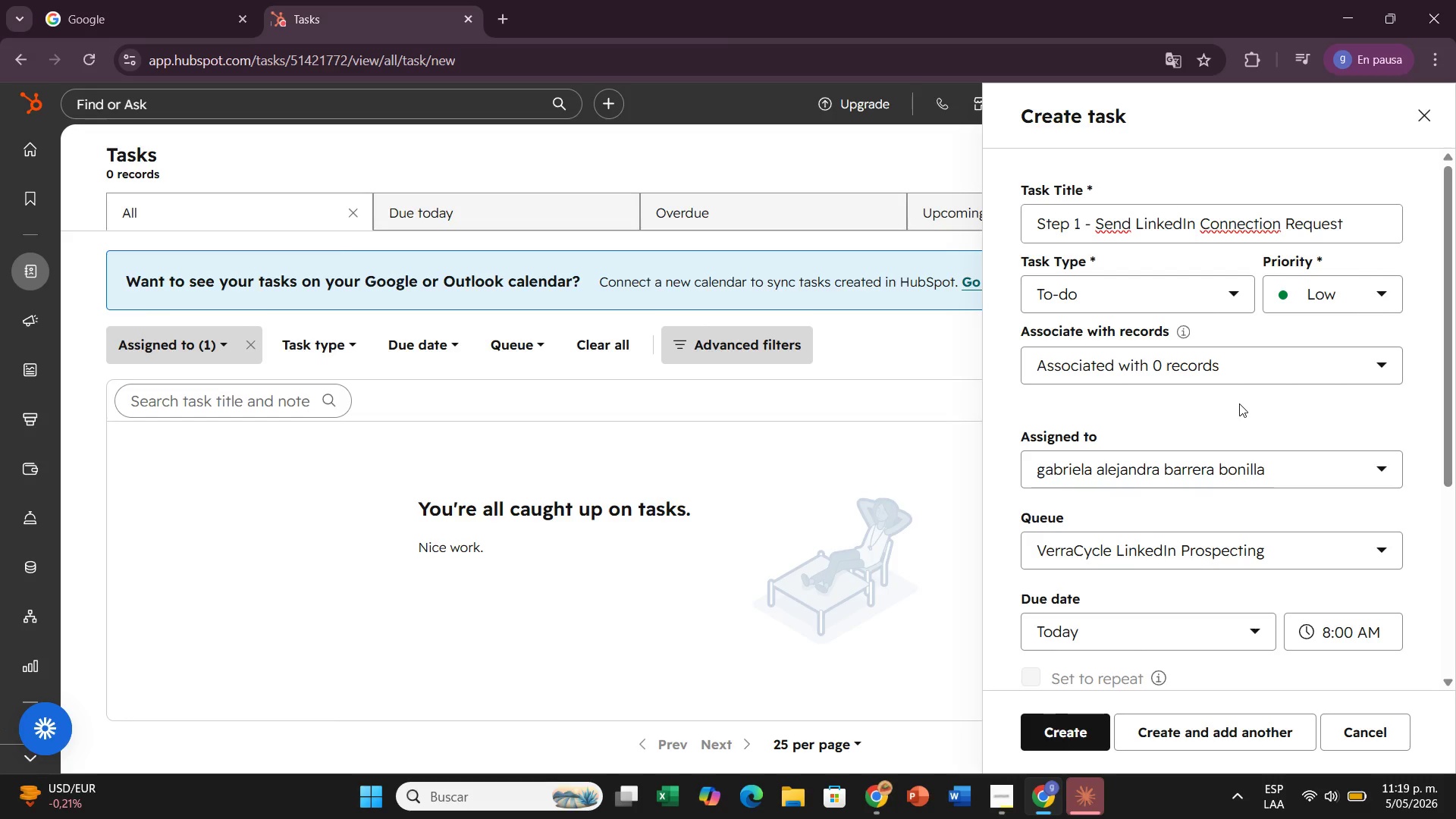 
scroll: coordinate [1141, 623], scroll_direction: down, amount: 2.0
 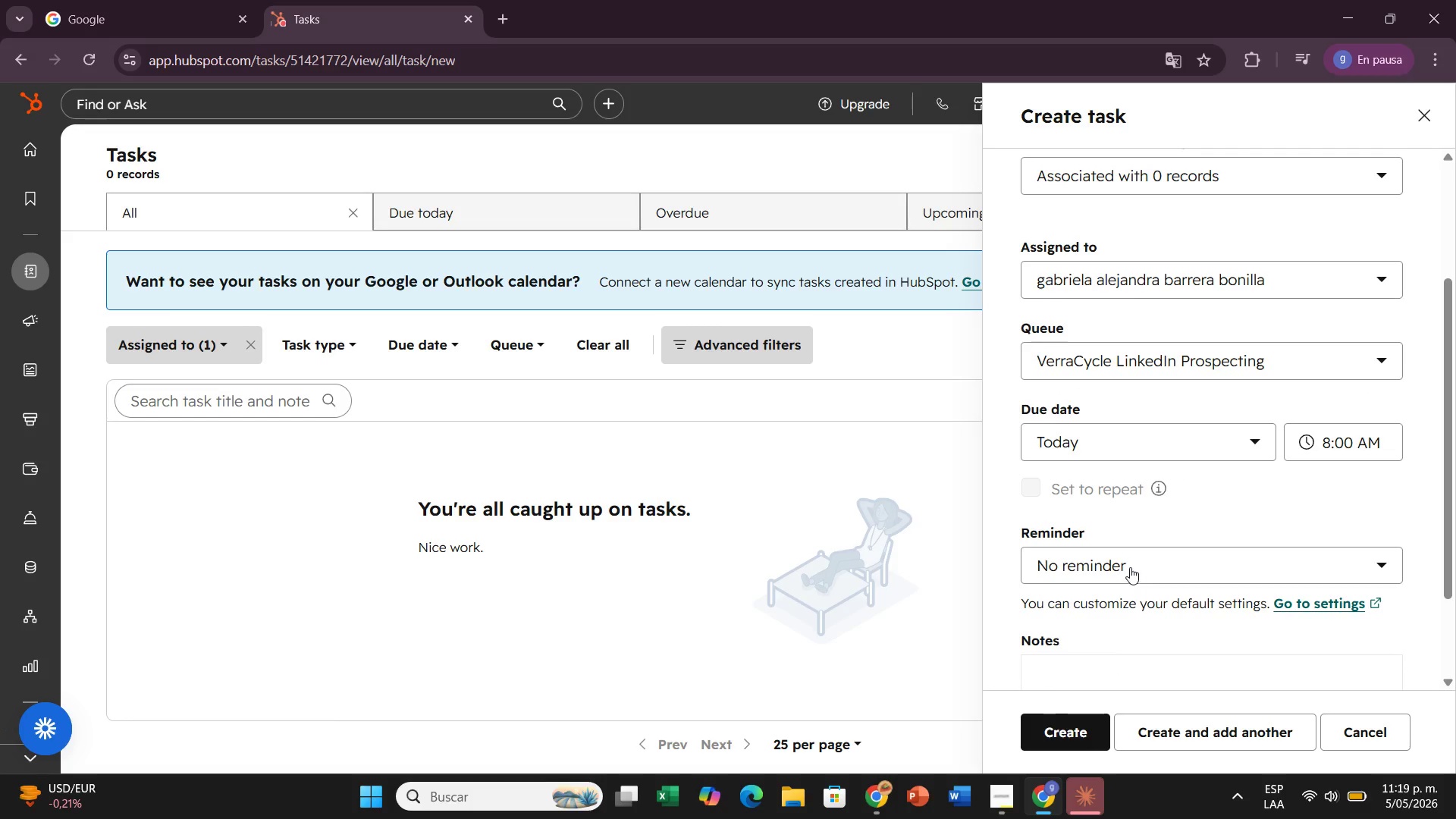 
left_click([1130, 566])
 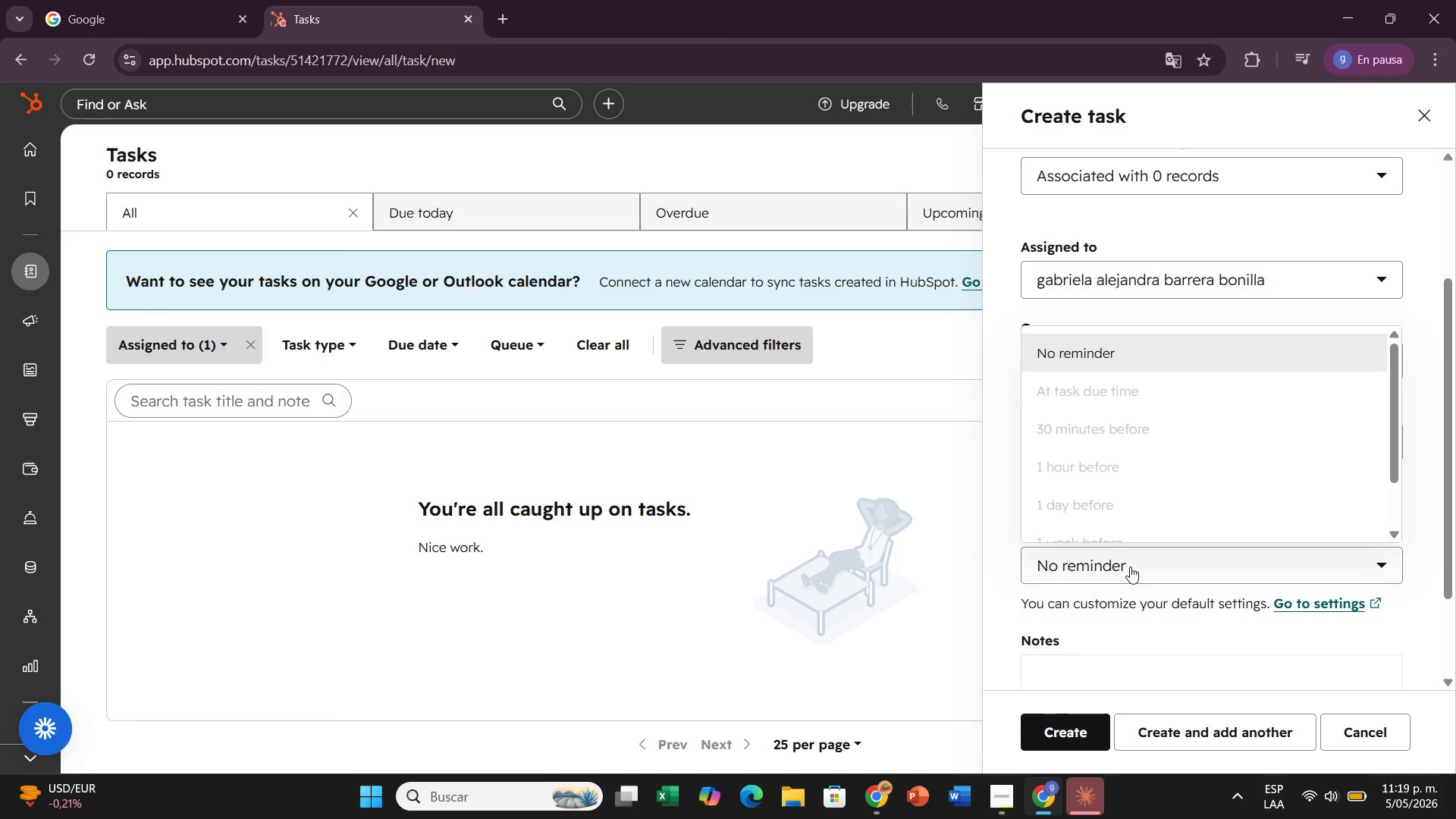 
left_click([1130, 566])
 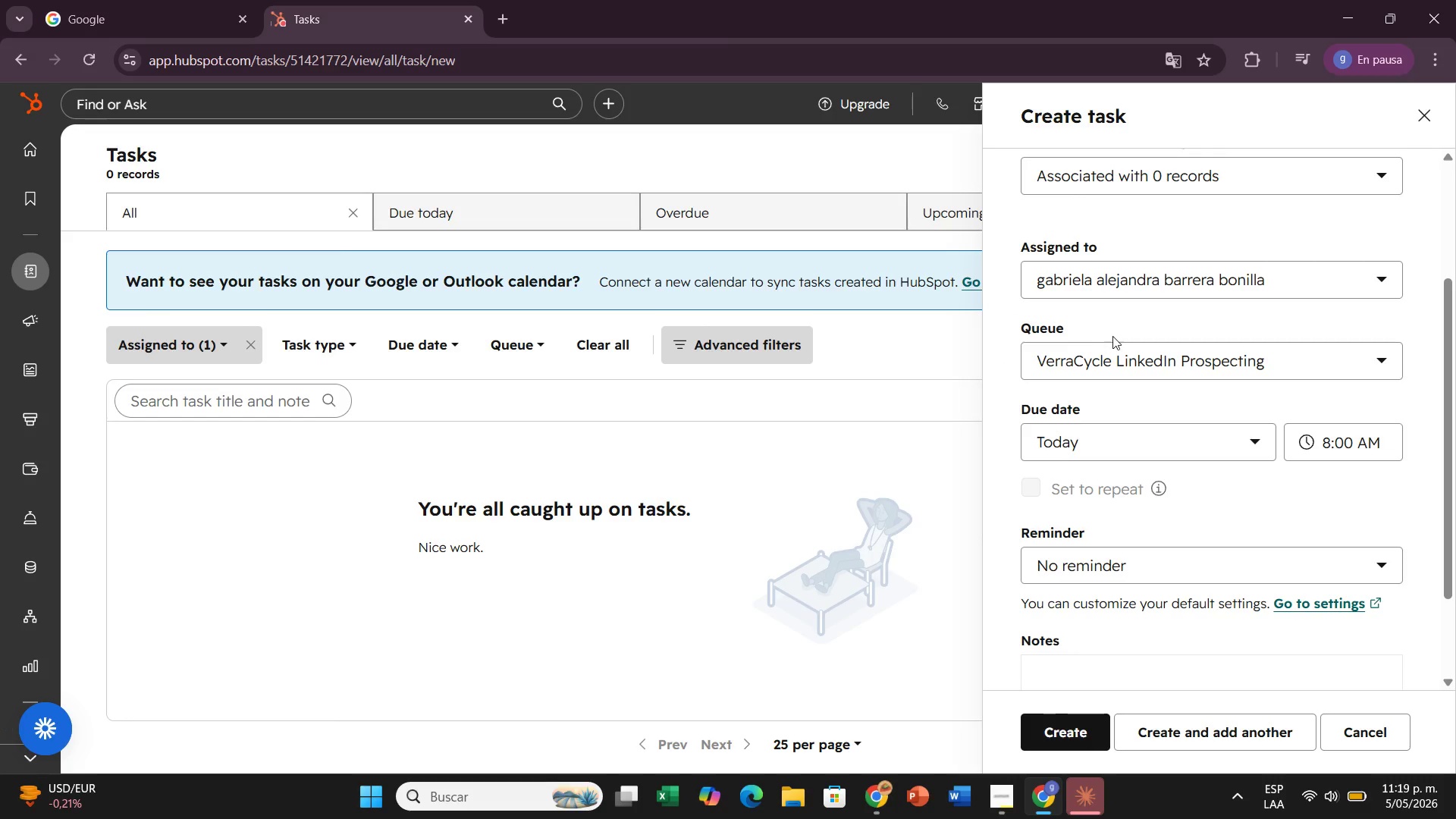 
scroll: coordinate [1180, 685], scroll_direction: down, amount: 2.0
 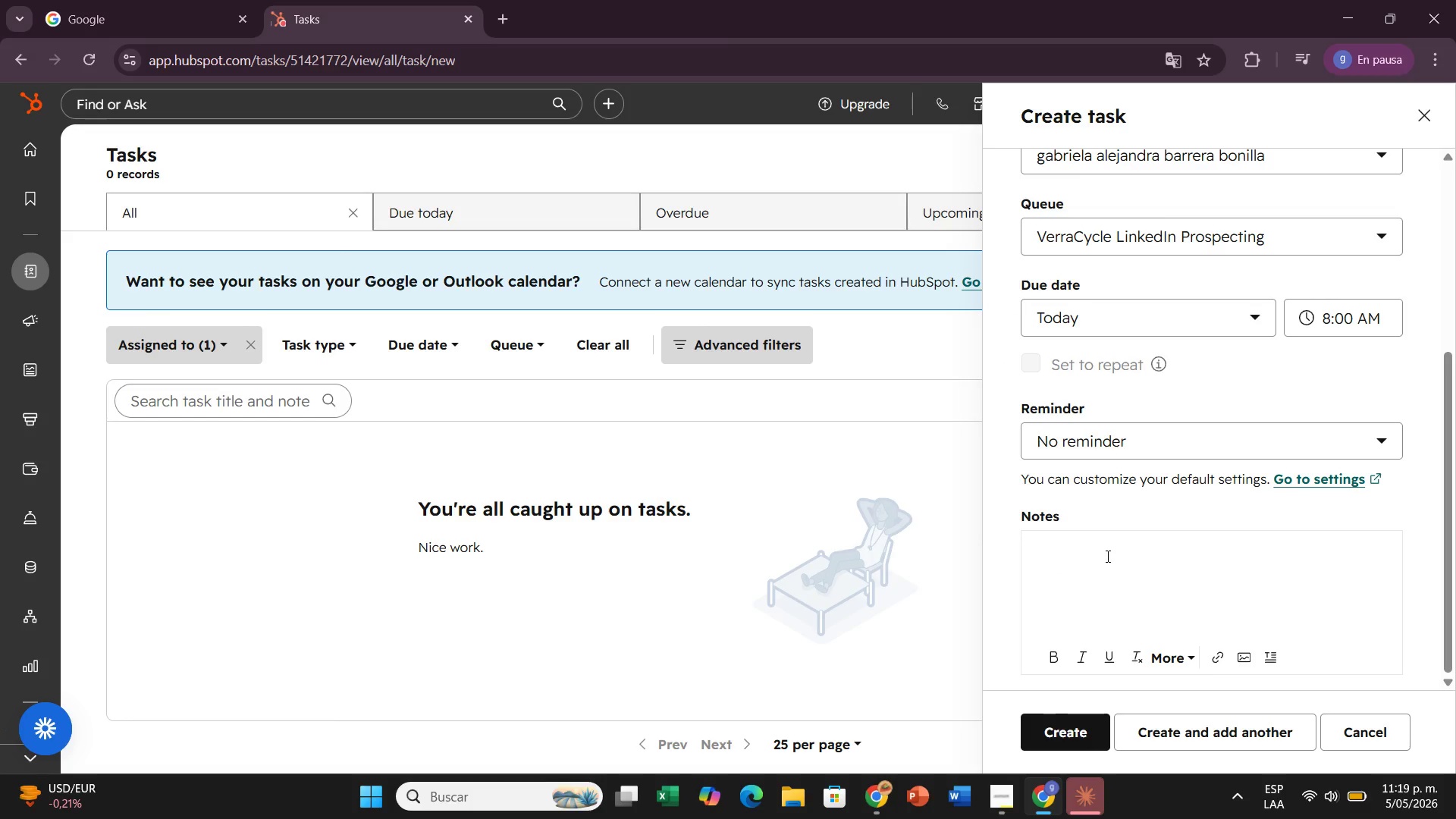 
left_click([1106, 556])
 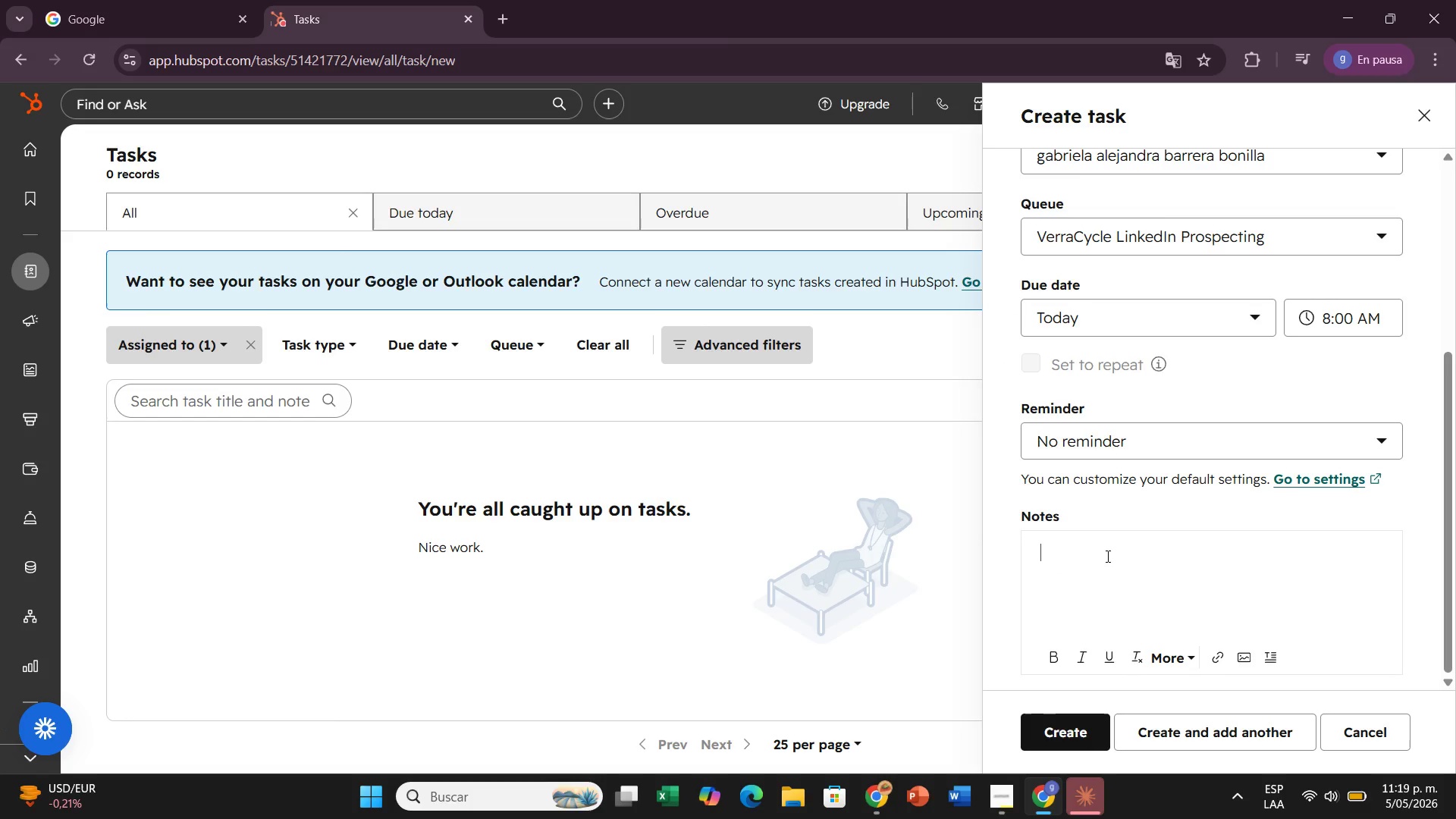 
type(Visit prospect[s LinkedIn profile and send a personalized connection request. Do NOT include a sales pitch yet.)
 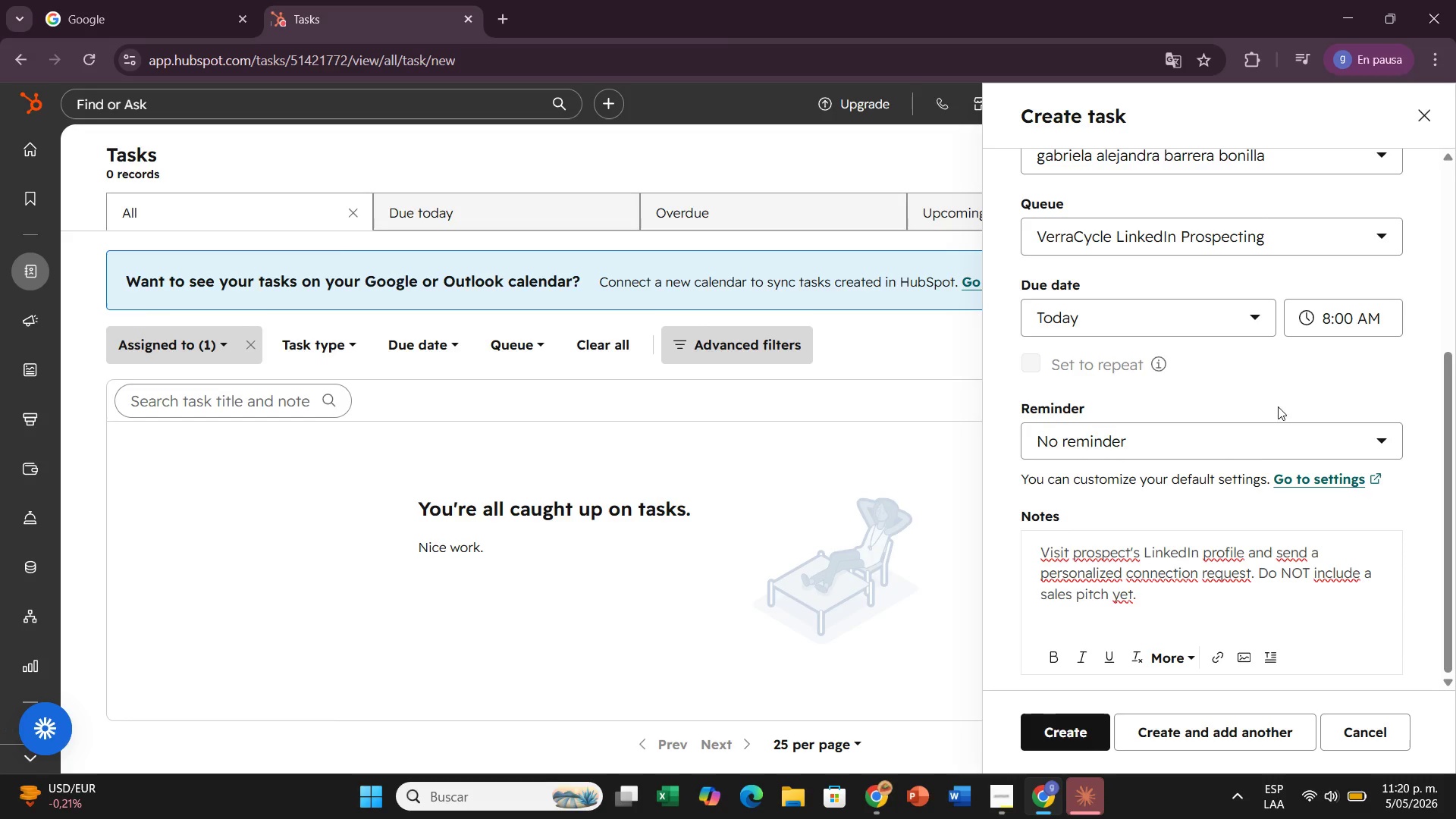 
scroll: coordinate [1129, 495], scroll_direction: down, amount: 1.0
 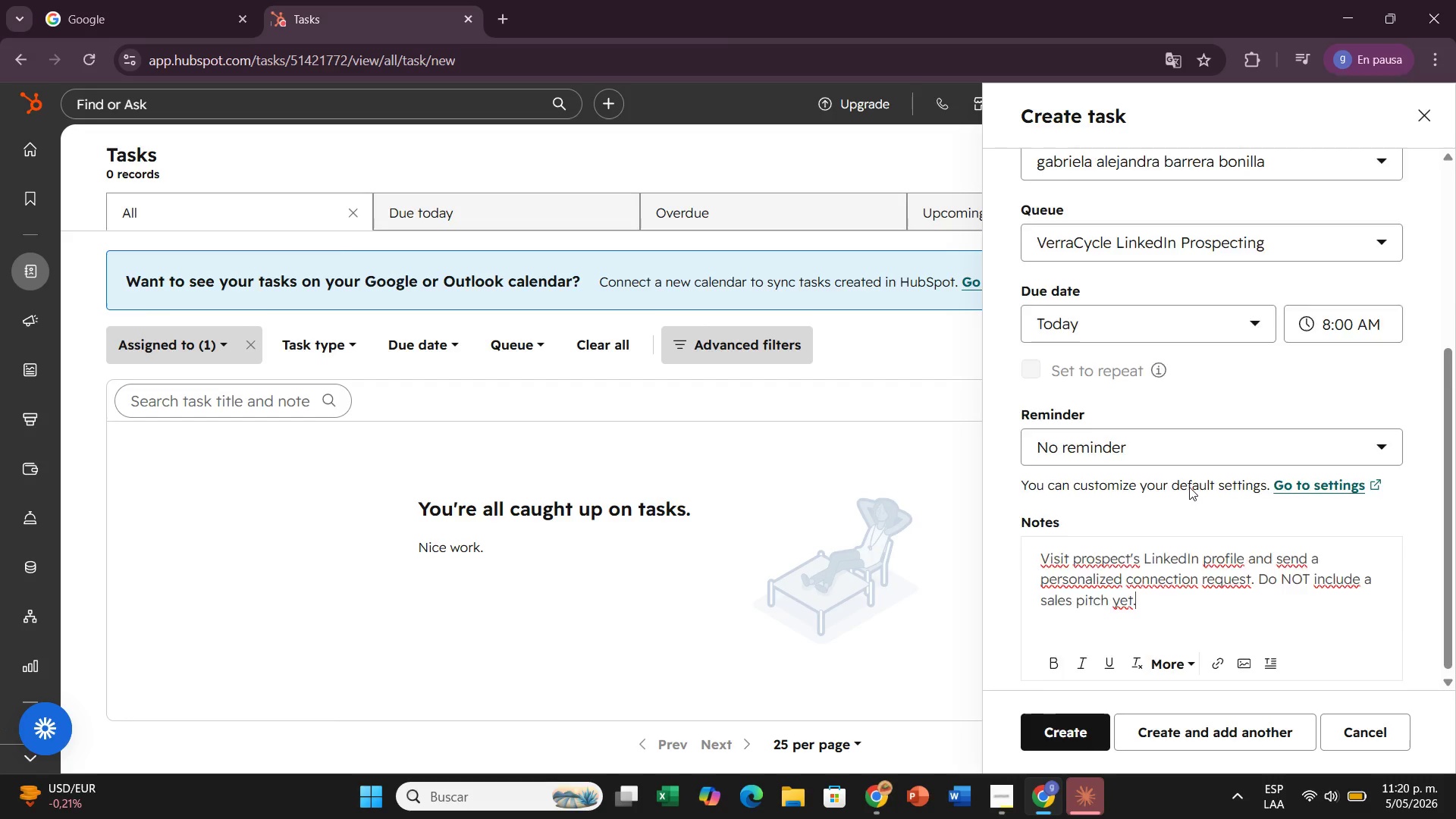 
scroll: coordinate [1181, 455], scroll_direction: up, amount: 4.0
 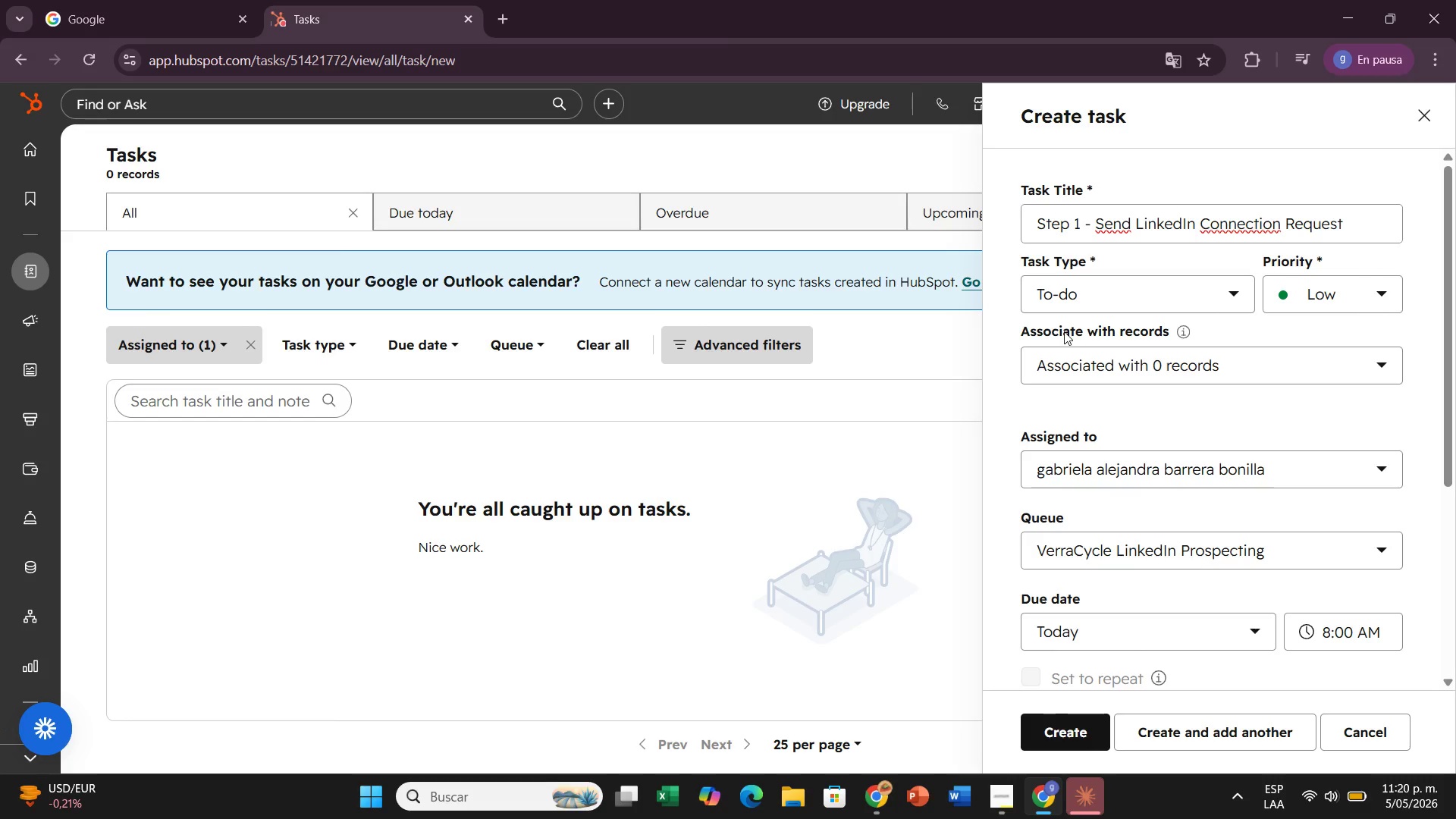 
scroll: coordinate [1065, 397], scroll_direction: down, amount: 2.0
 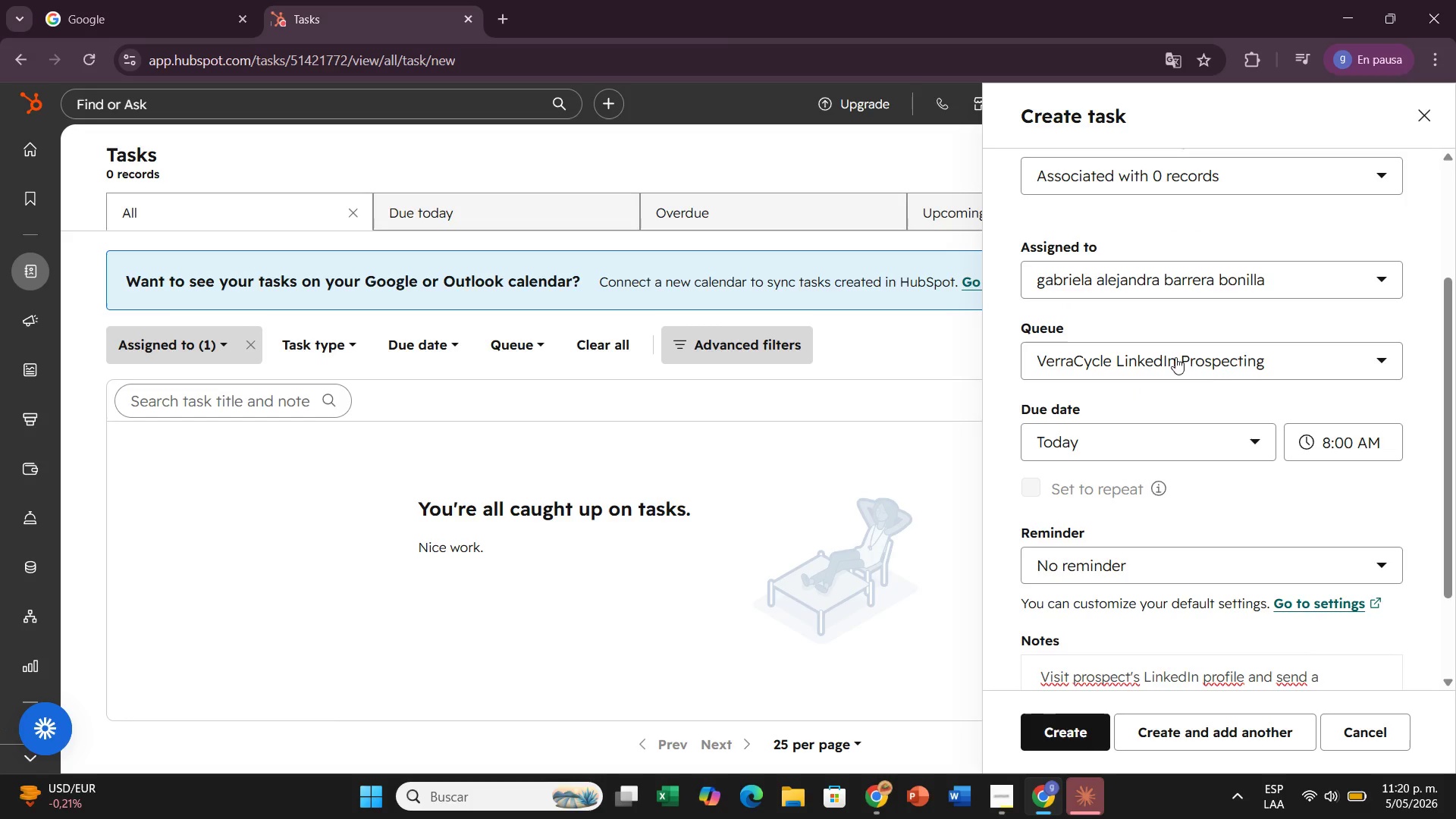 
scroll: coordinate [1237, 362], scroll_direction: up, amount: 2.0
 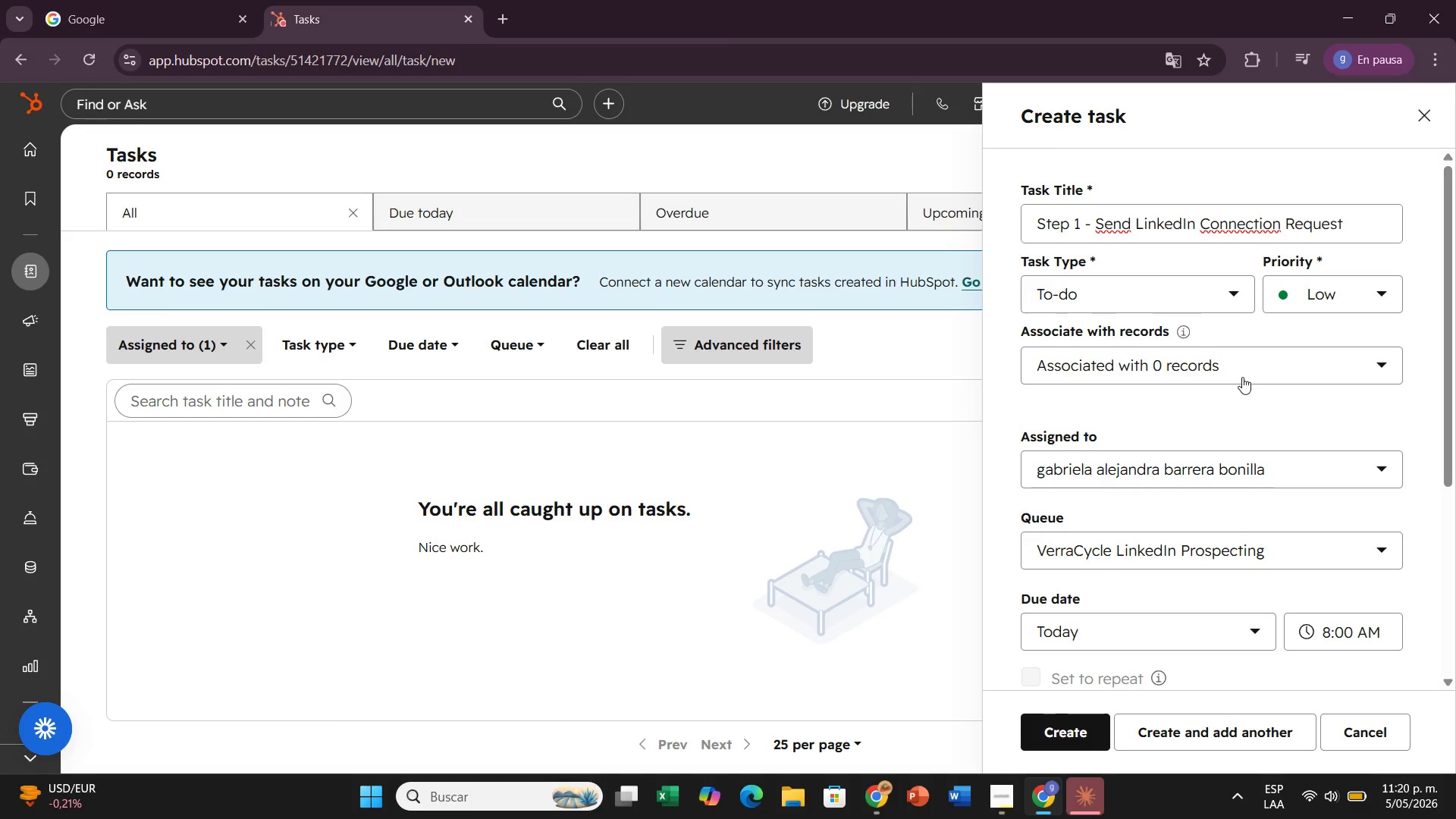 
scroll: coordinate [1216, 604], scroll_direction: down, amount: 7.0
 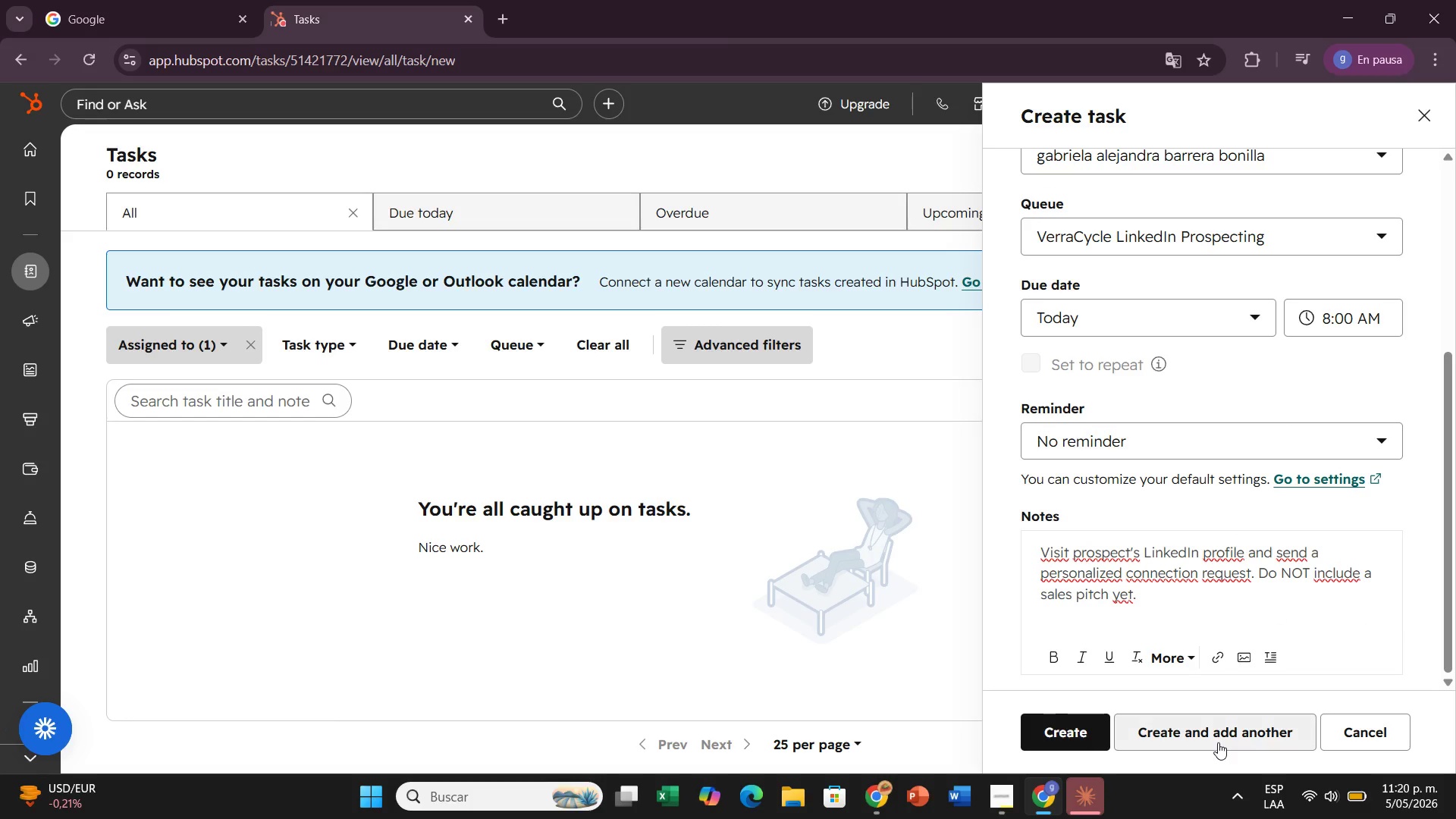 
left_click([1218, 741])
 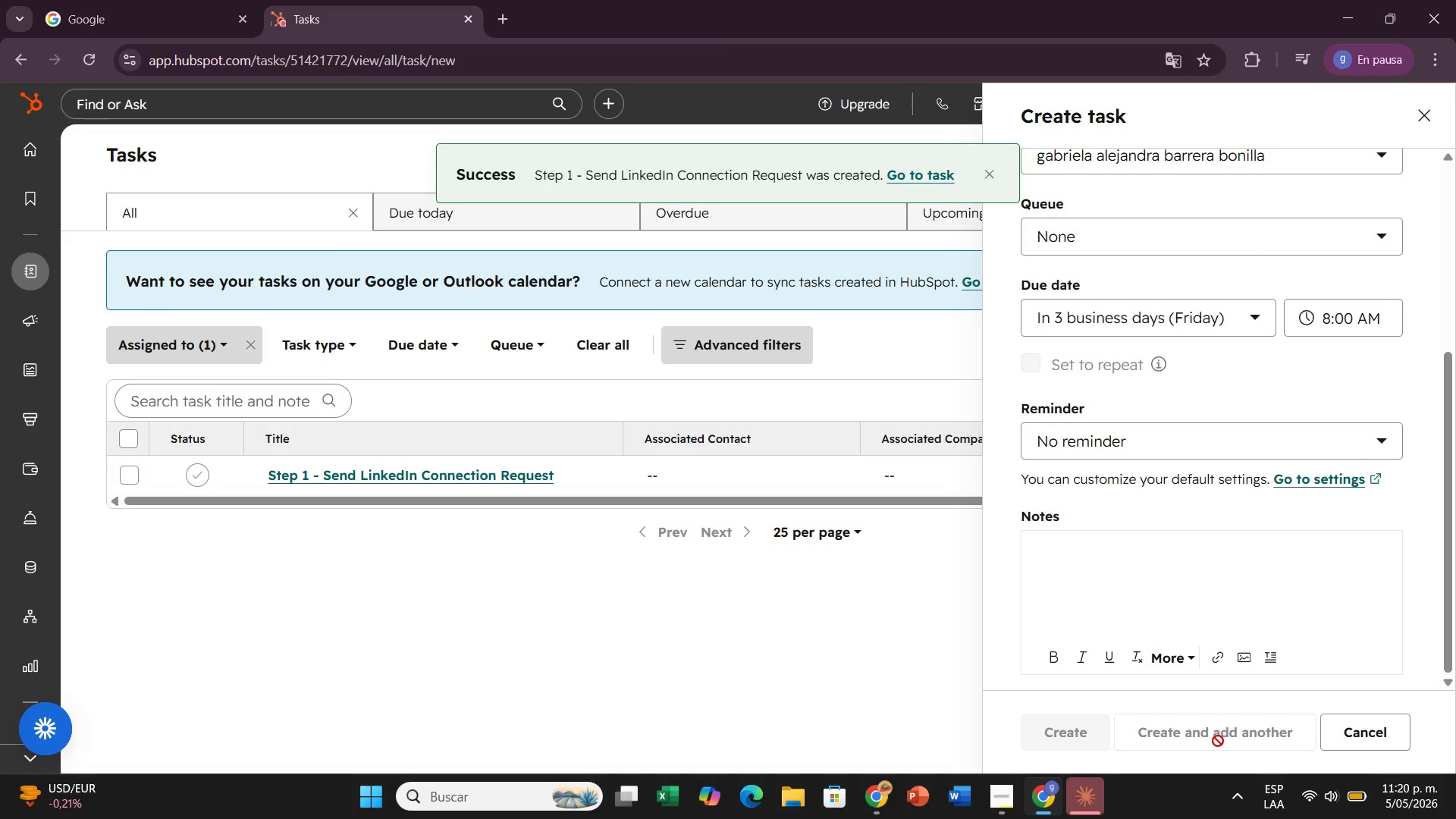 
scroll: coordinate [1149, 483], scroll_direction: up, amount: 6.0
 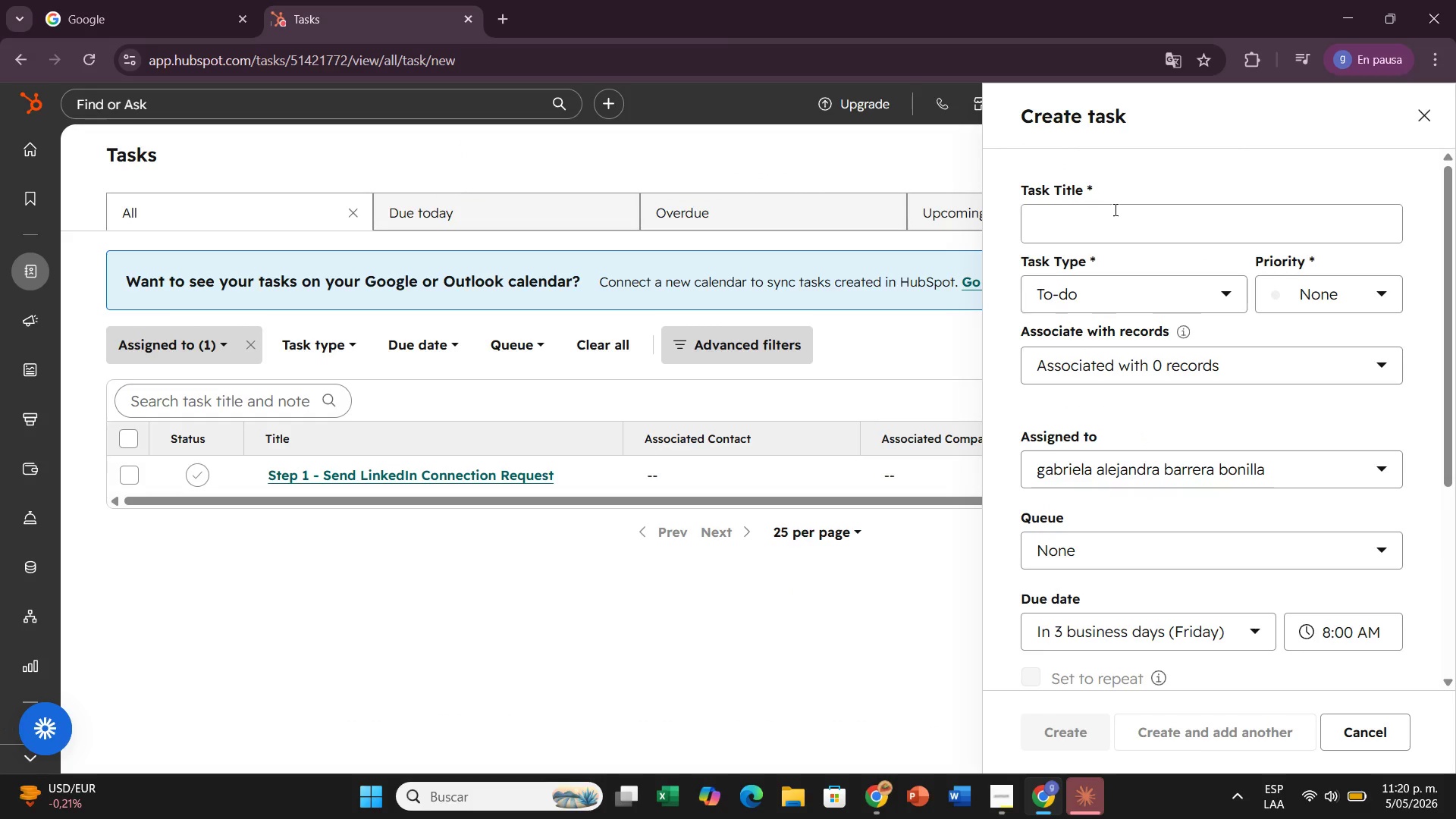 
left_click([1114, 209])
 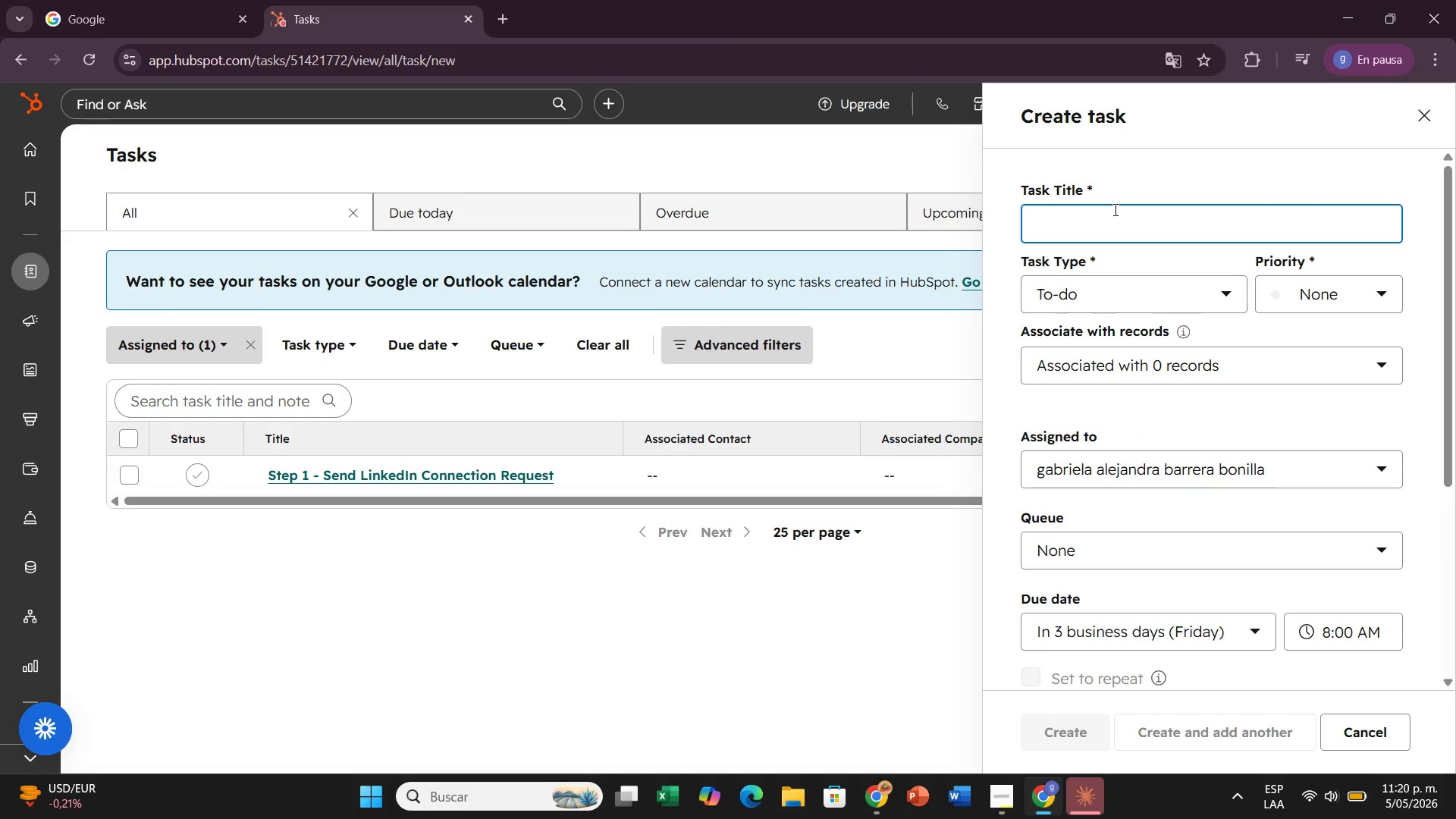 
type(Step 2 - Send LinkedIn InMail)
 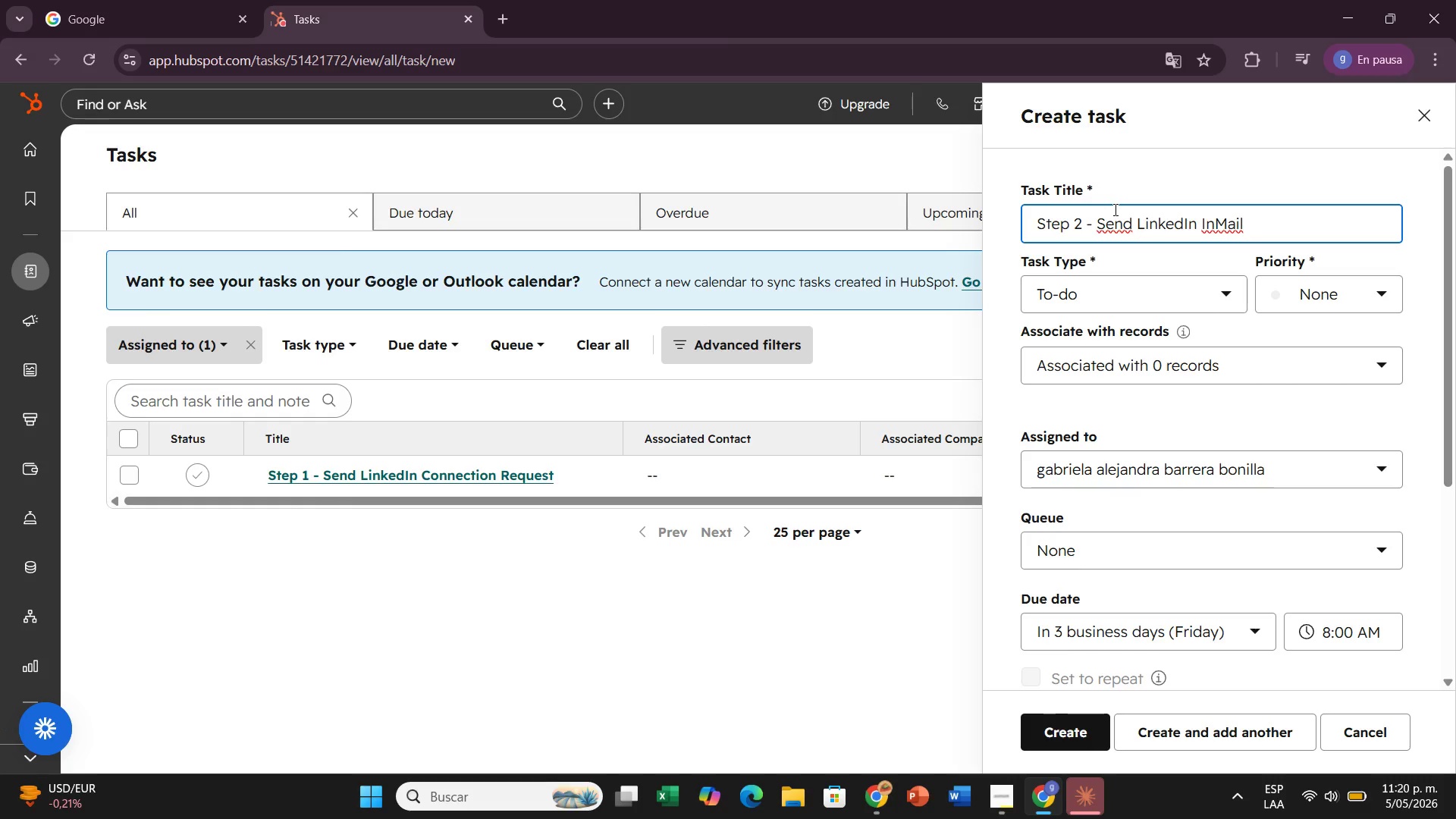 
wait(14.28)
 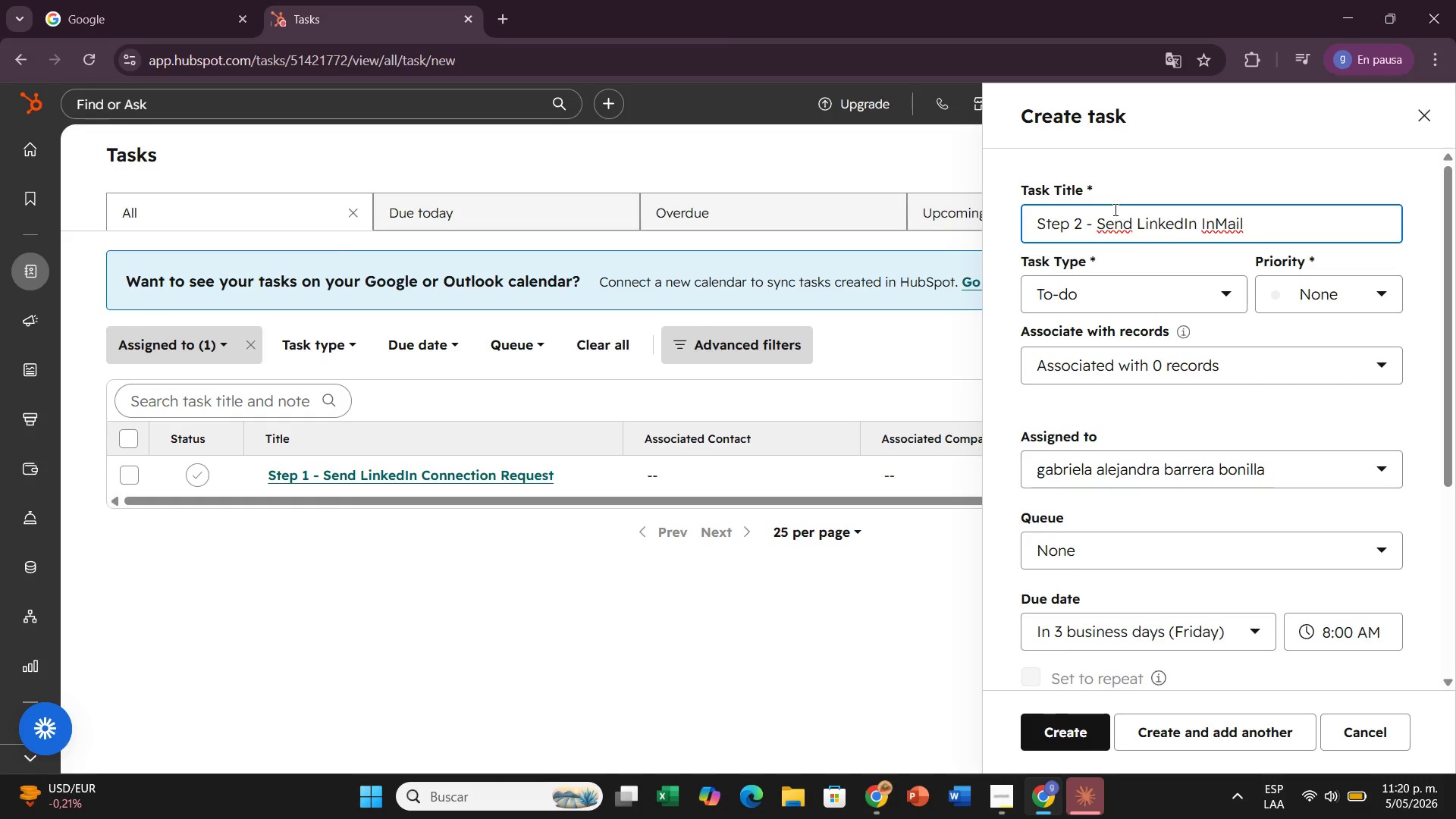 
left_click([1349, 297])
 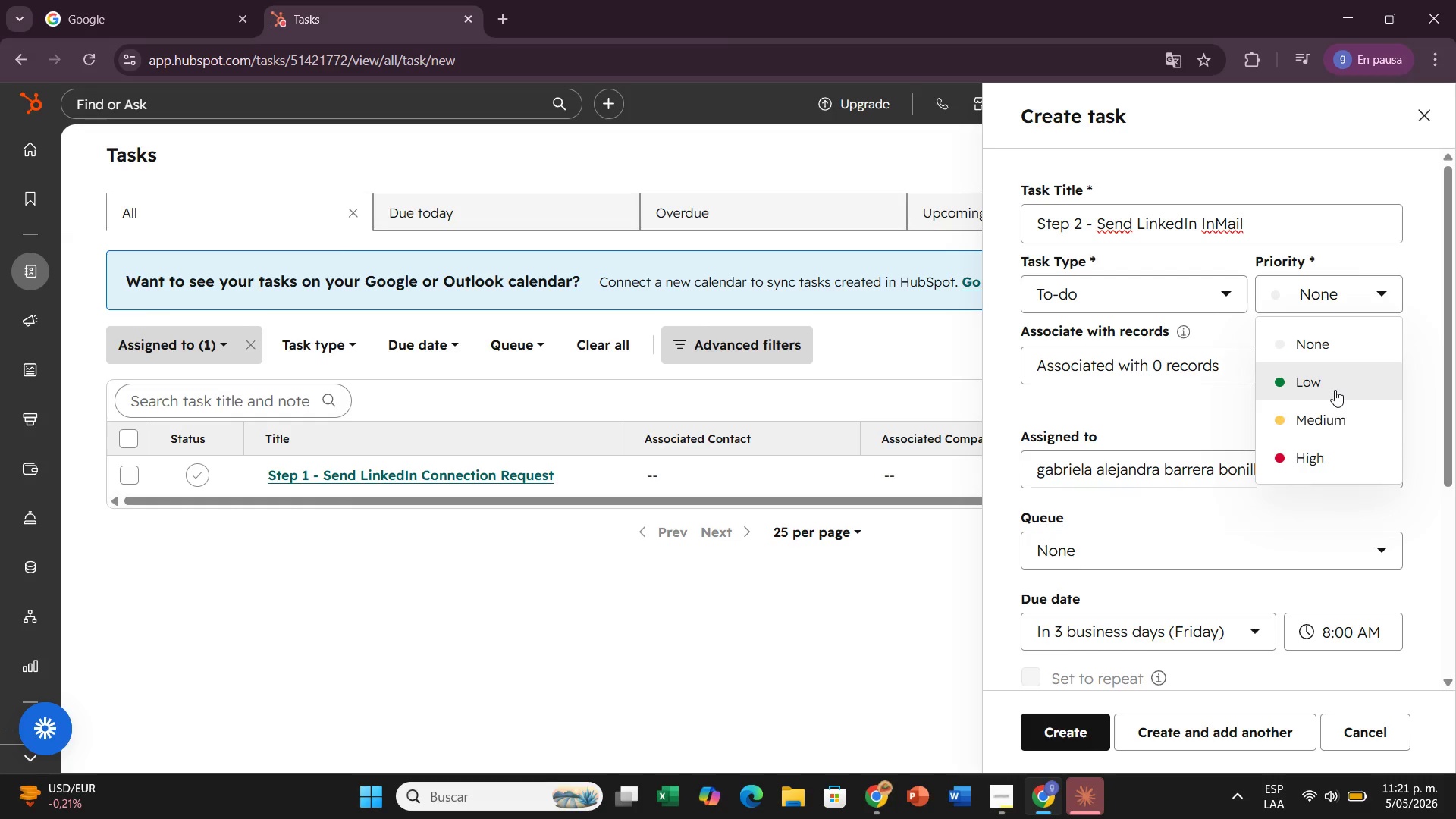 
left_click([1335, 390])
 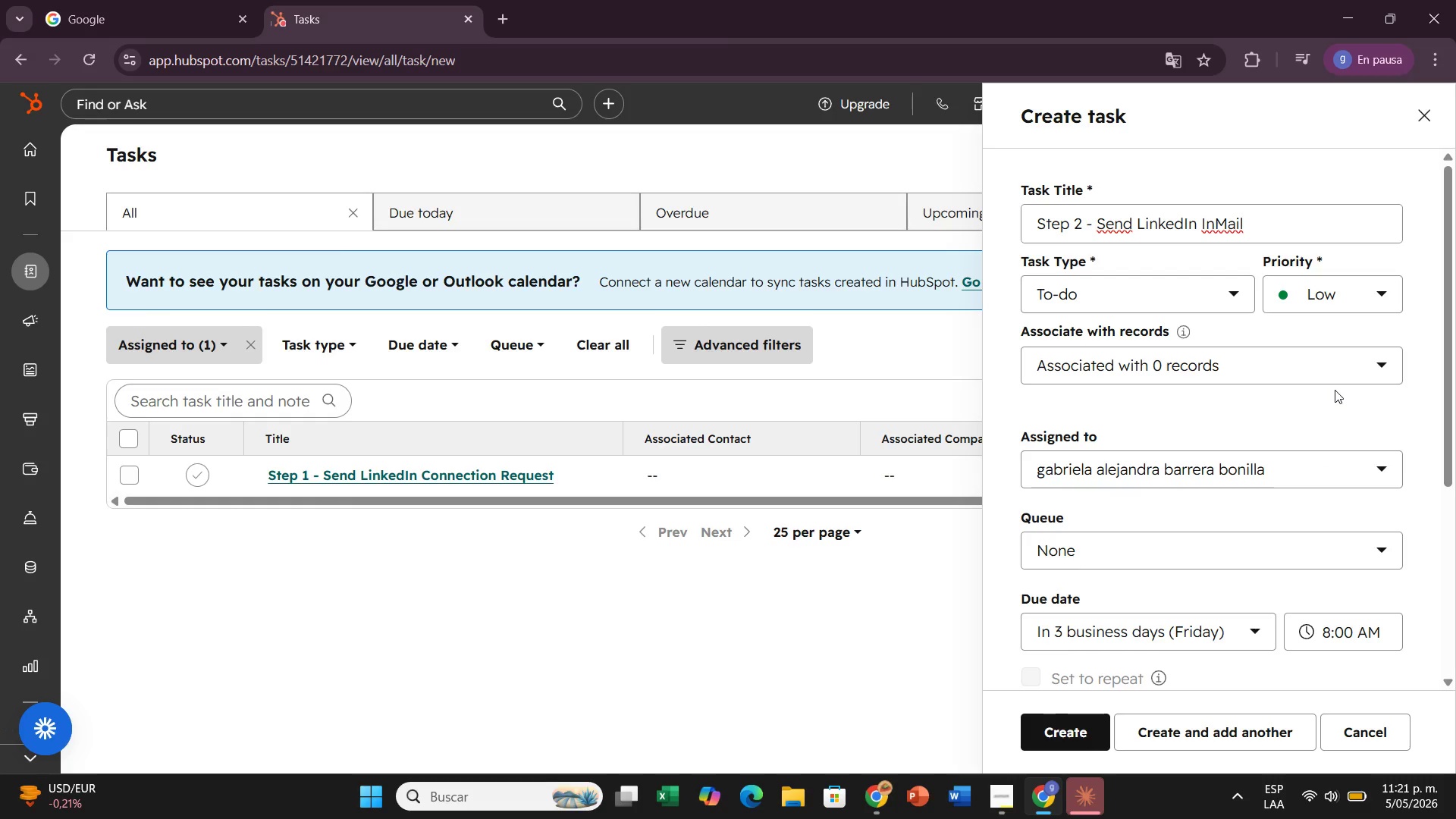 
wait(14.14)
 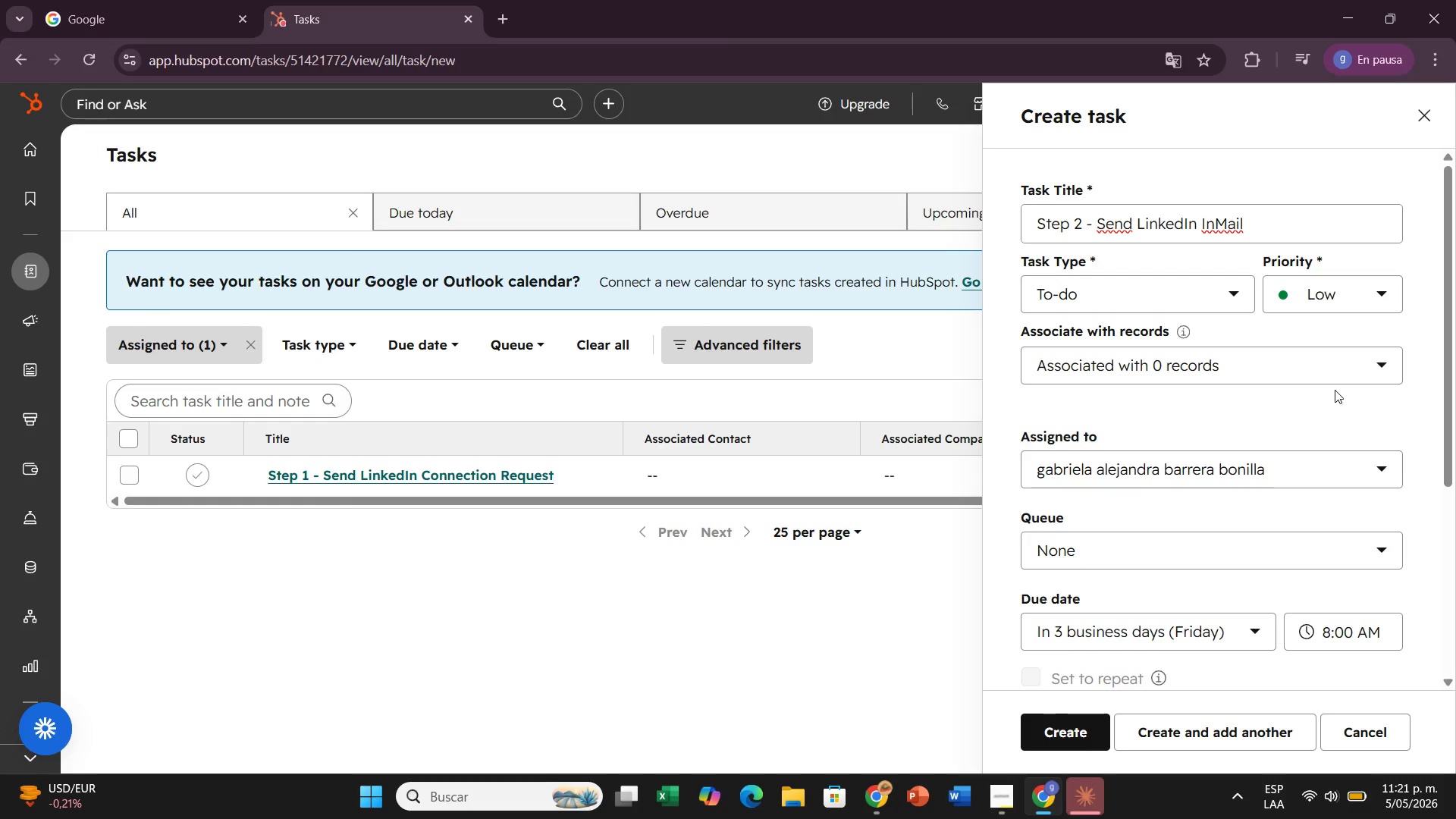 
left_click([1159, 531])
 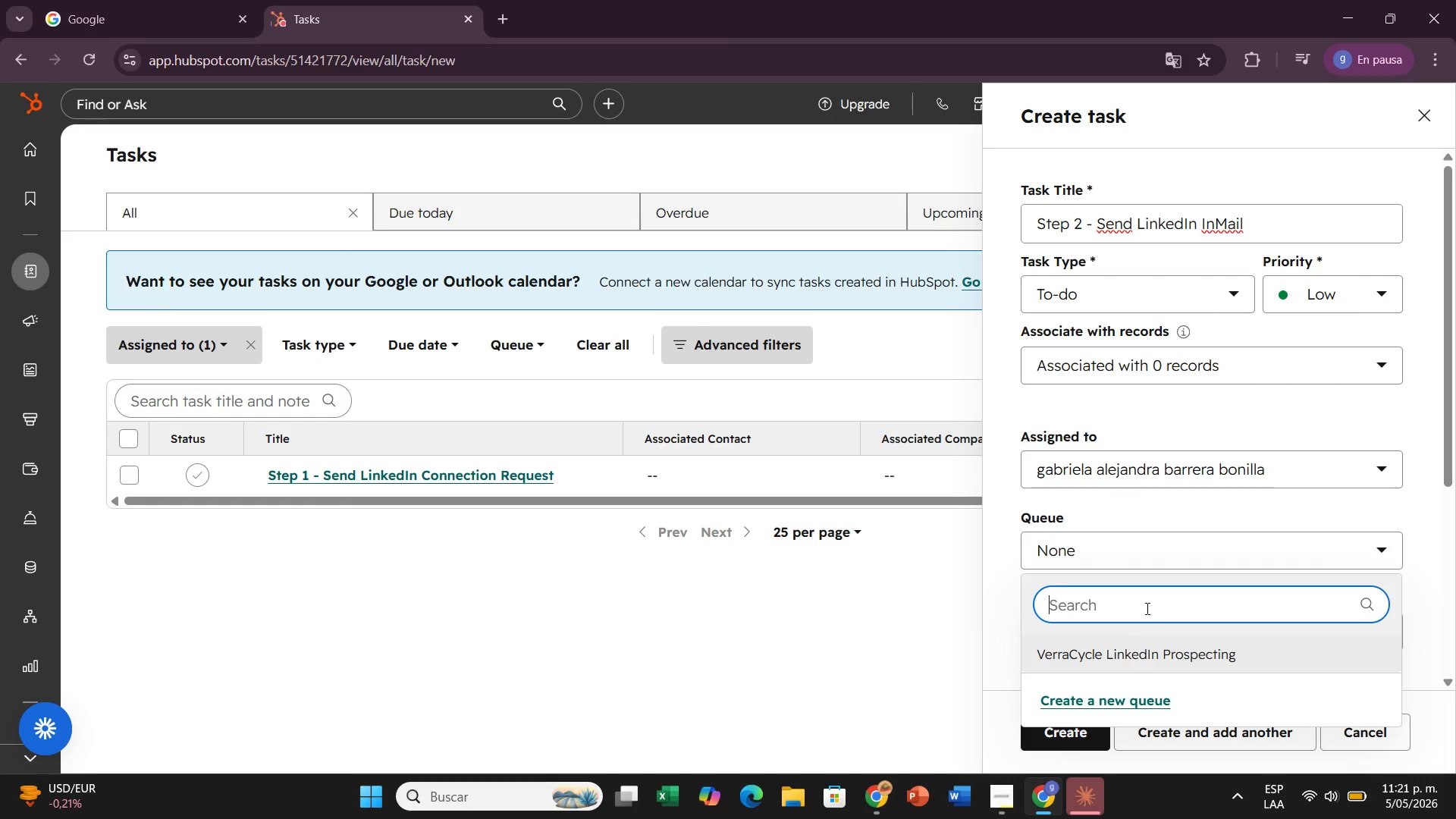 
left_click([1140, 661])
 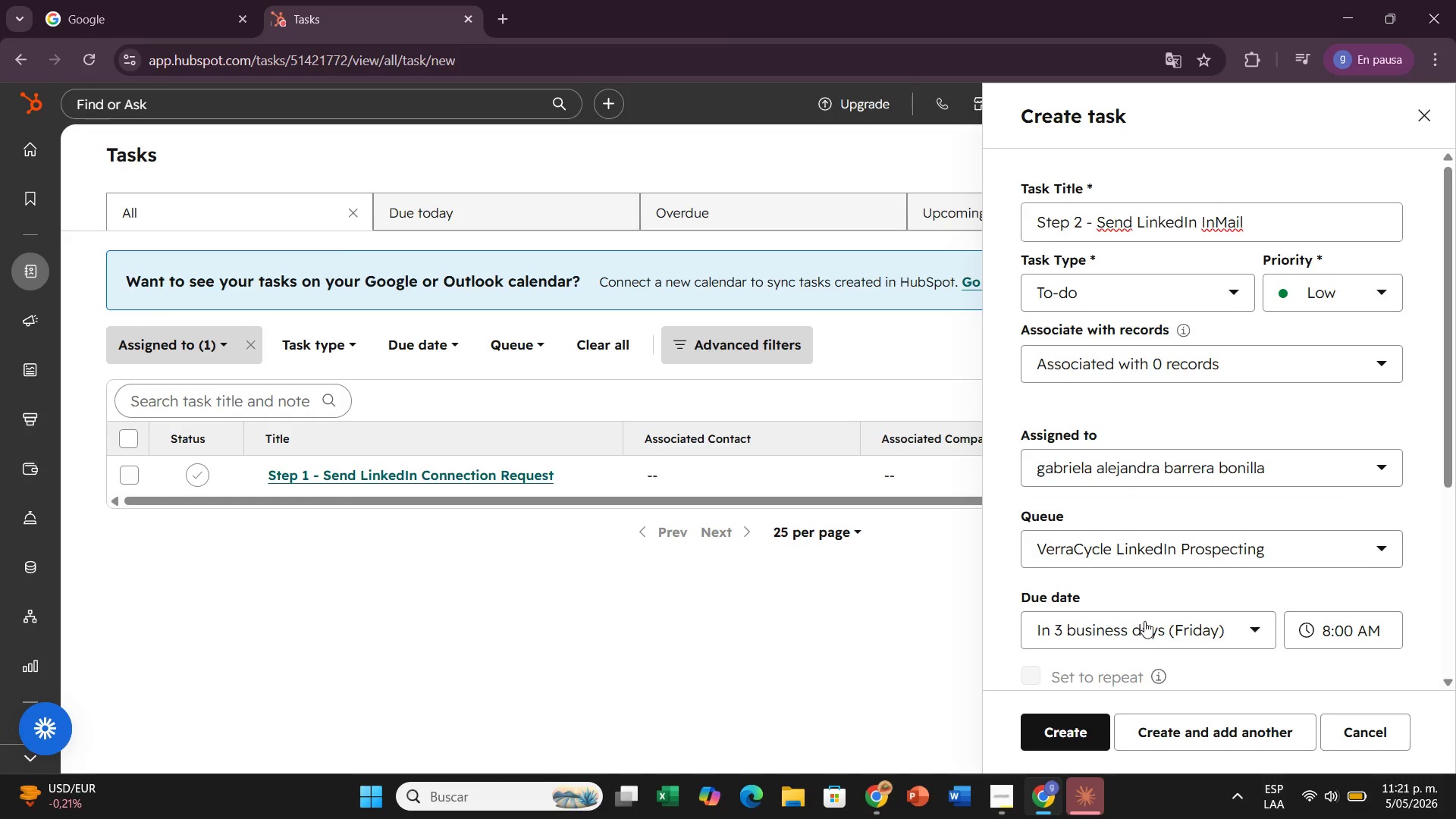 
scroll: coordinate [1078, 471], scroll_direction: down, amount: 3.0
 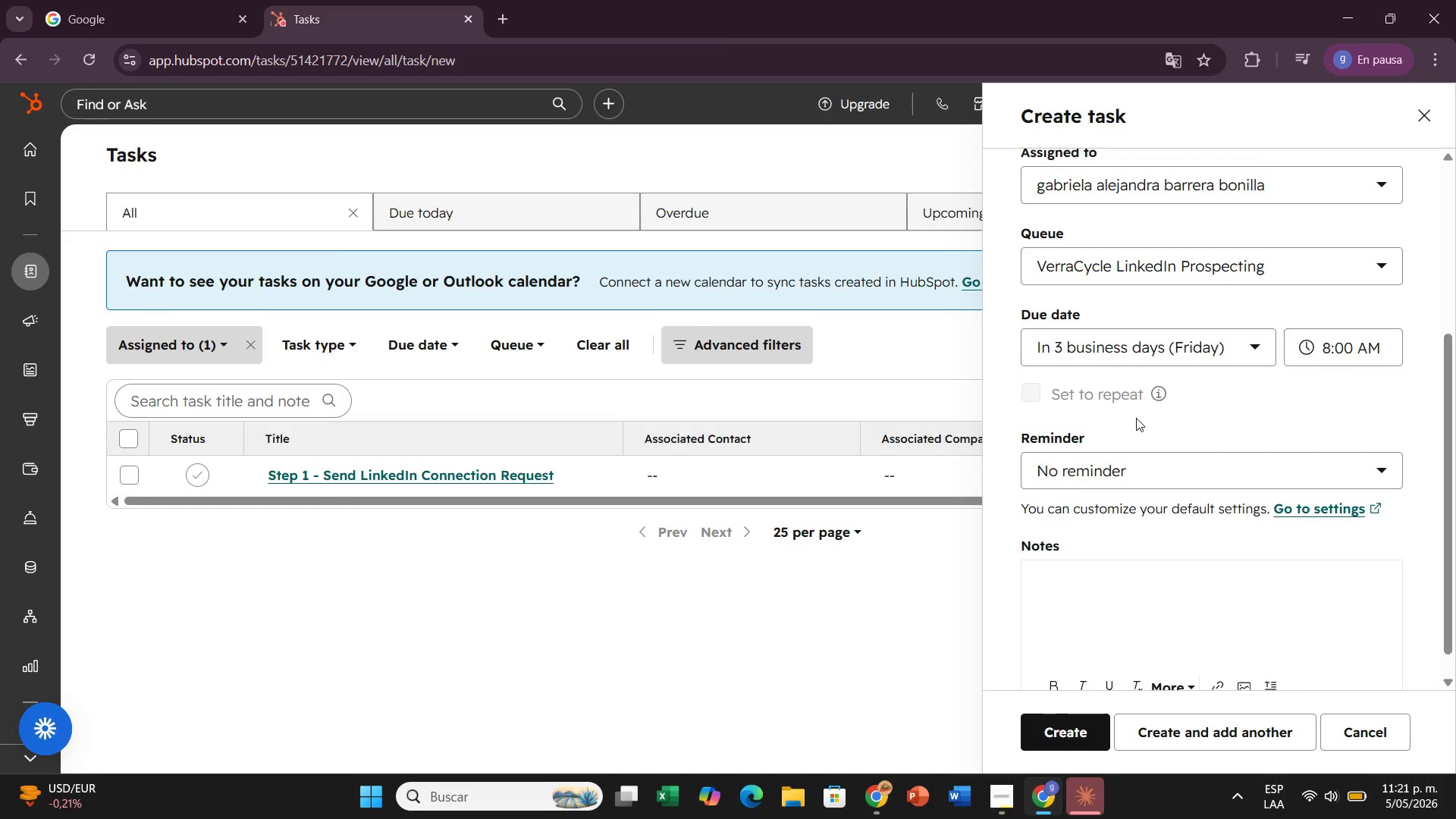 
wait(6.01)
 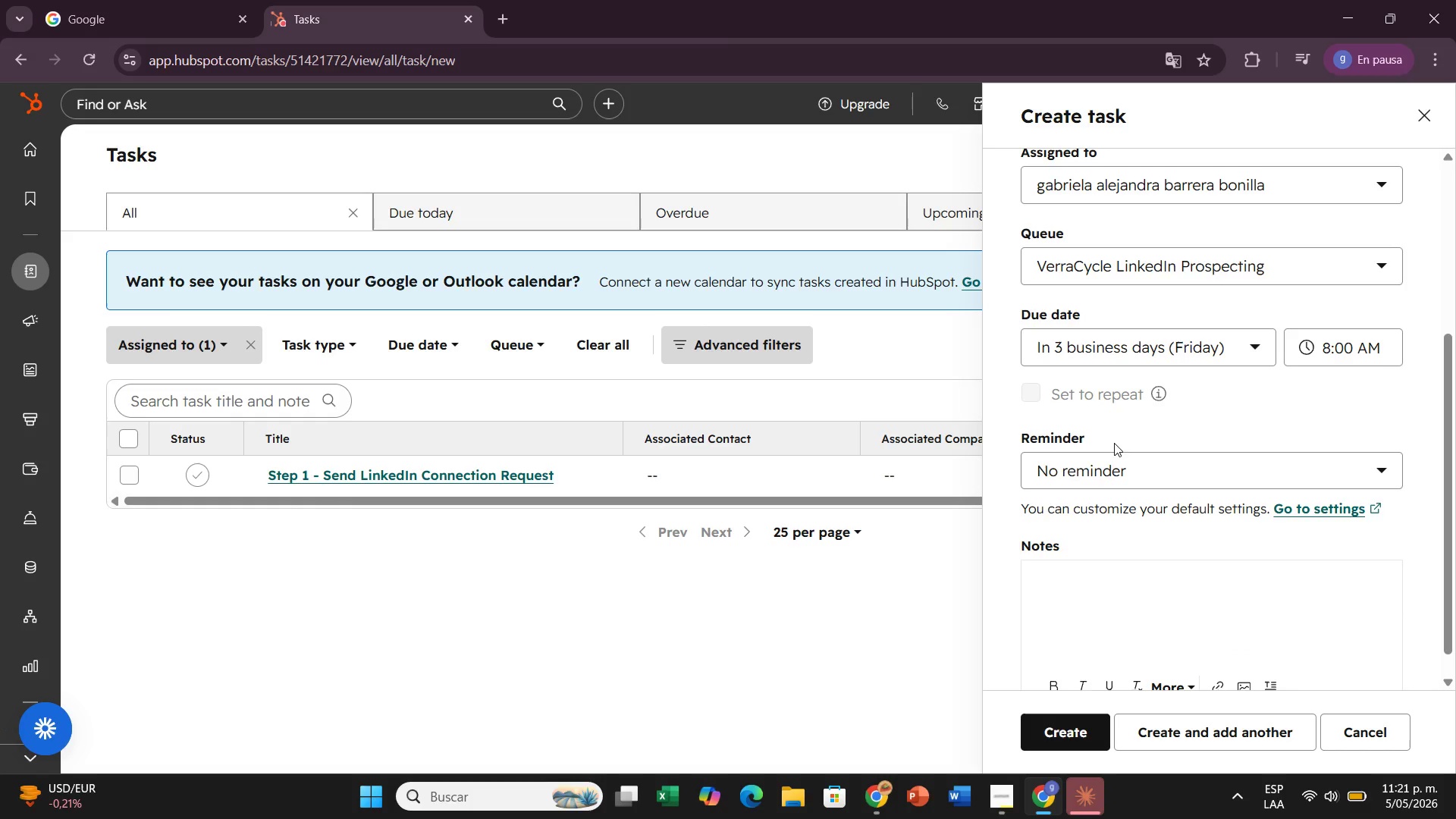 
left_click([1160, 334])
 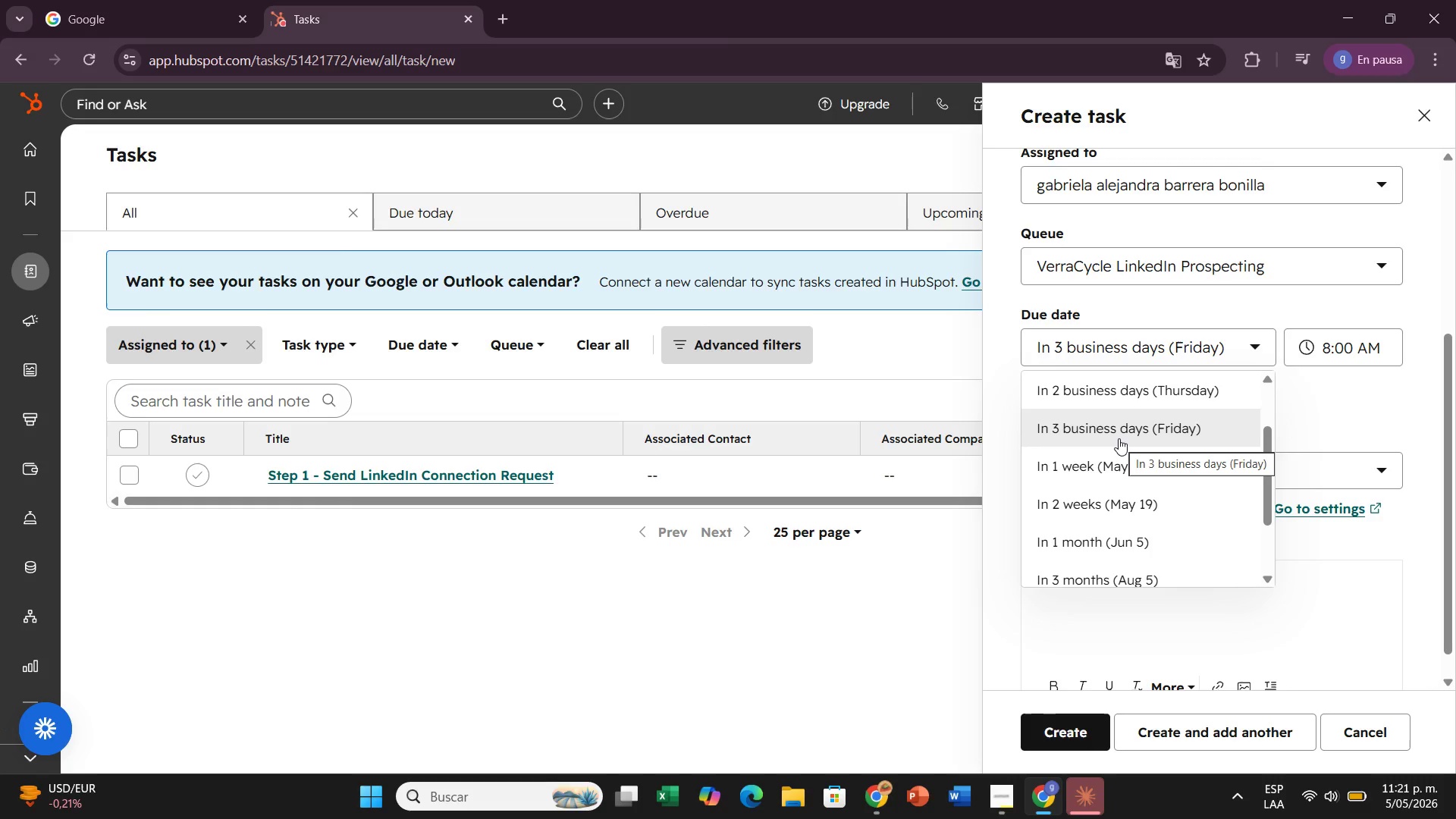 
wait(12.95)
 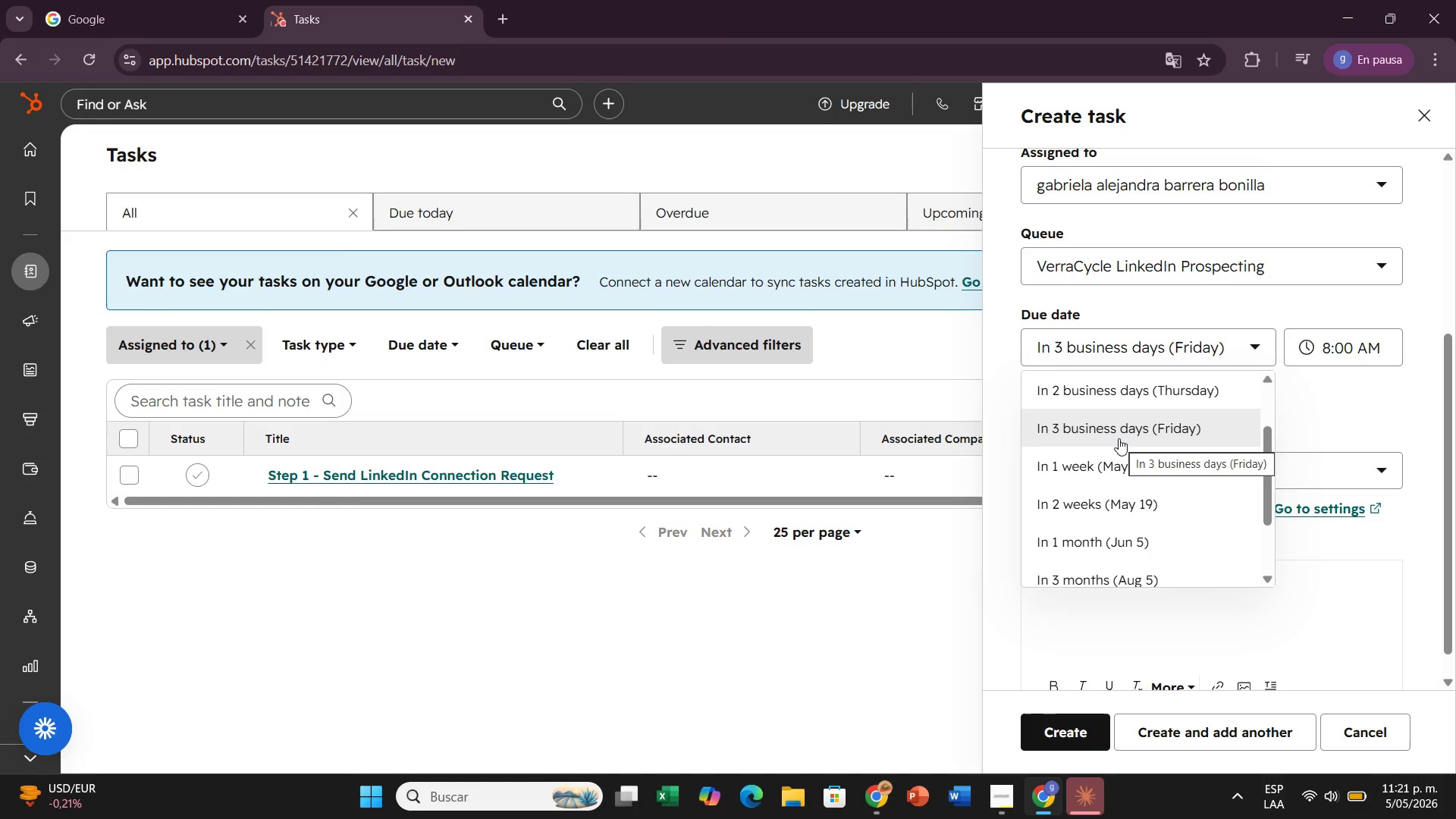 
left_click([1124, 388])
 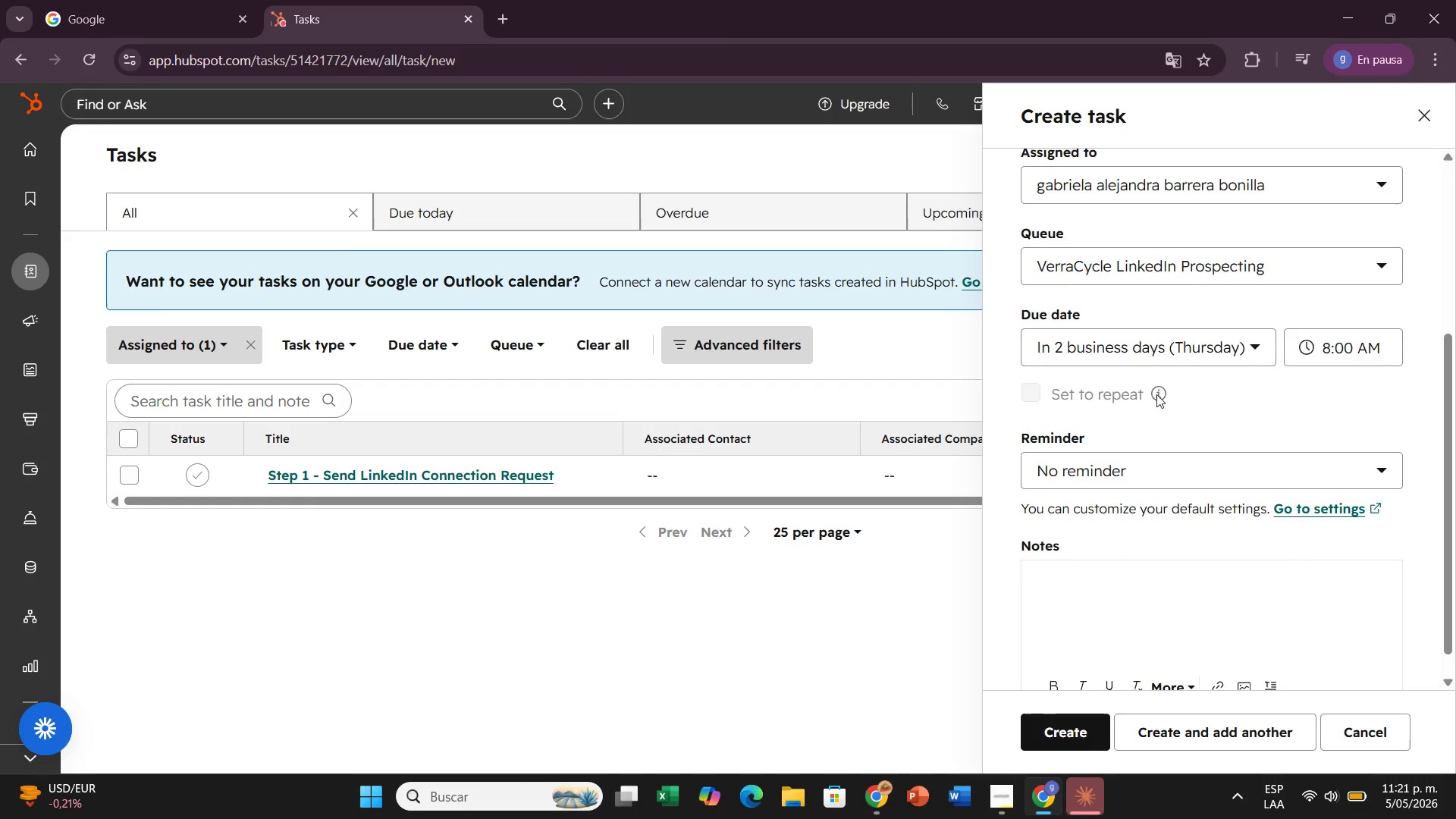 
scroll: coordinate [1156, 394], scroll_direction: up, amount: 3.0
 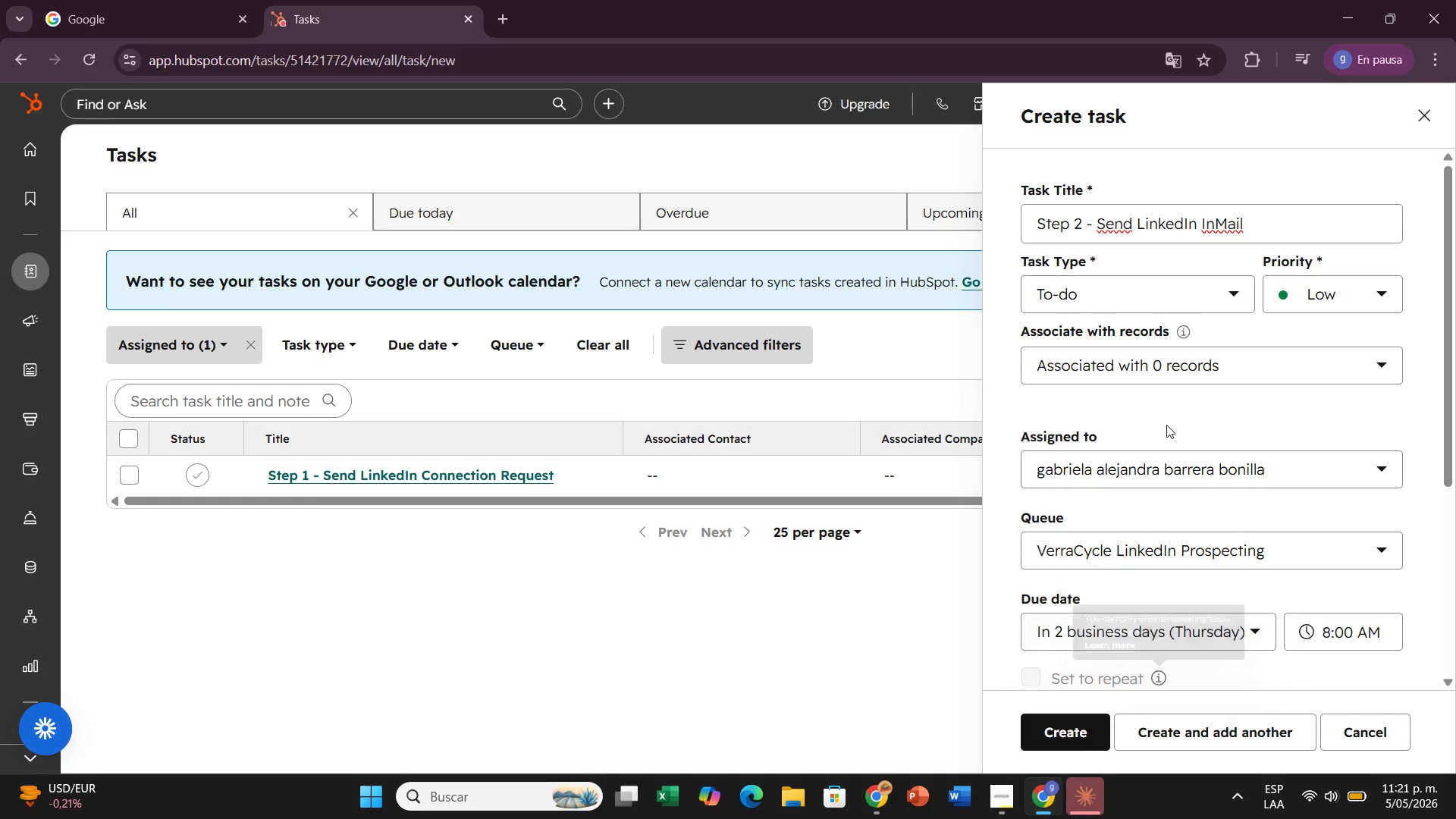 
scroll: coordinate [1166, 428], scroll_direction: down, amount: 3.0
 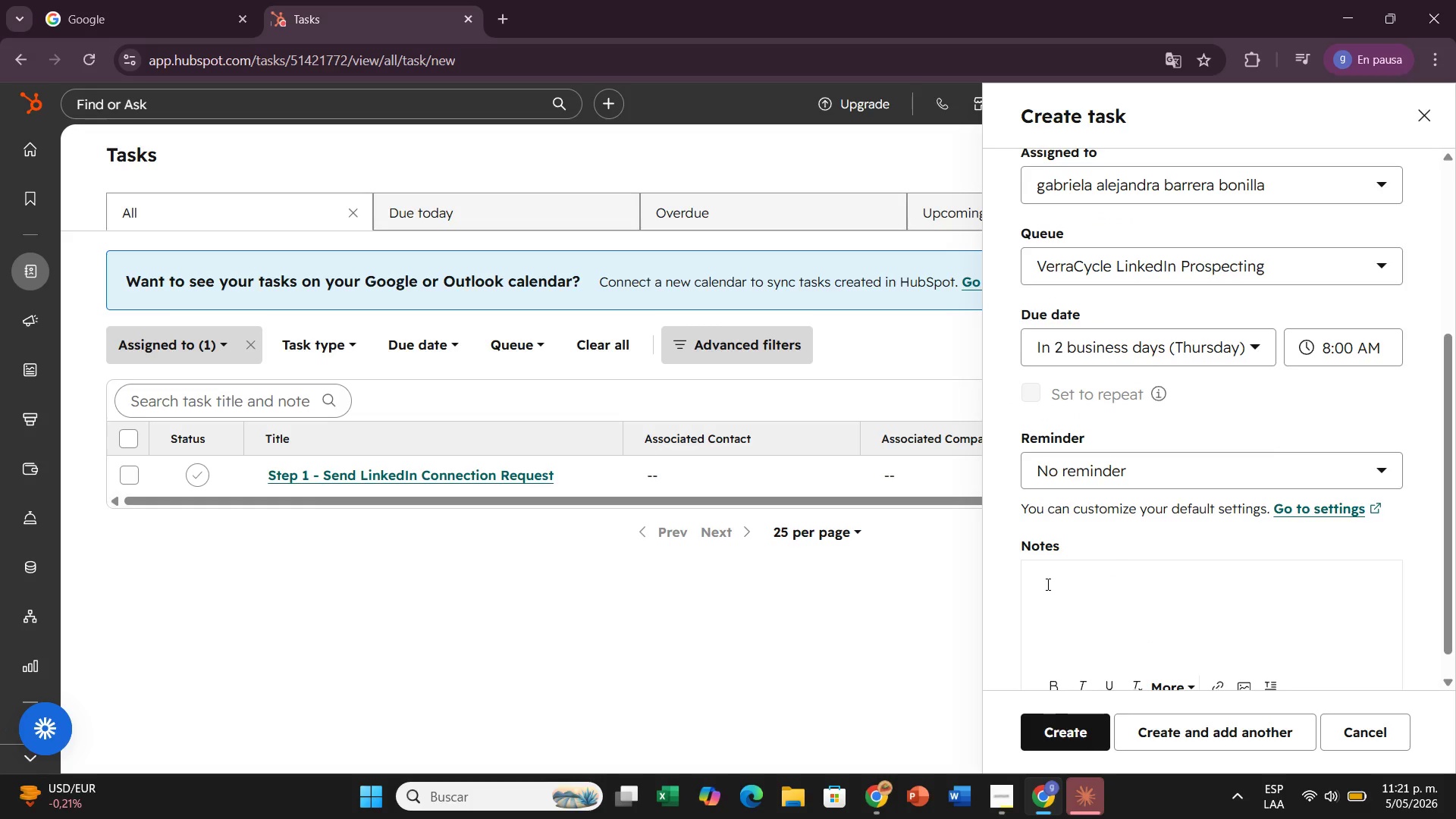 
left_click([1046, 584])
 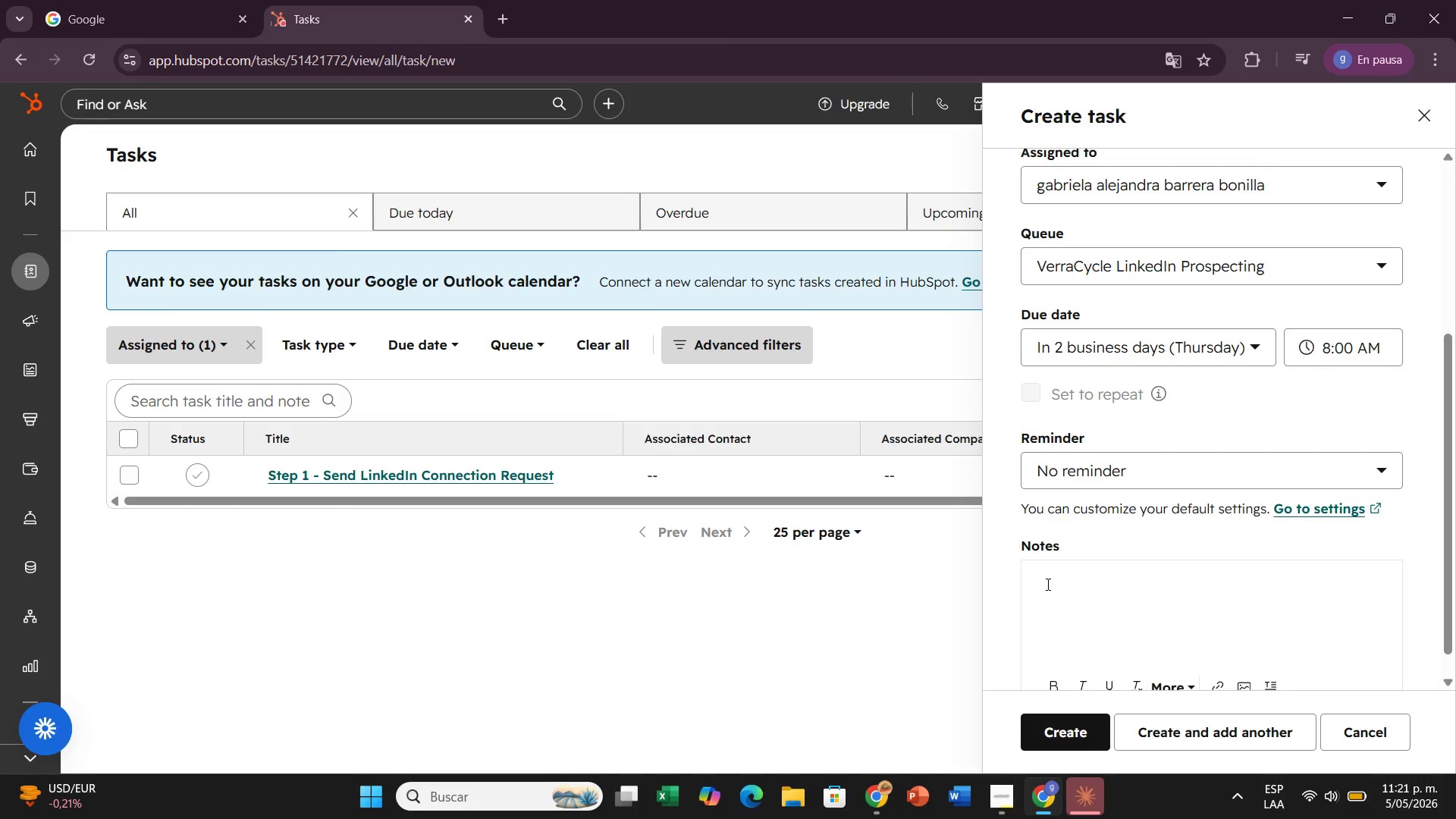 
wait(9.97)
 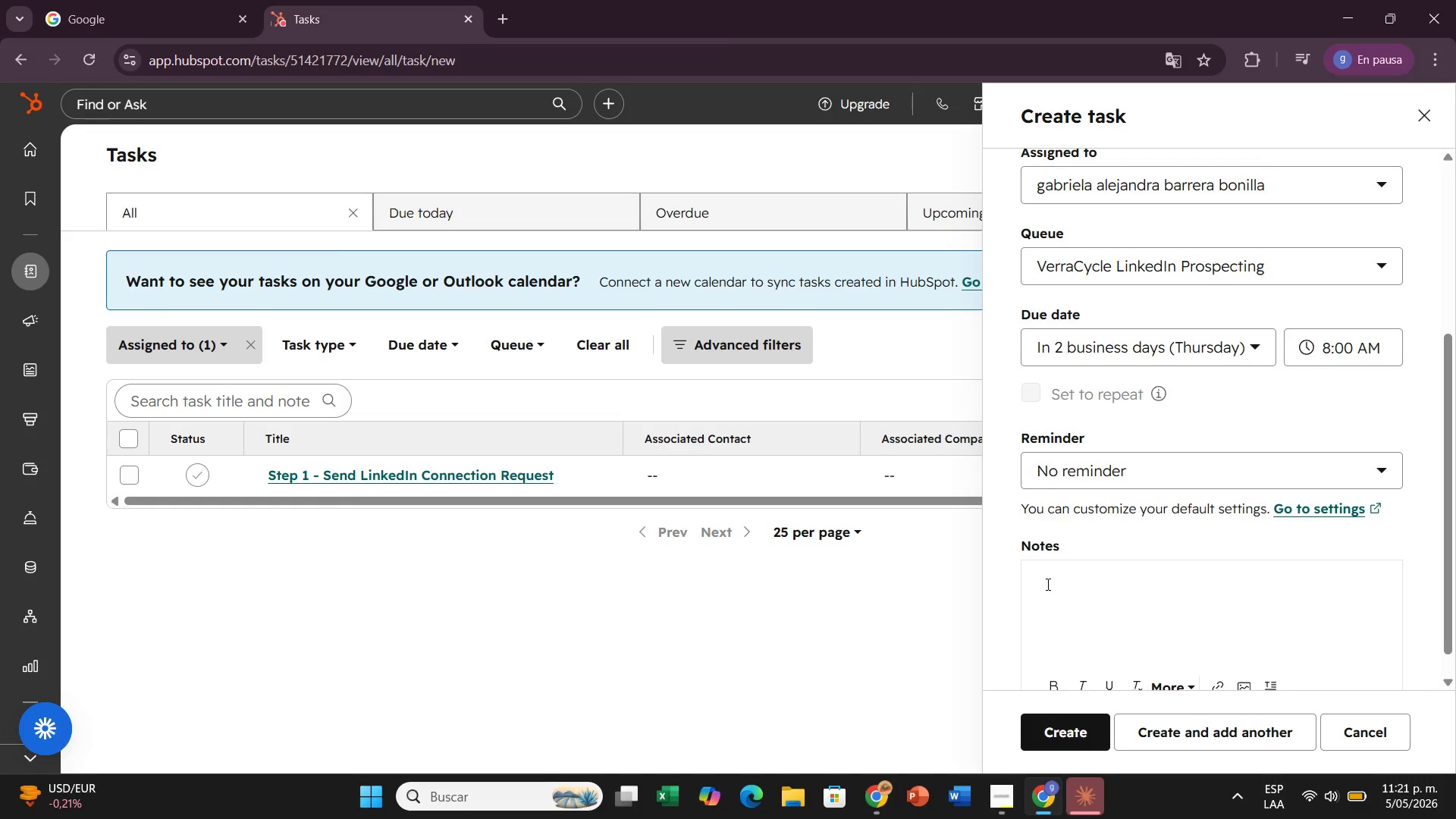 
type(Use snippet #verra)
 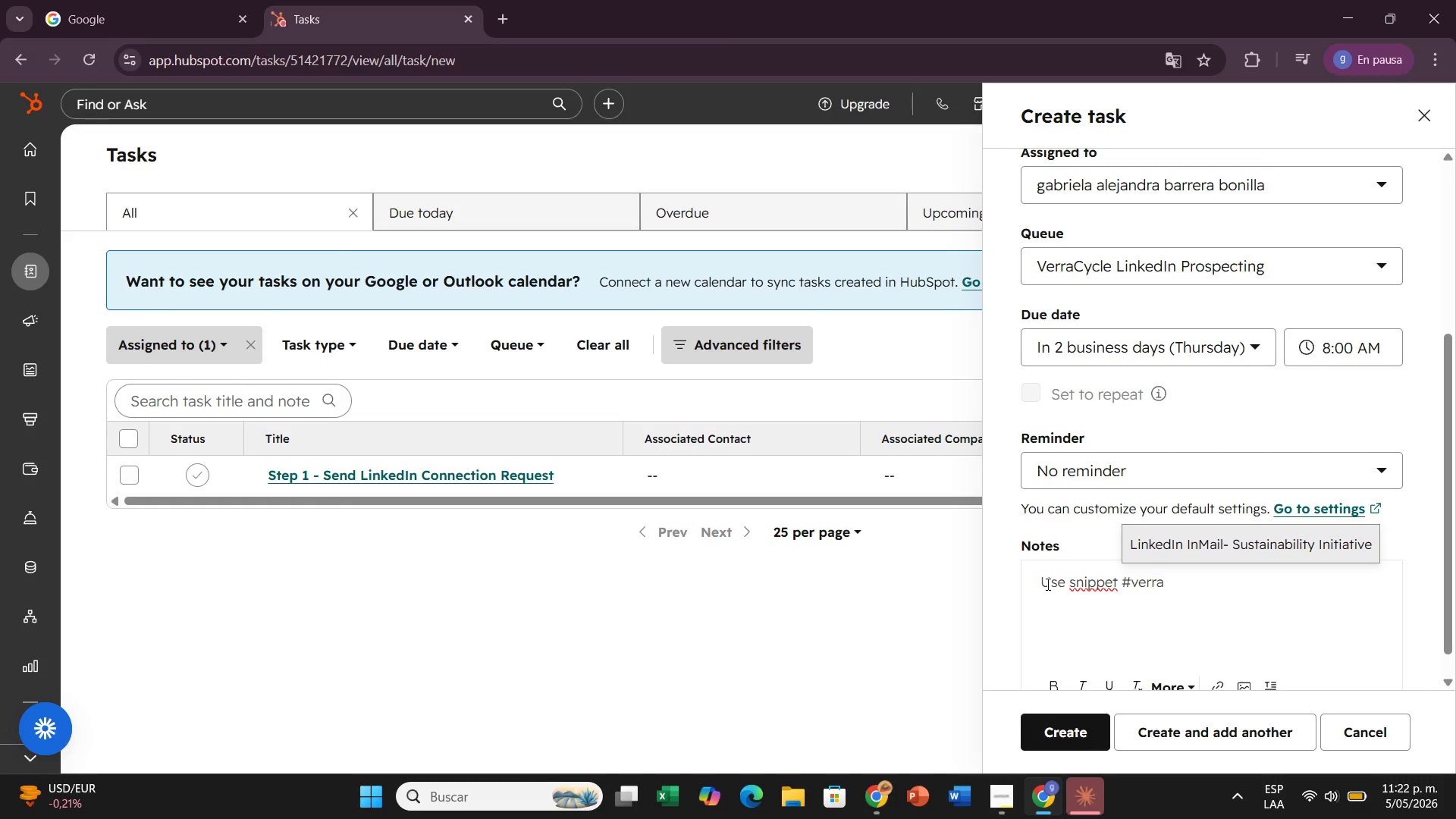 
type(inmail)
 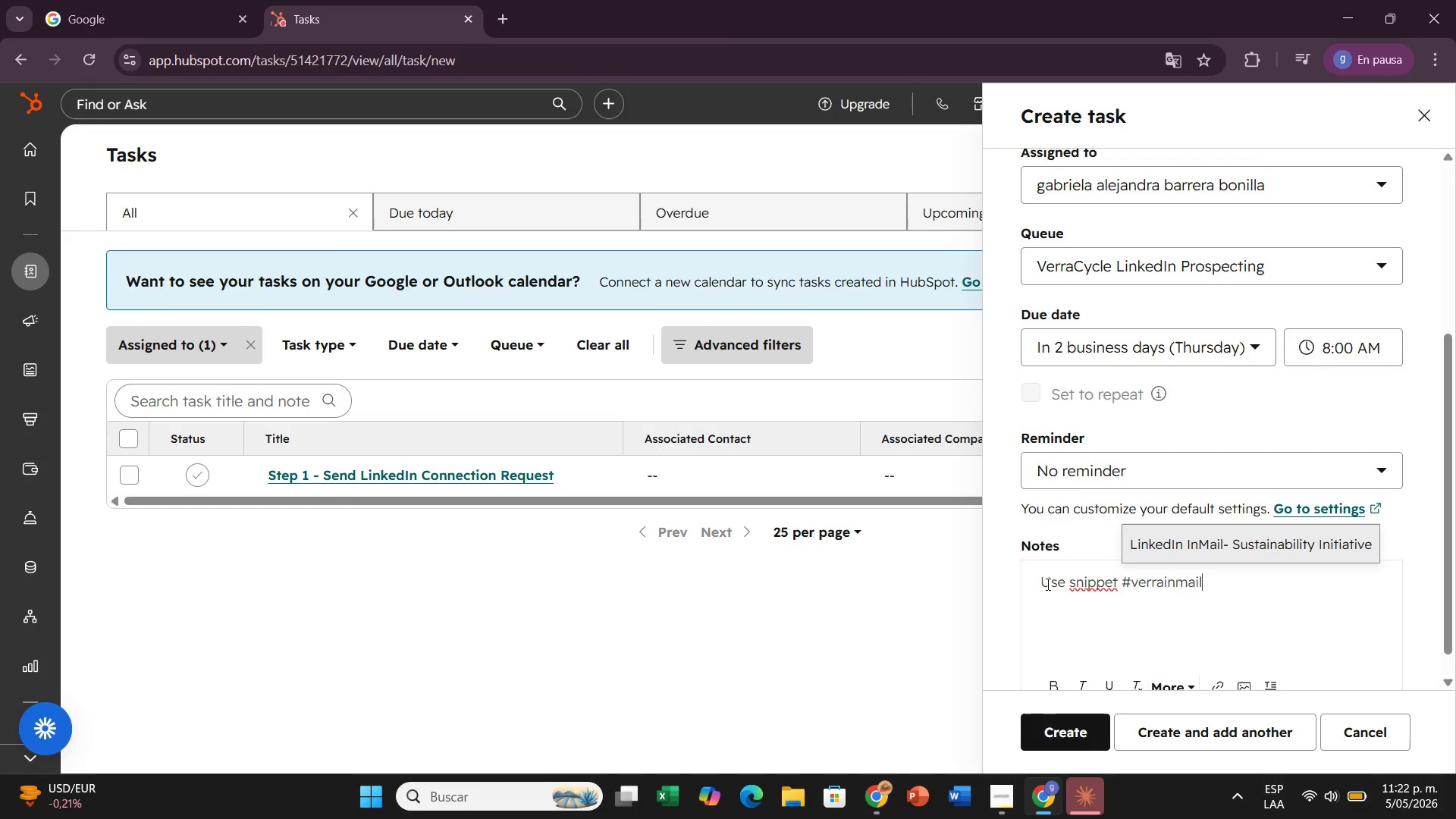 
type( - personalize with the prospects )
key(Backspace)
key(Backspace)
type([s )
 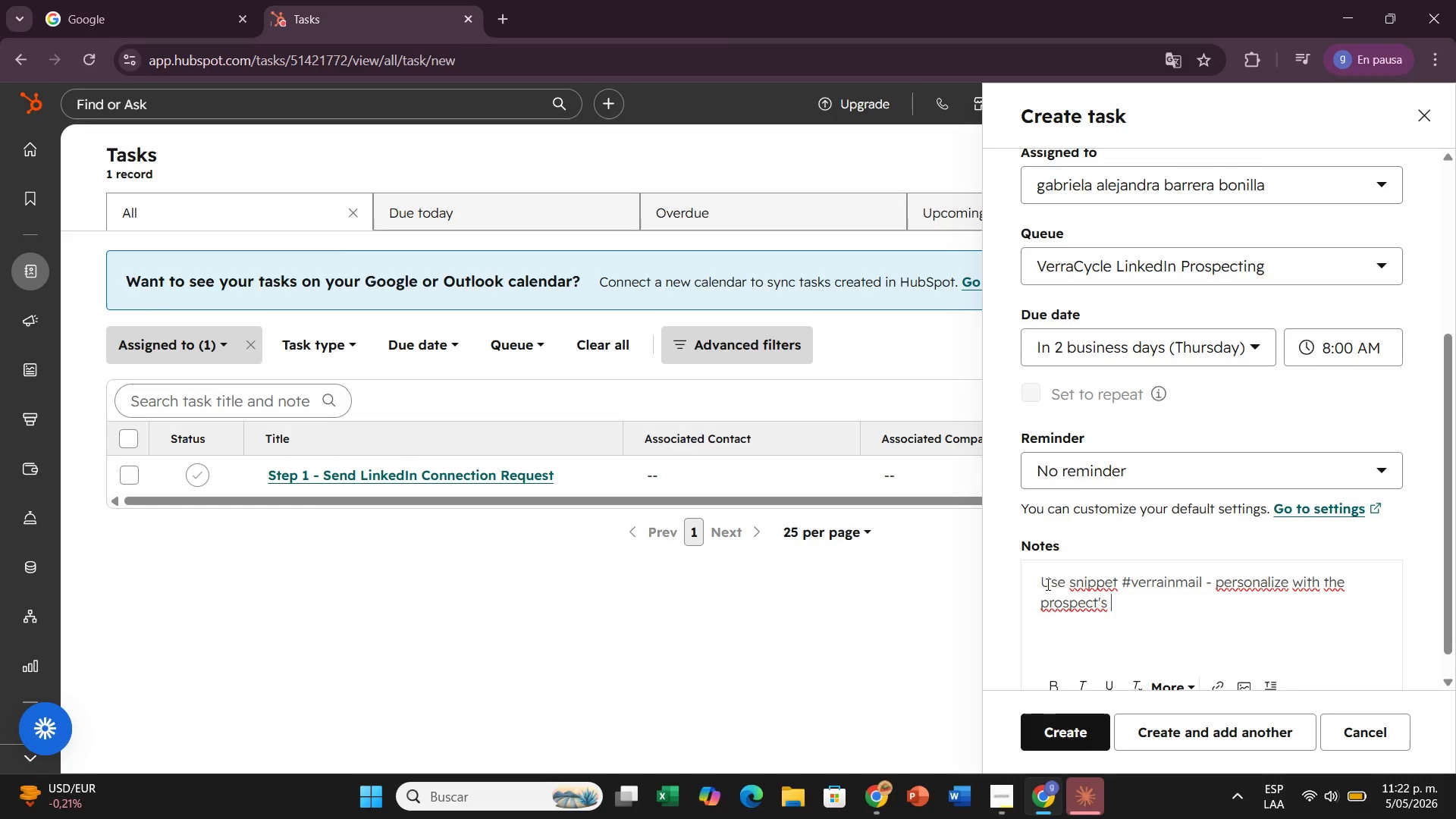 
wait(5.53)
 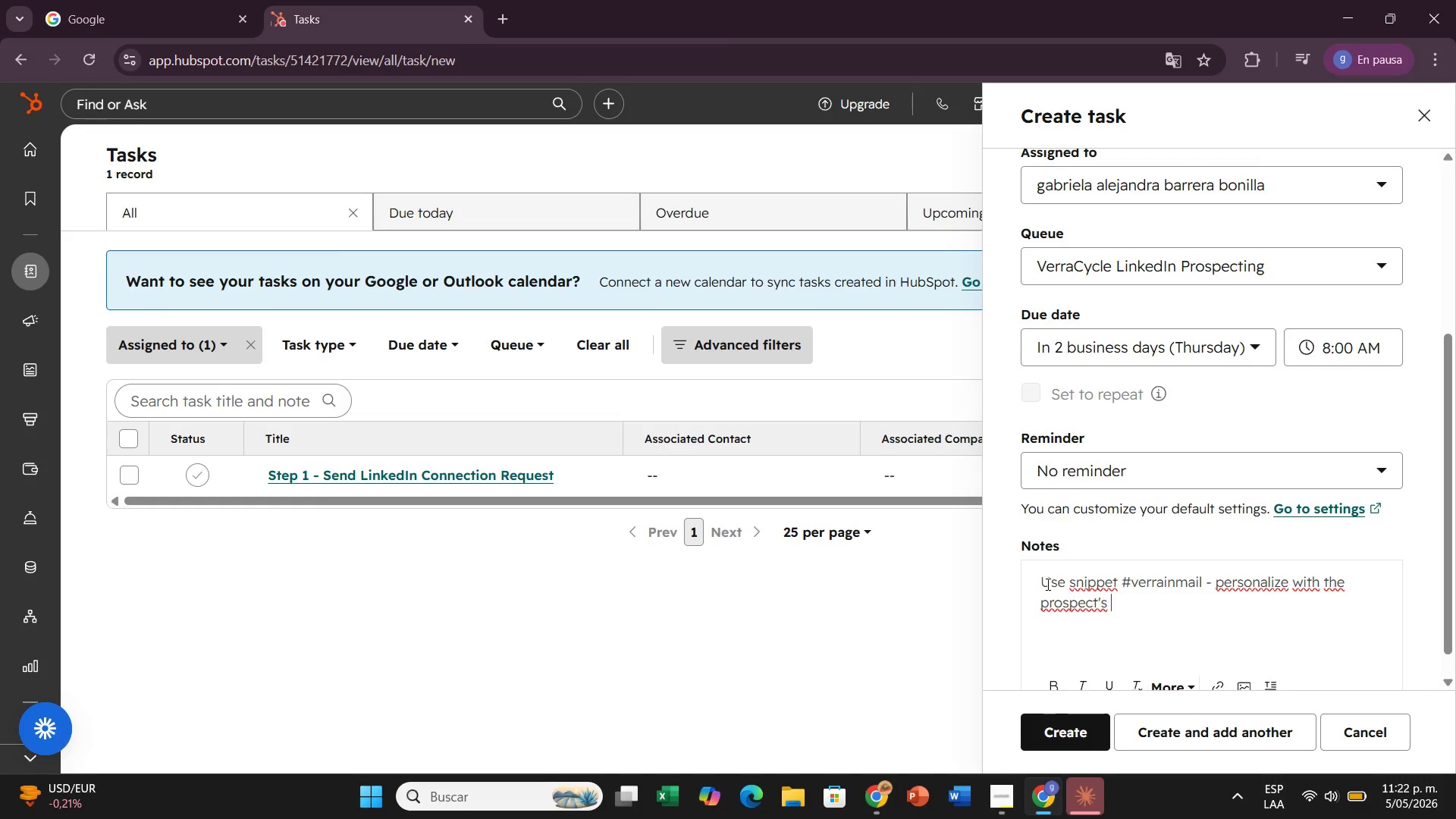 
type( )
key(Backspace)
type(Recent Sustainability Initiaive)
key(Backspace)
key(Backspace)
key(Backspace)
 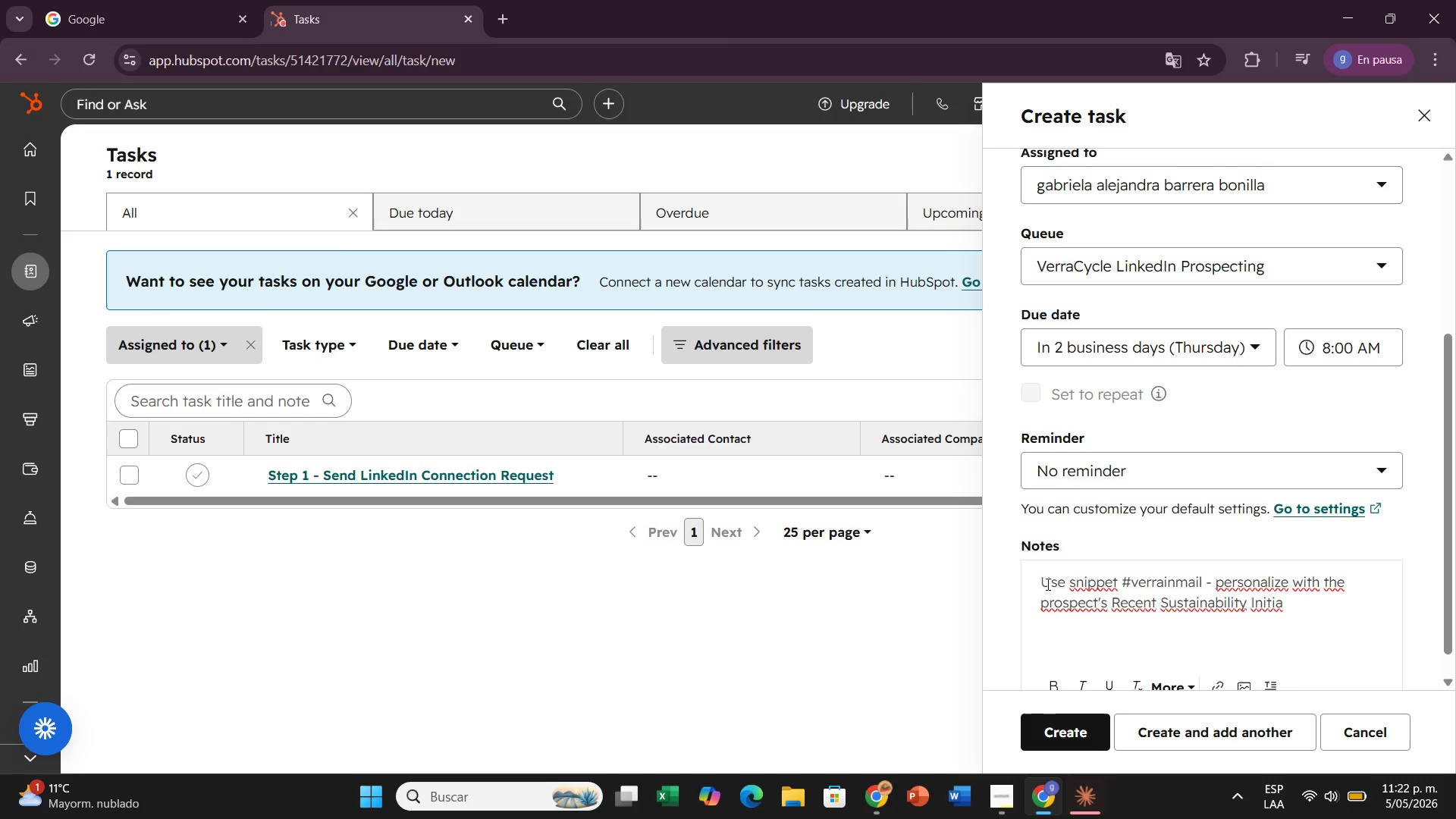 
type(tive)
 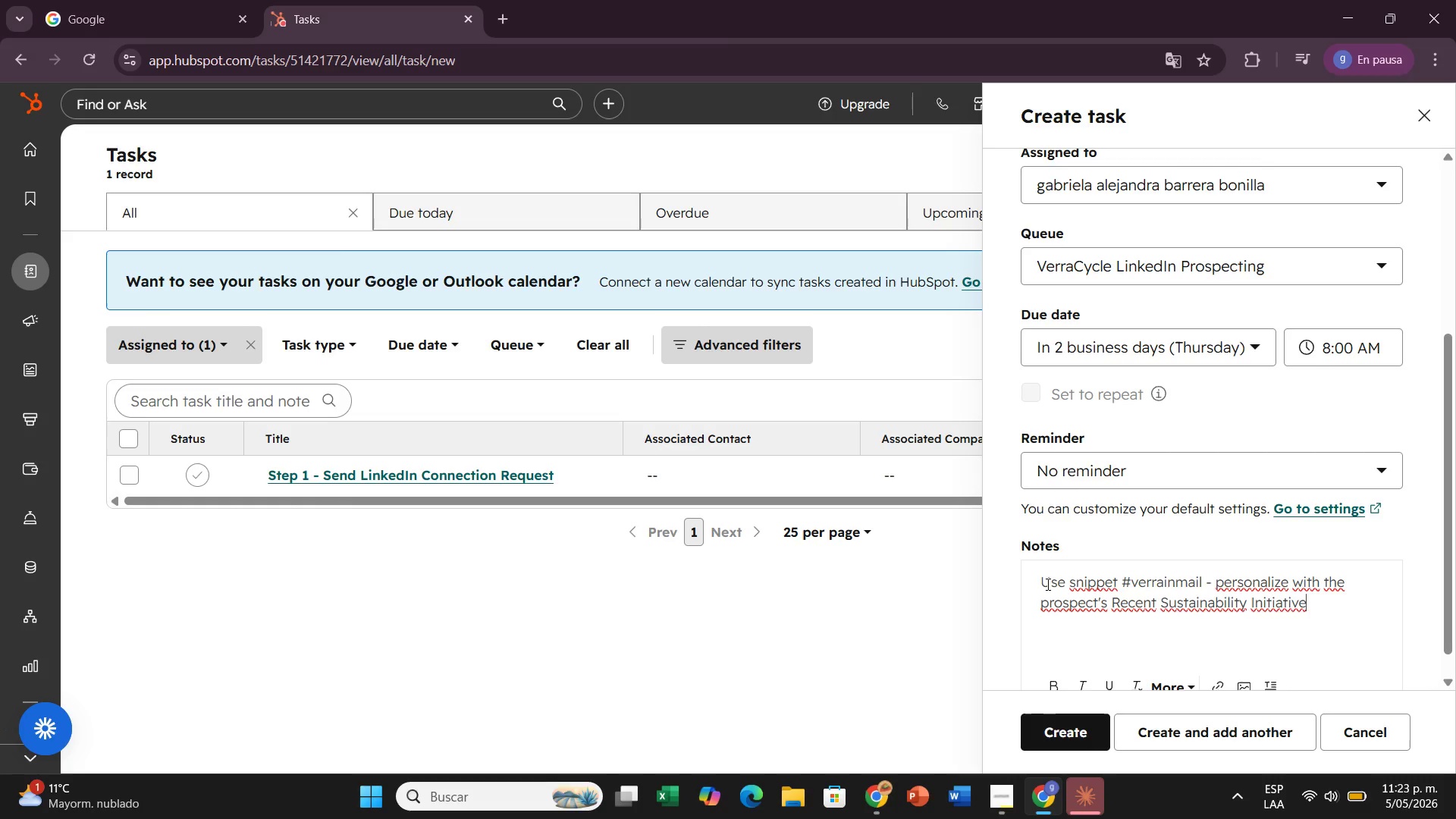 
wait(6.89)
 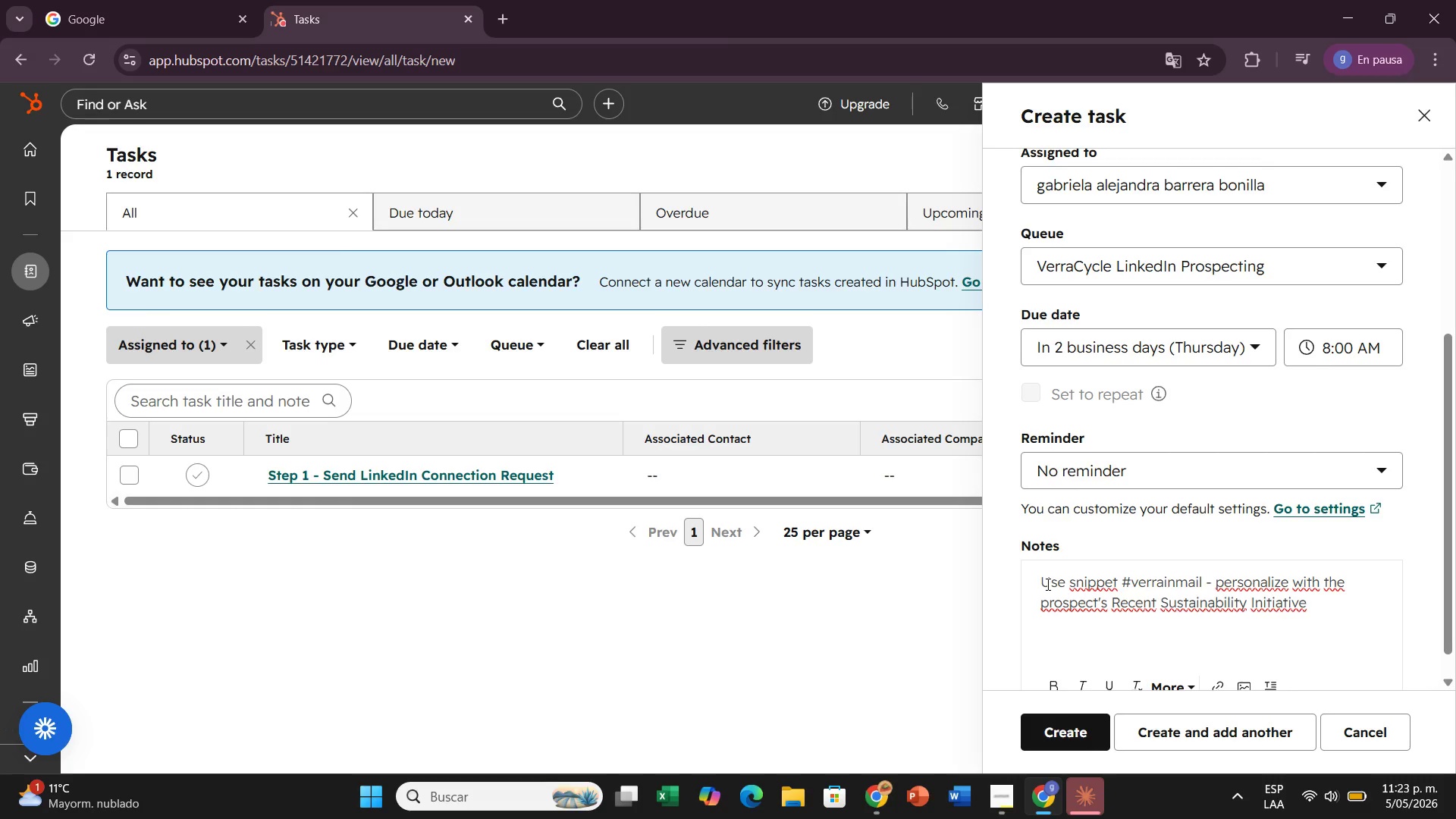 
type( before sending)
 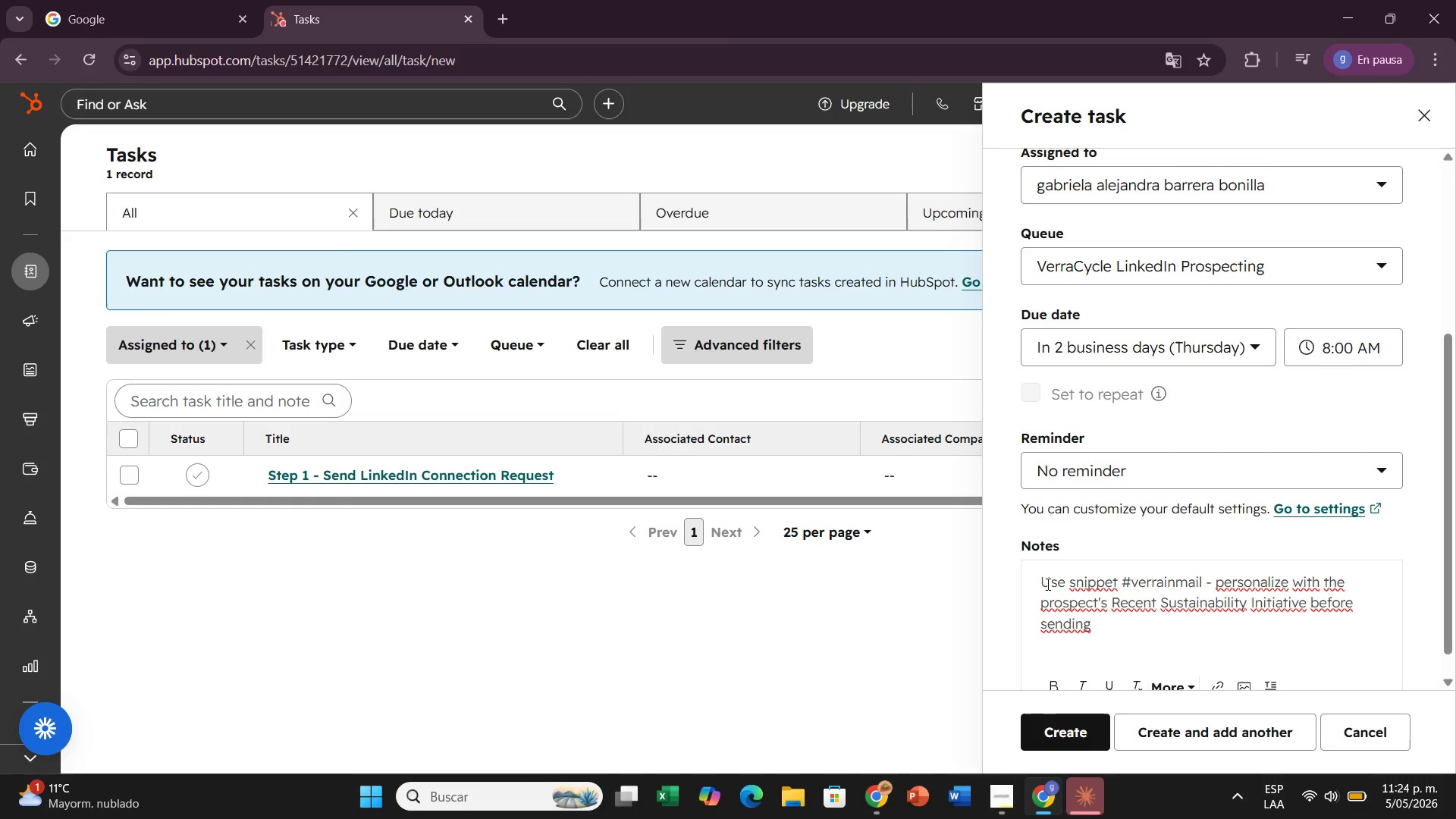 
wait(58.44)
 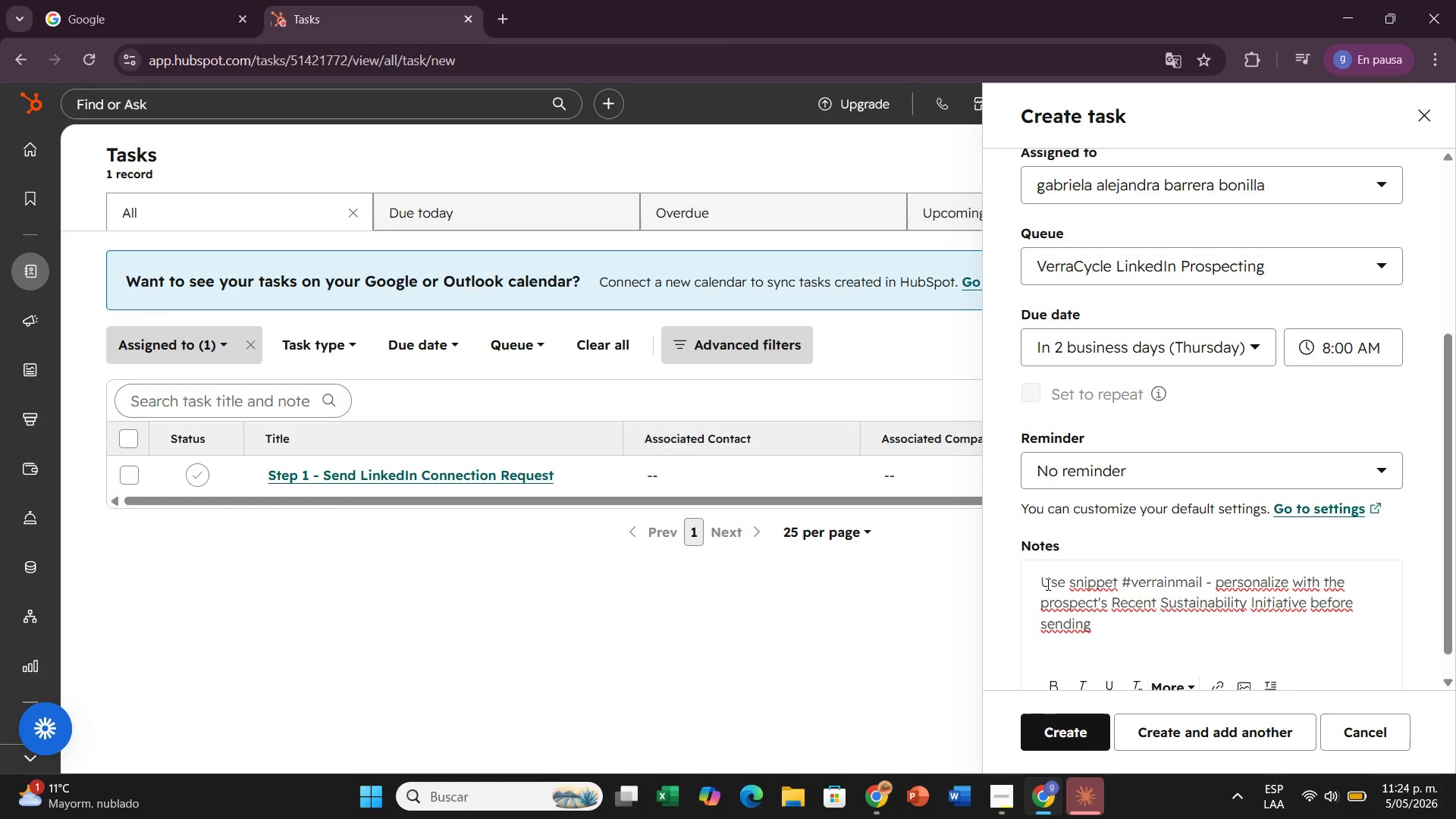 
key(Period)
 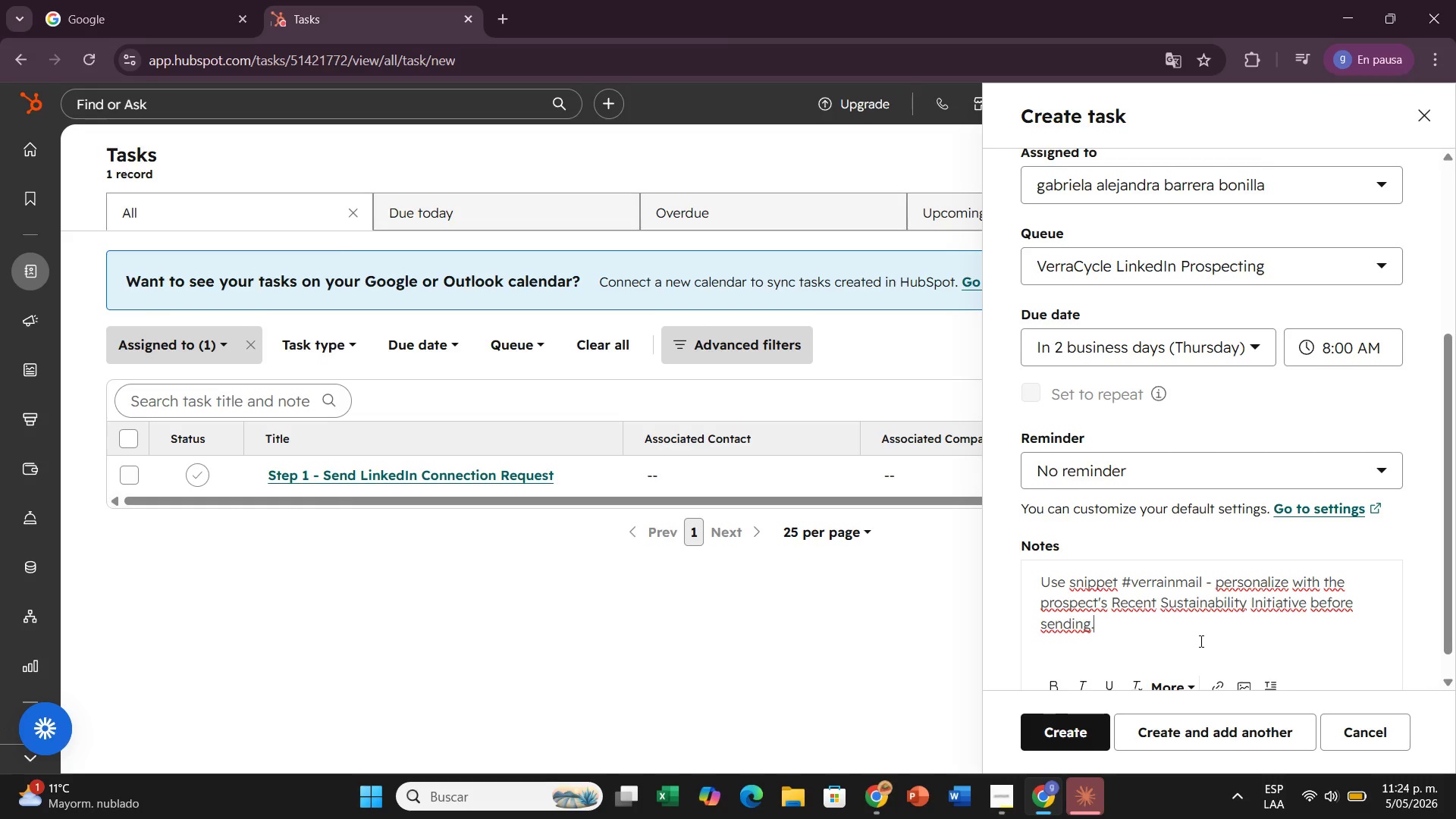 
scroll: coordinate [1198, 632], scroll_direction: up, amount: 1.0
 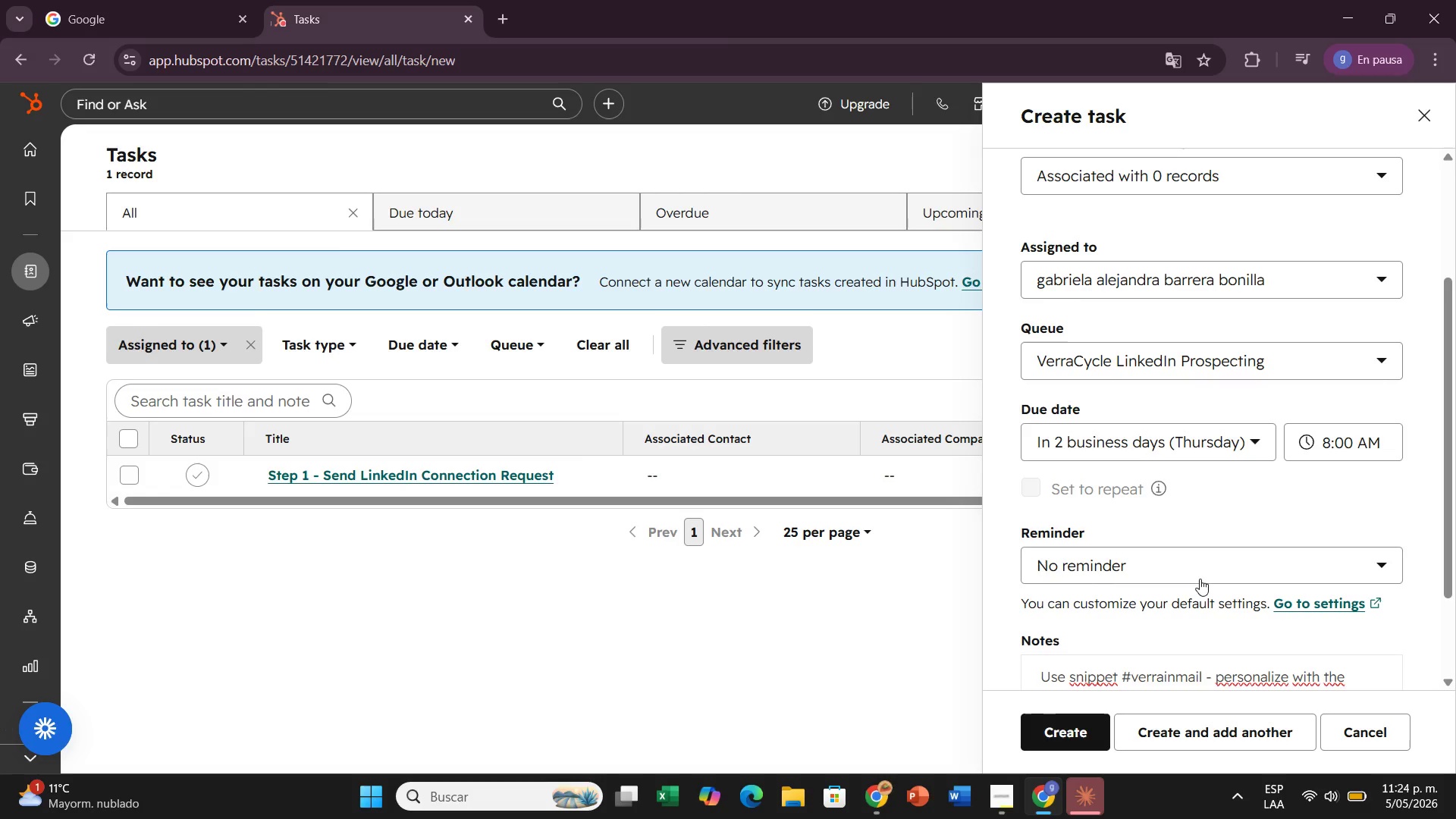 
left_click([1200, 569])
 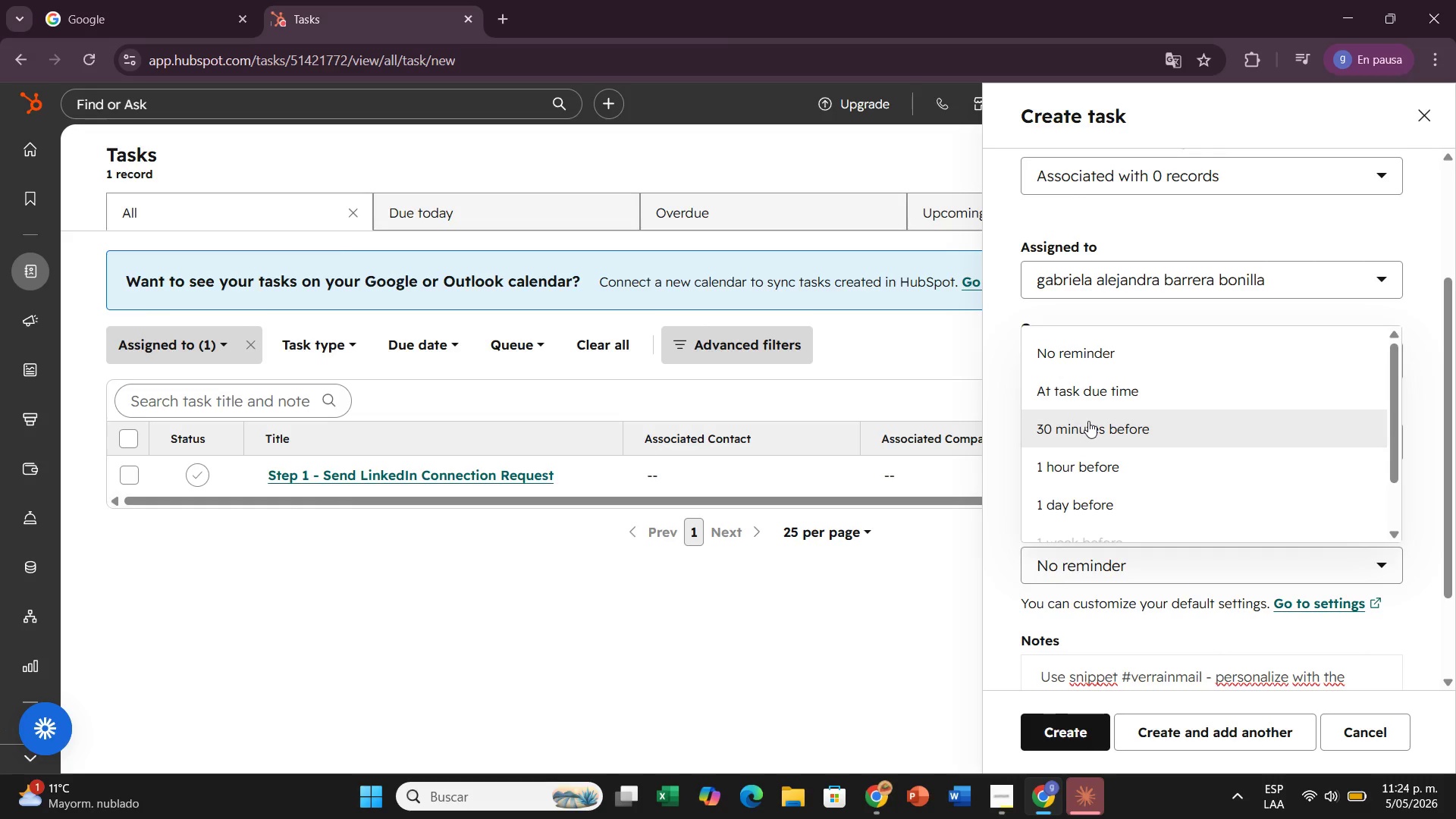 
wait(7.77)
 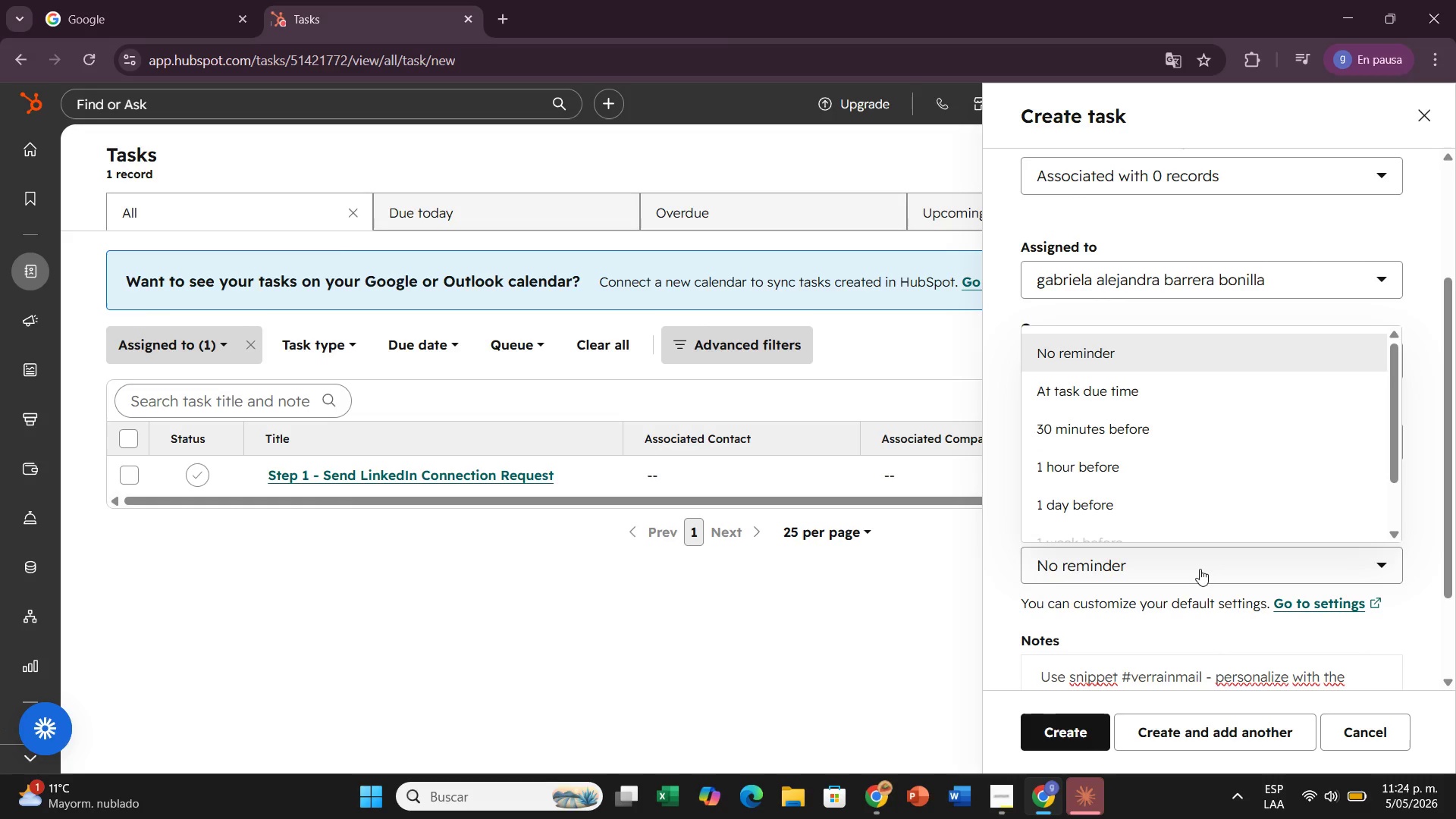 
left_click([1089, 421])
 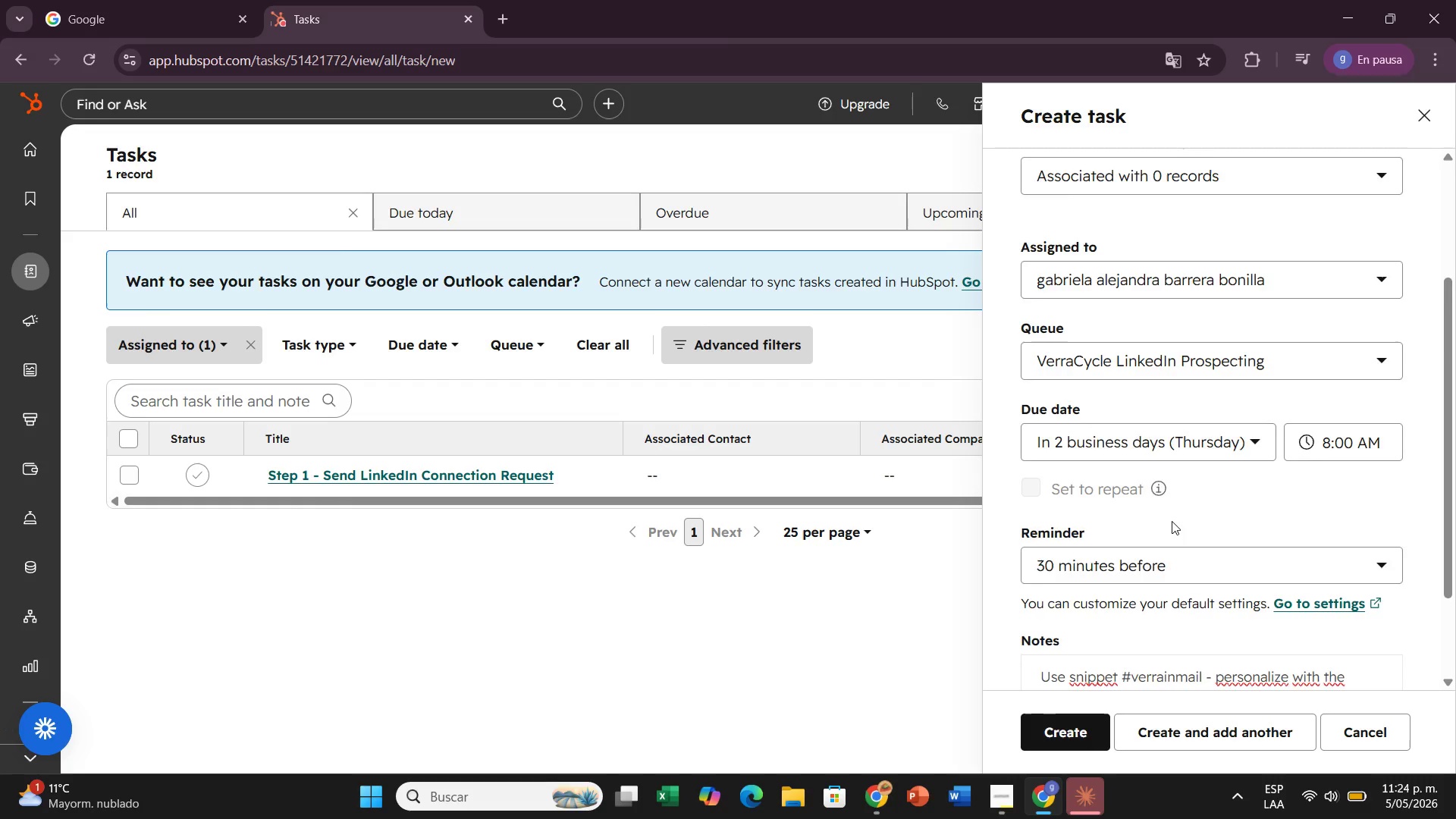 
scroll: coordinate [1172, 521], scroll_direction: down, amount: 2.0
 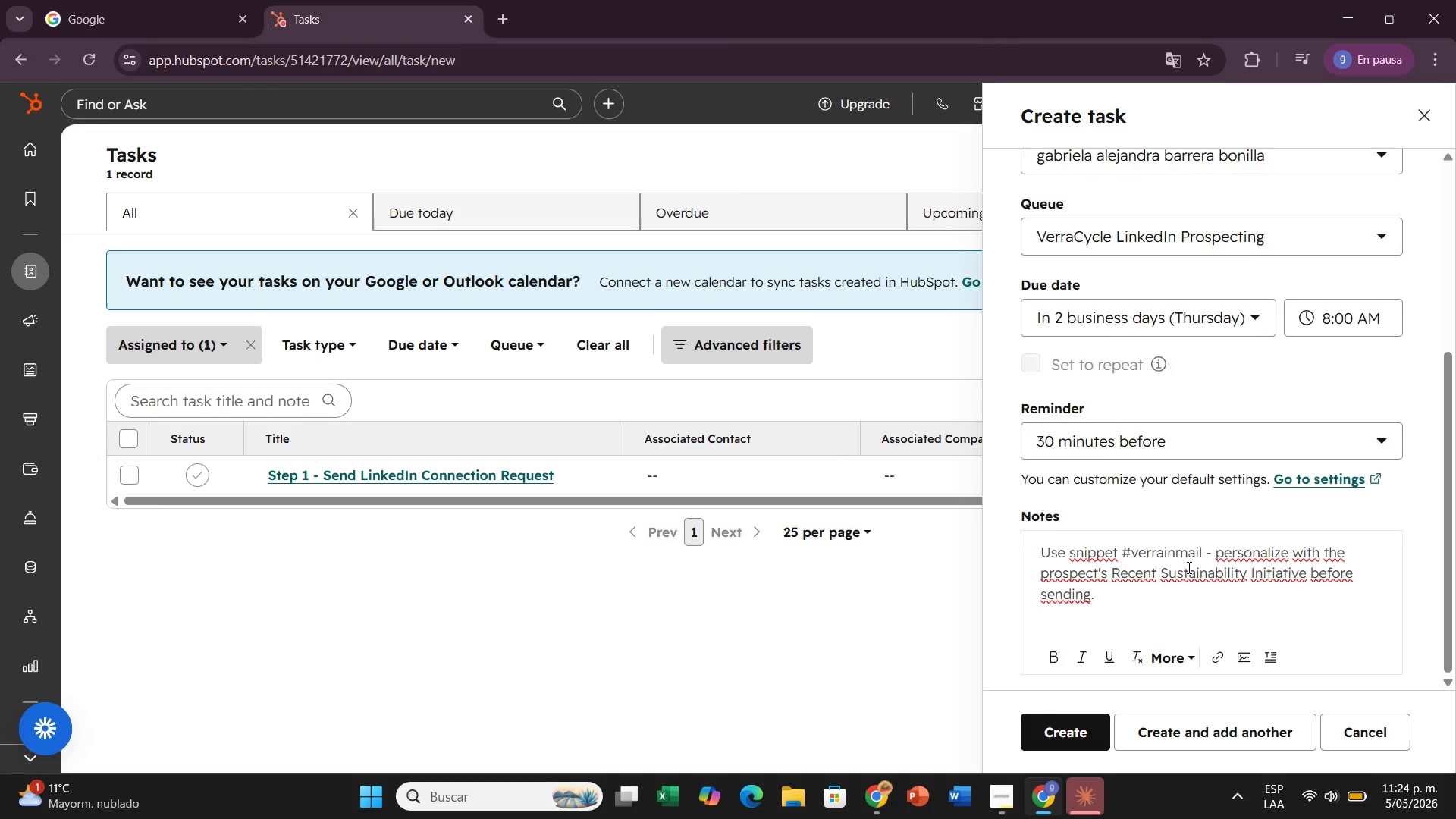 
scroll: coordinate [1188, 567], scroll_direction: up, amount: 2.0
 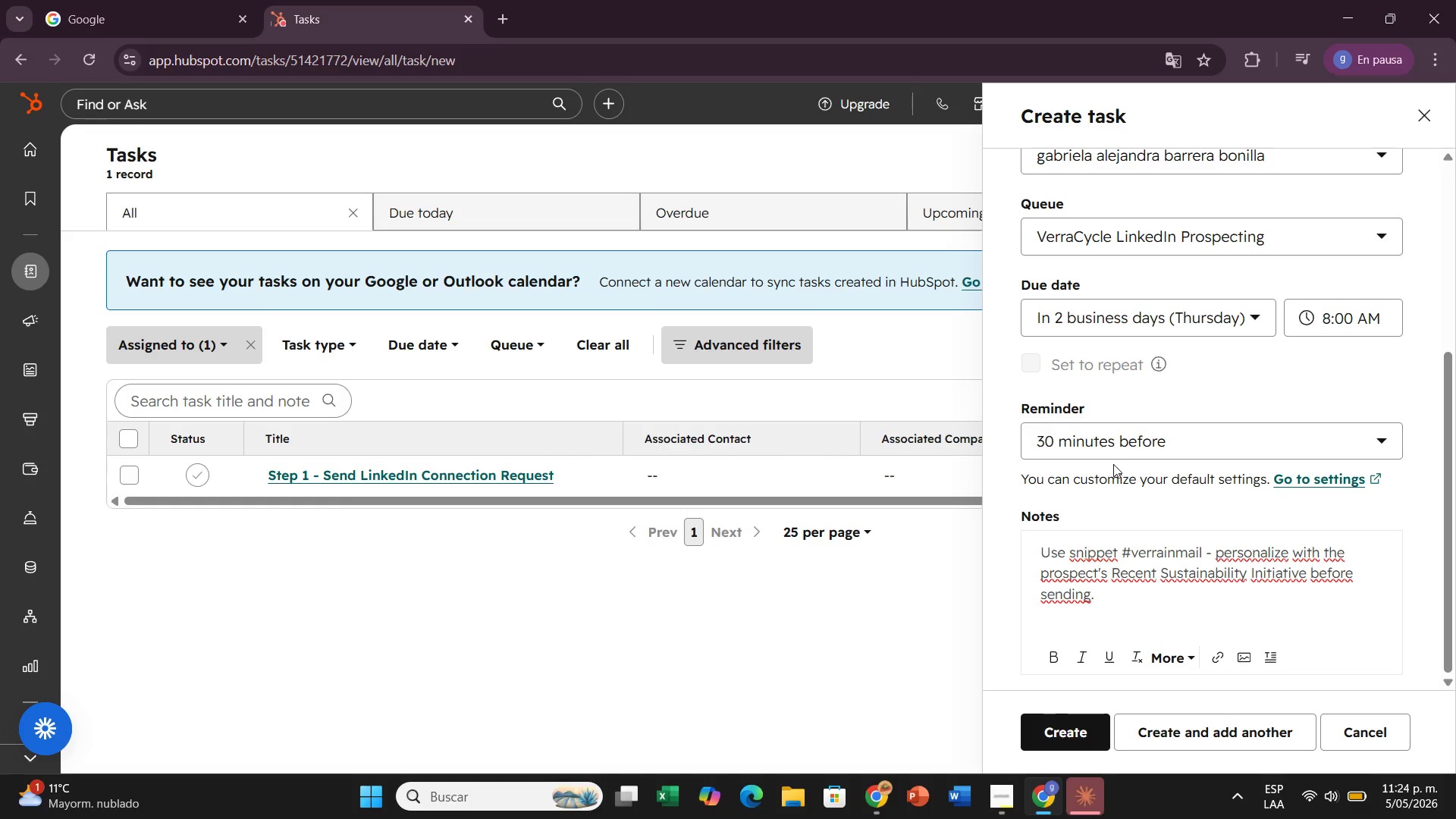 
wait(16.3)
 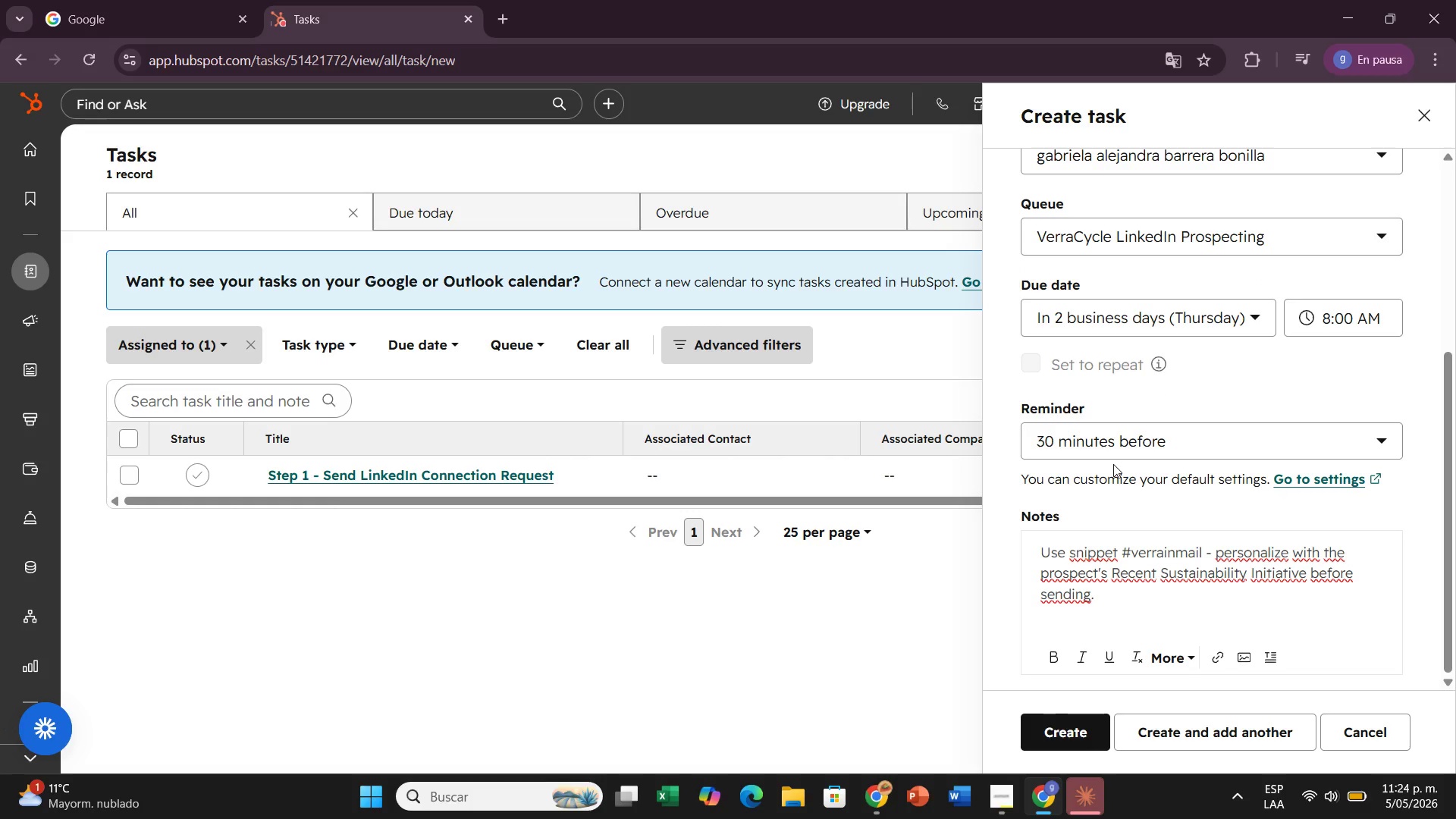 
left_click([1222, 425])
 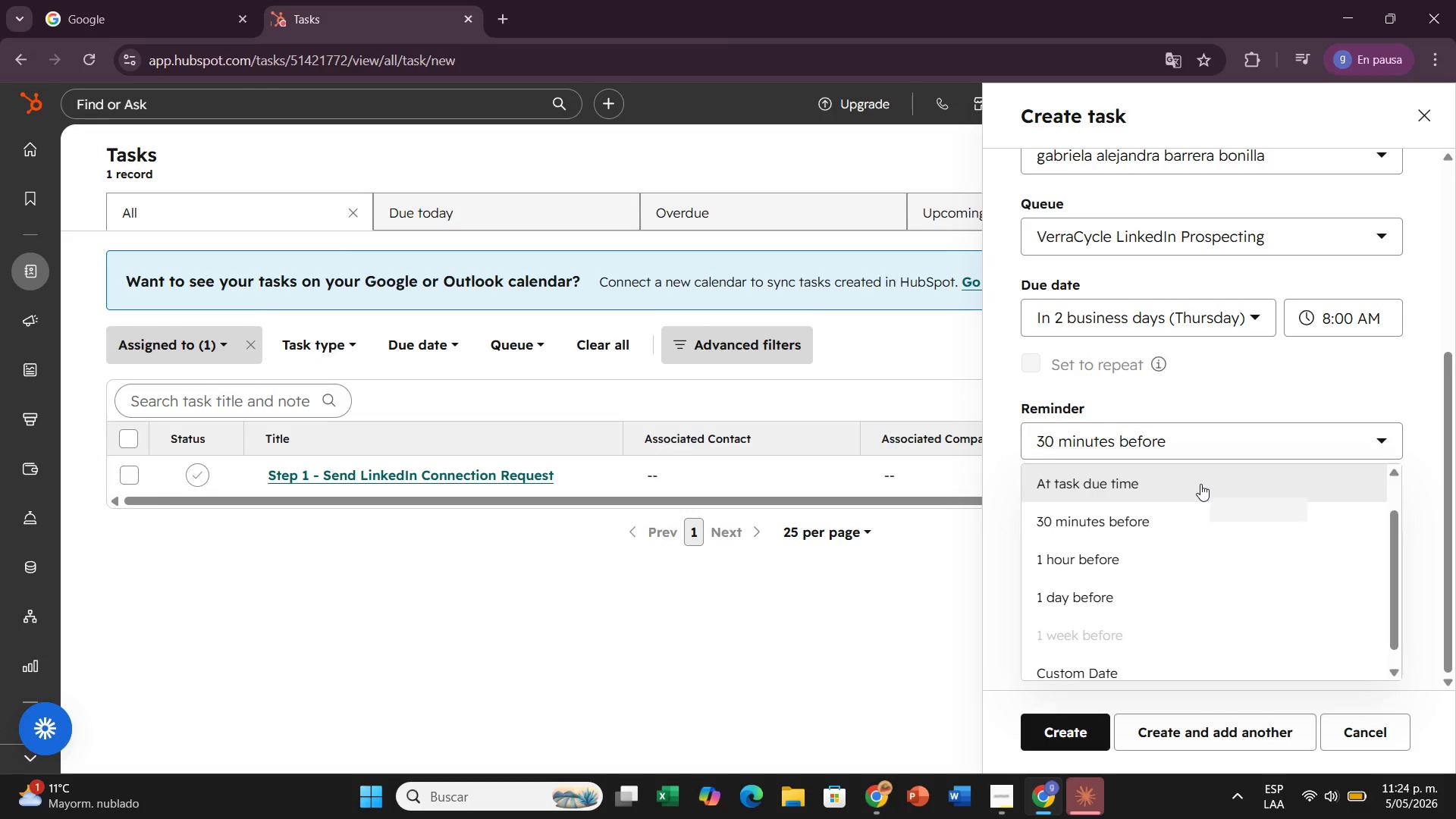 
left_click([1200, 484])
 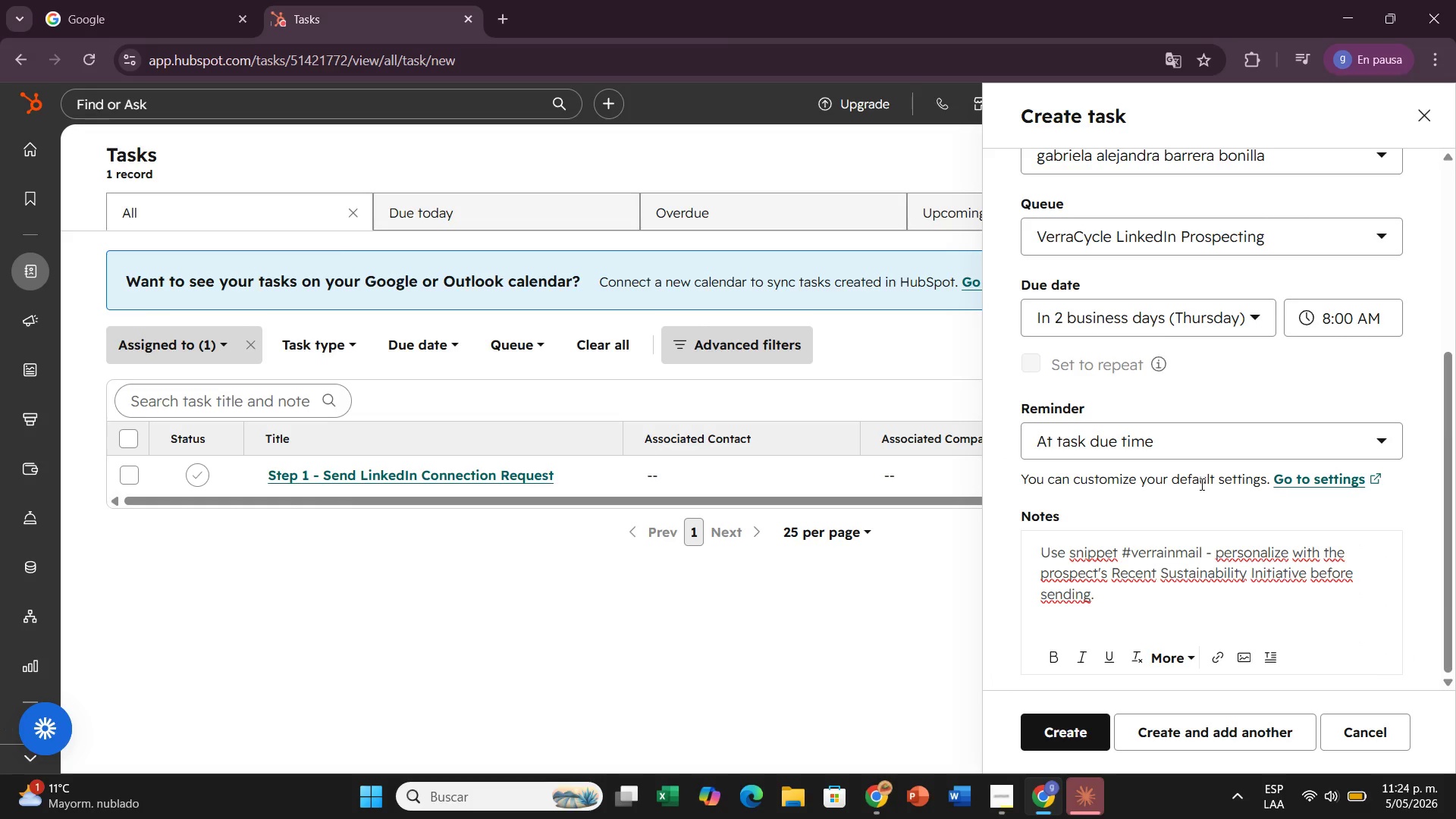 
scroll: coordinate [1200, 484], scroll_direction: up, amount: 2.0
 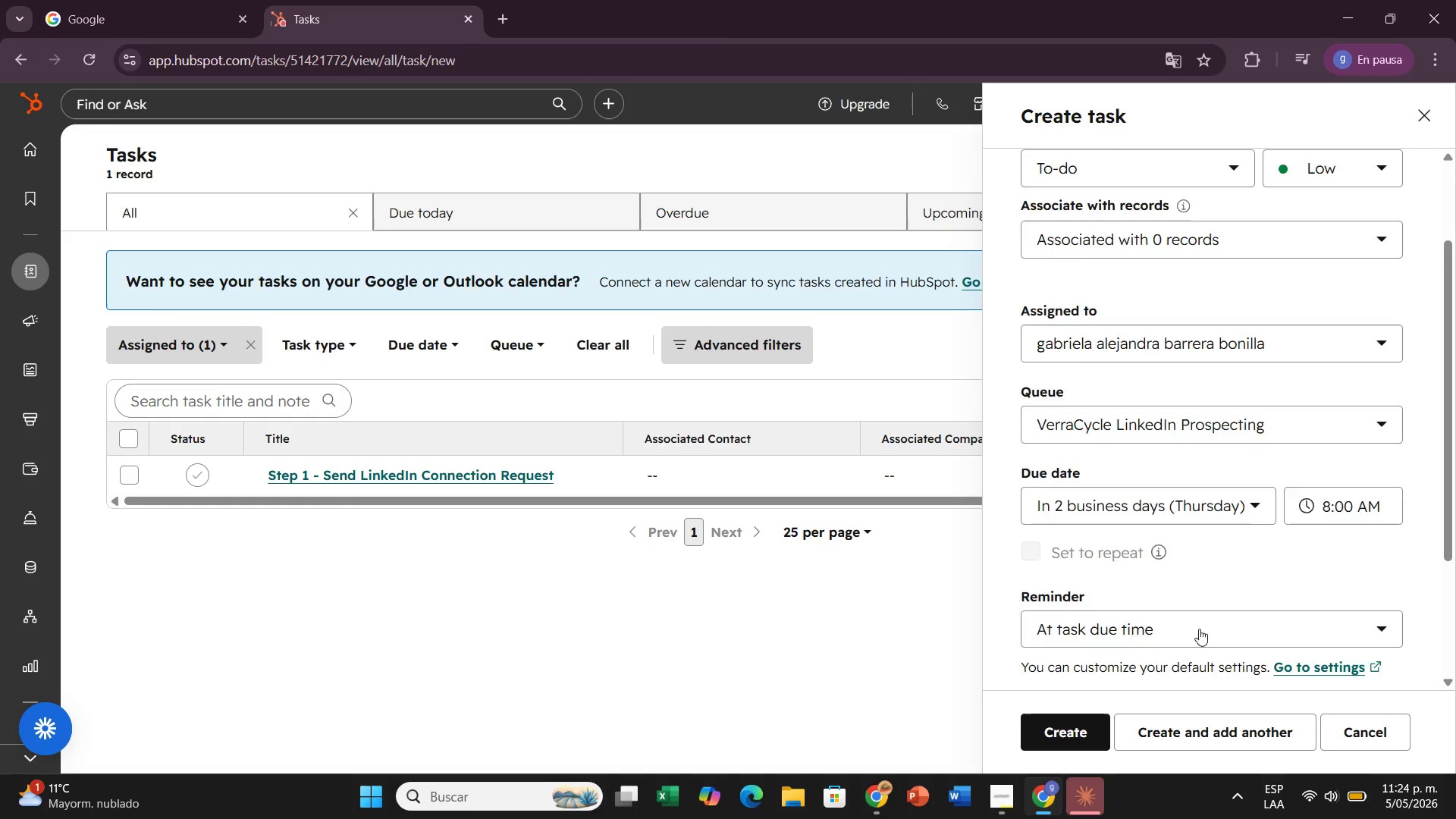 
scroll: coordinate [1192, 660], scroll_direction: down, amount: 3.0
 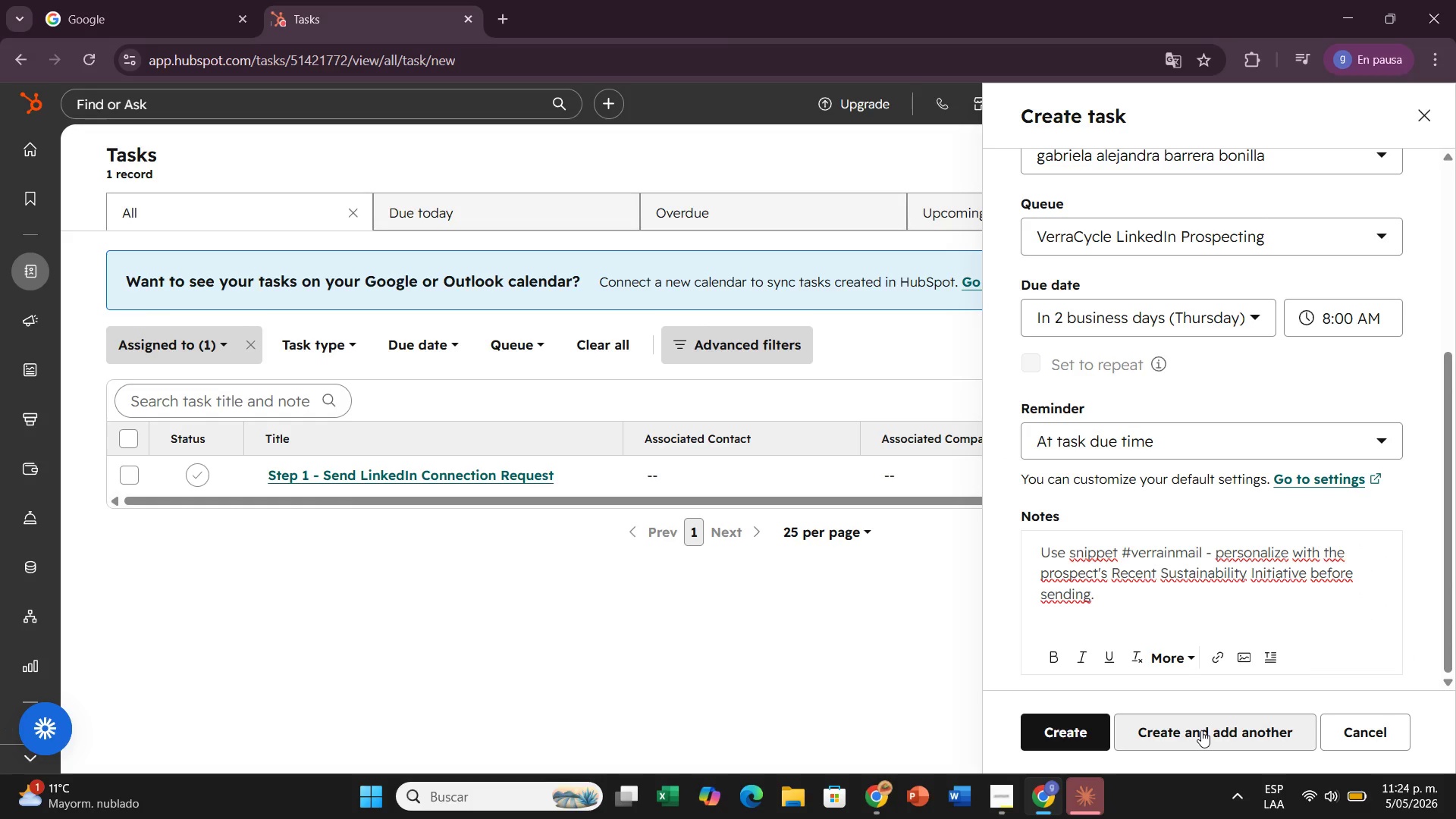 
left_click([1201, 730])
 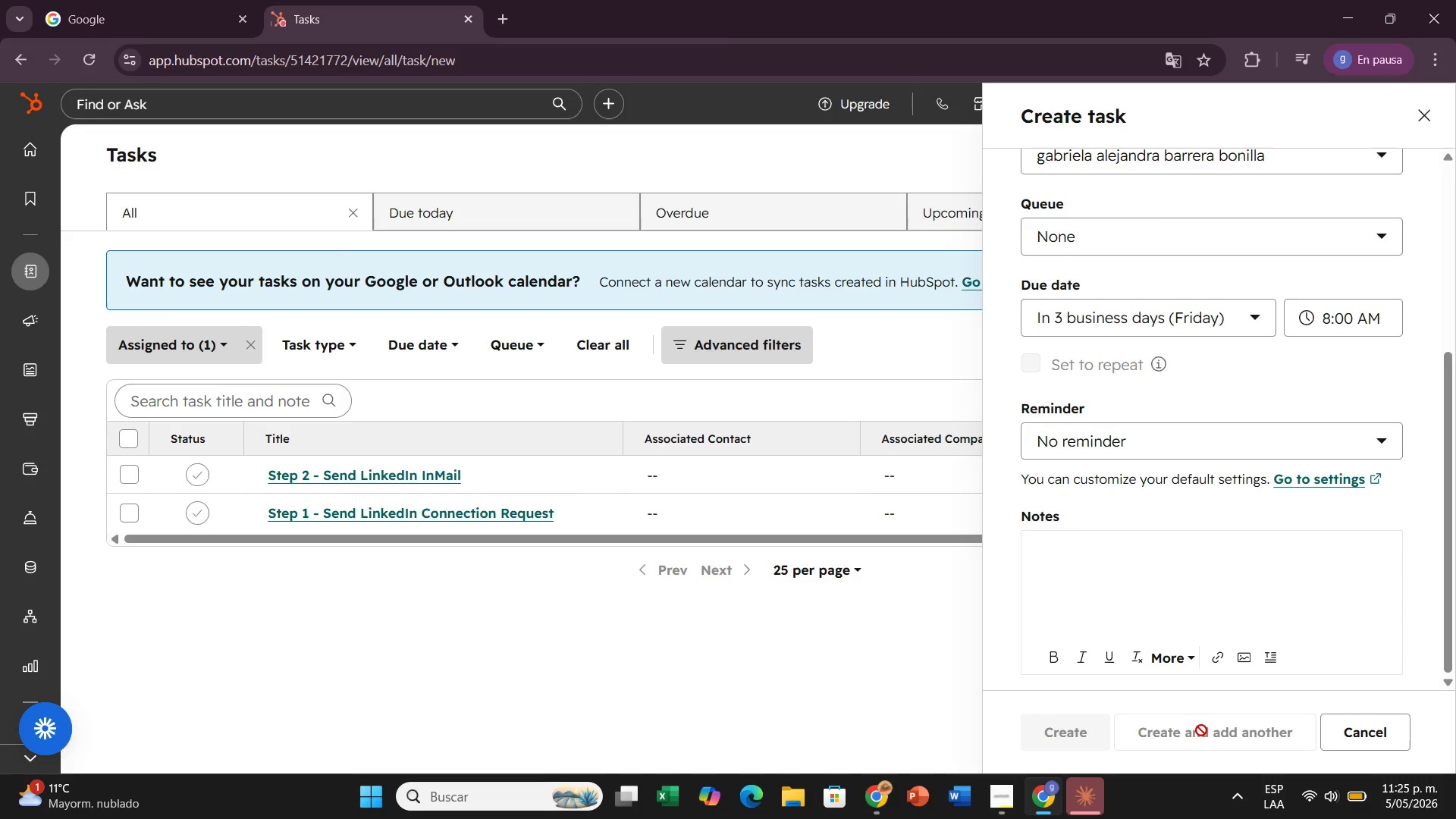 
wait(35.82)
 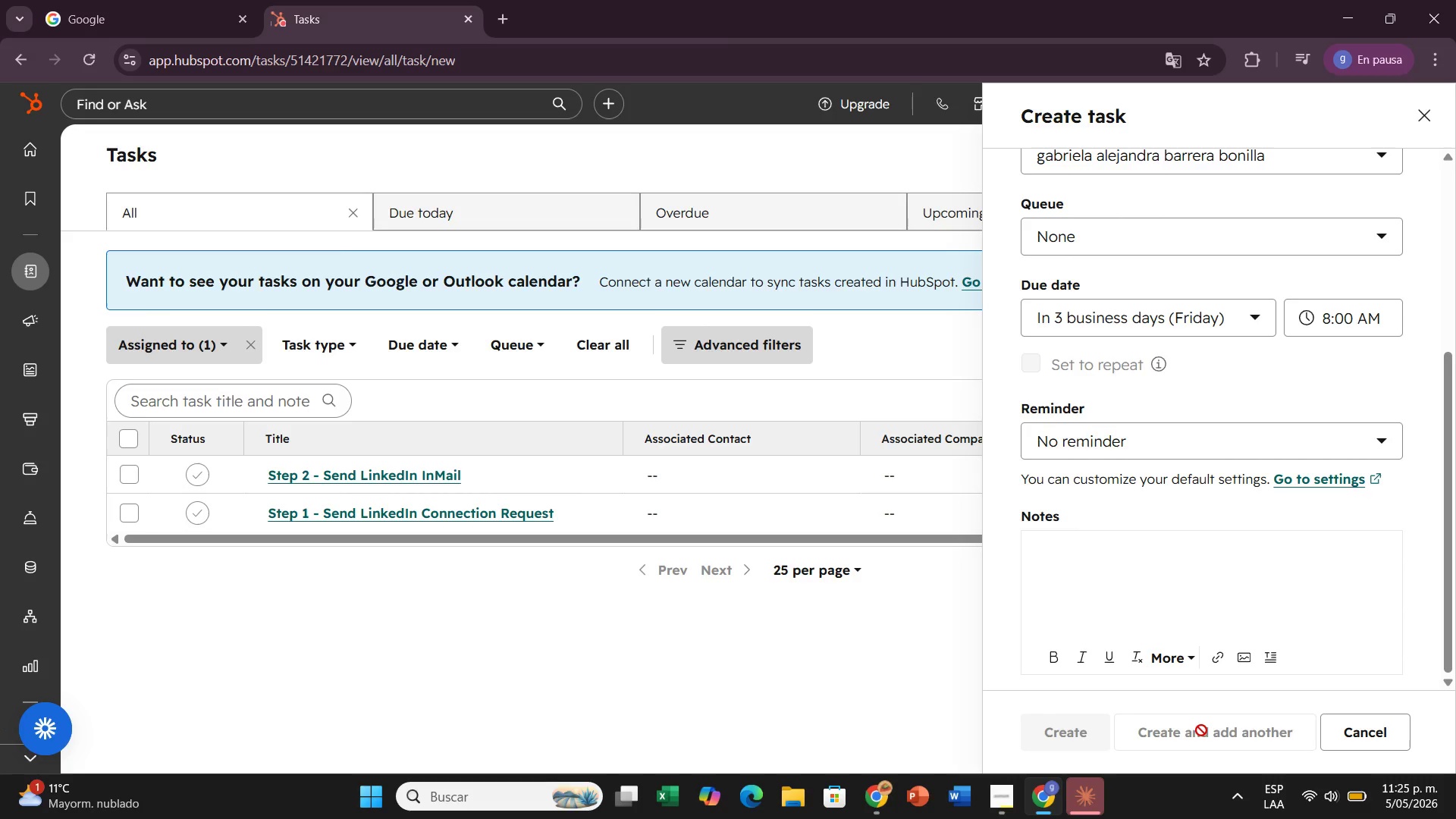 
mouse_move([1272, 802])
 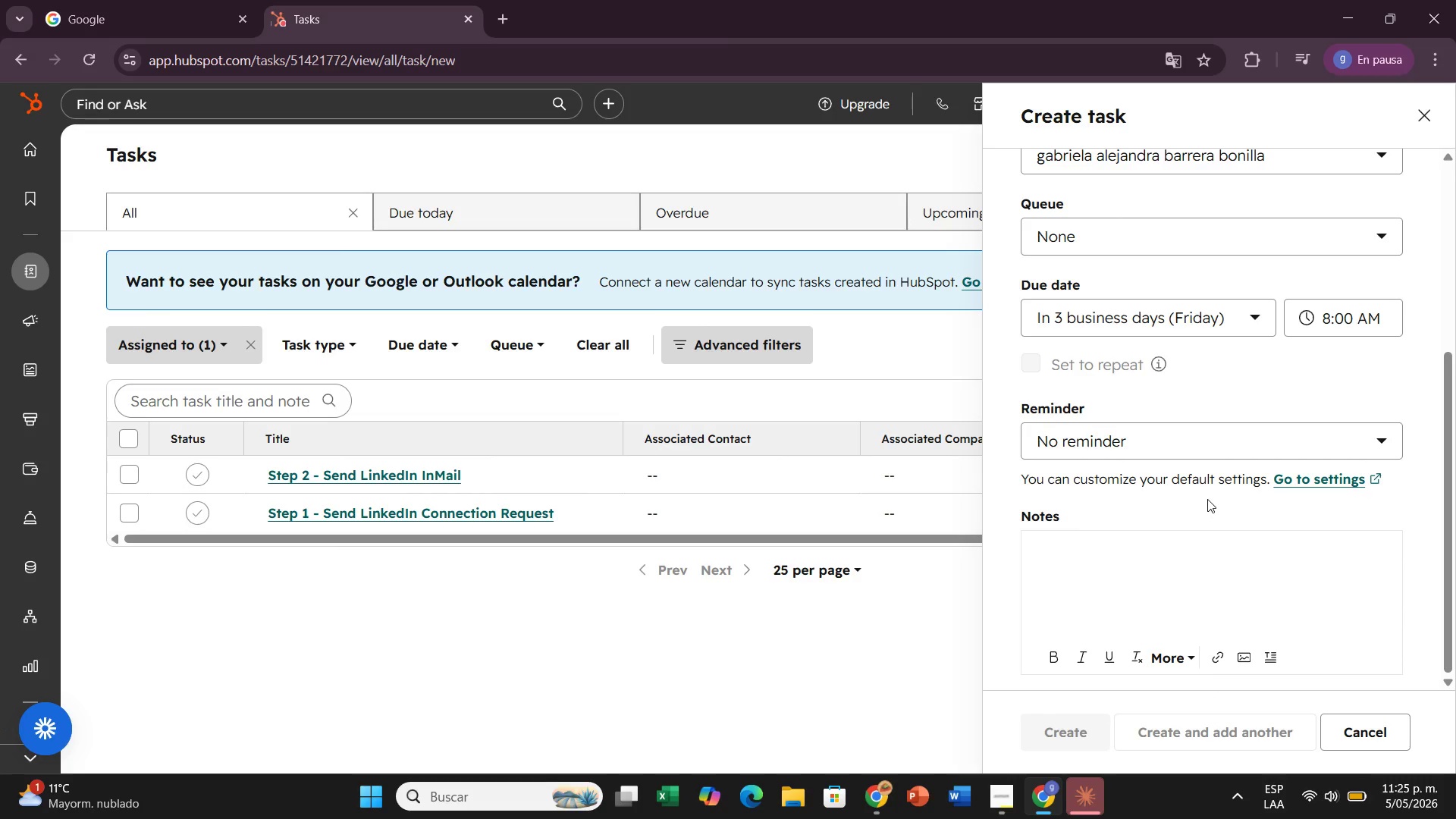 
scroll: coordinate [1207, 499], scroll_direction: up, amount: 2.0
 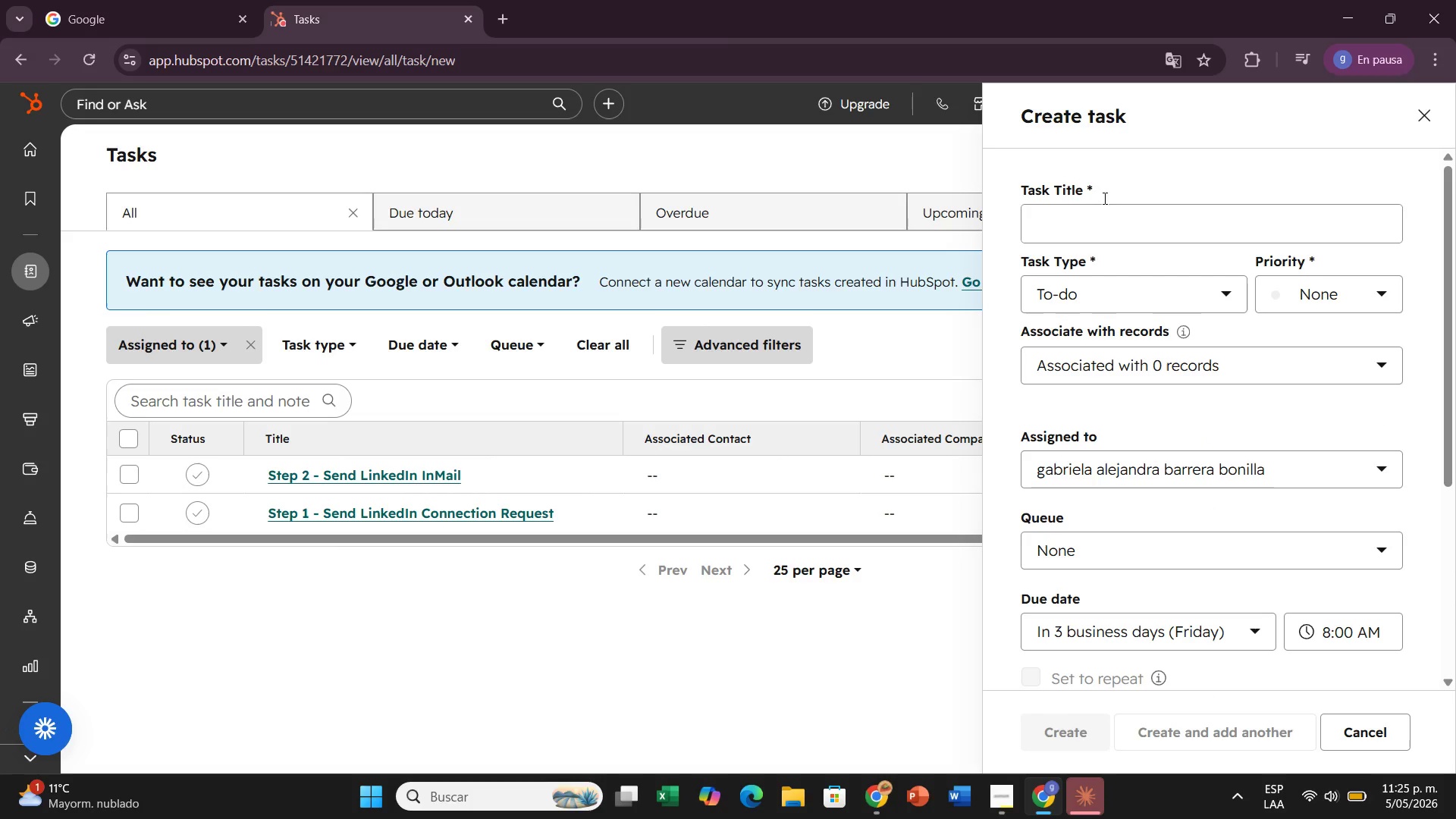 
left_click([1103, 225])
 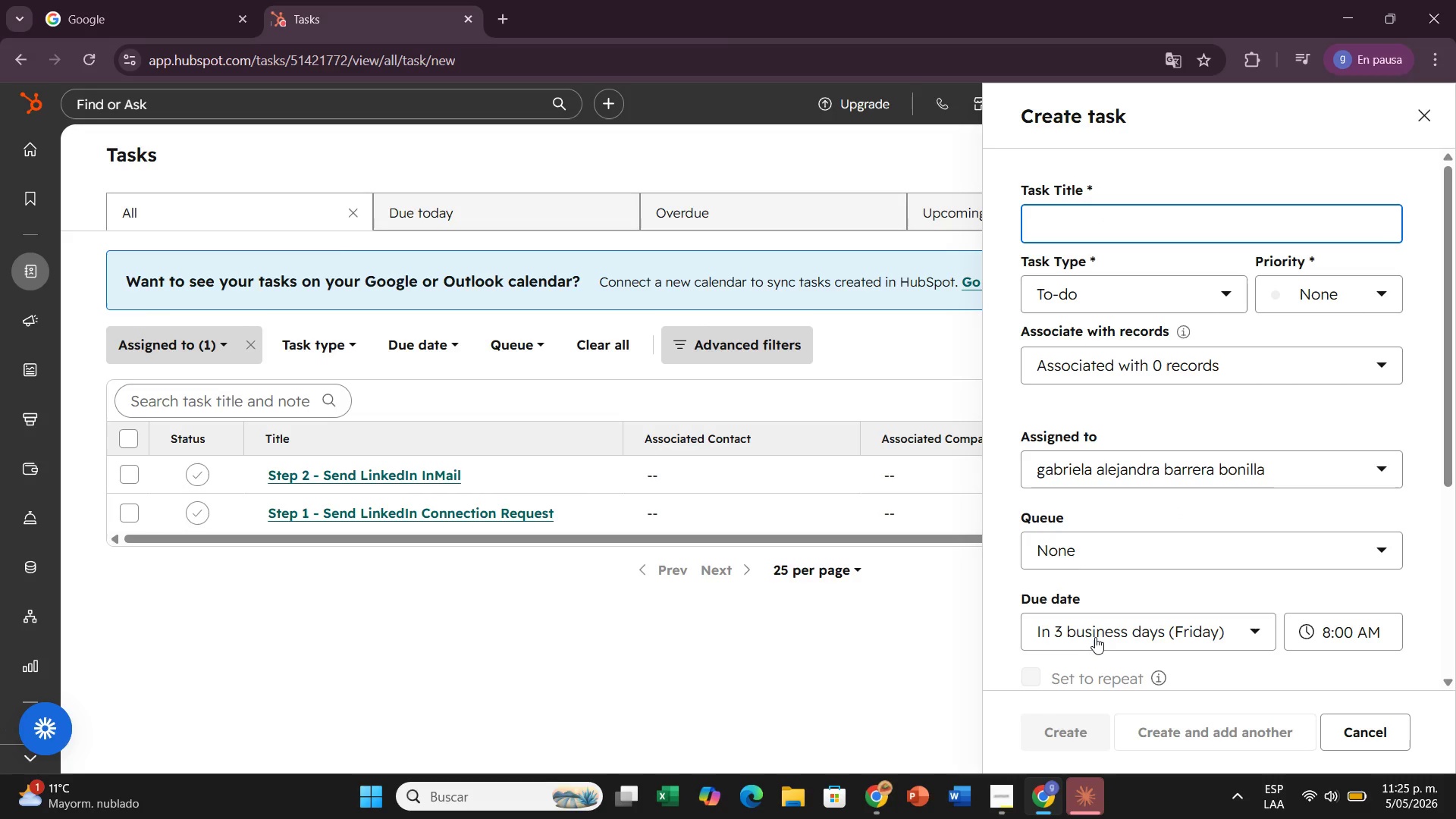 
wait(28.75)
 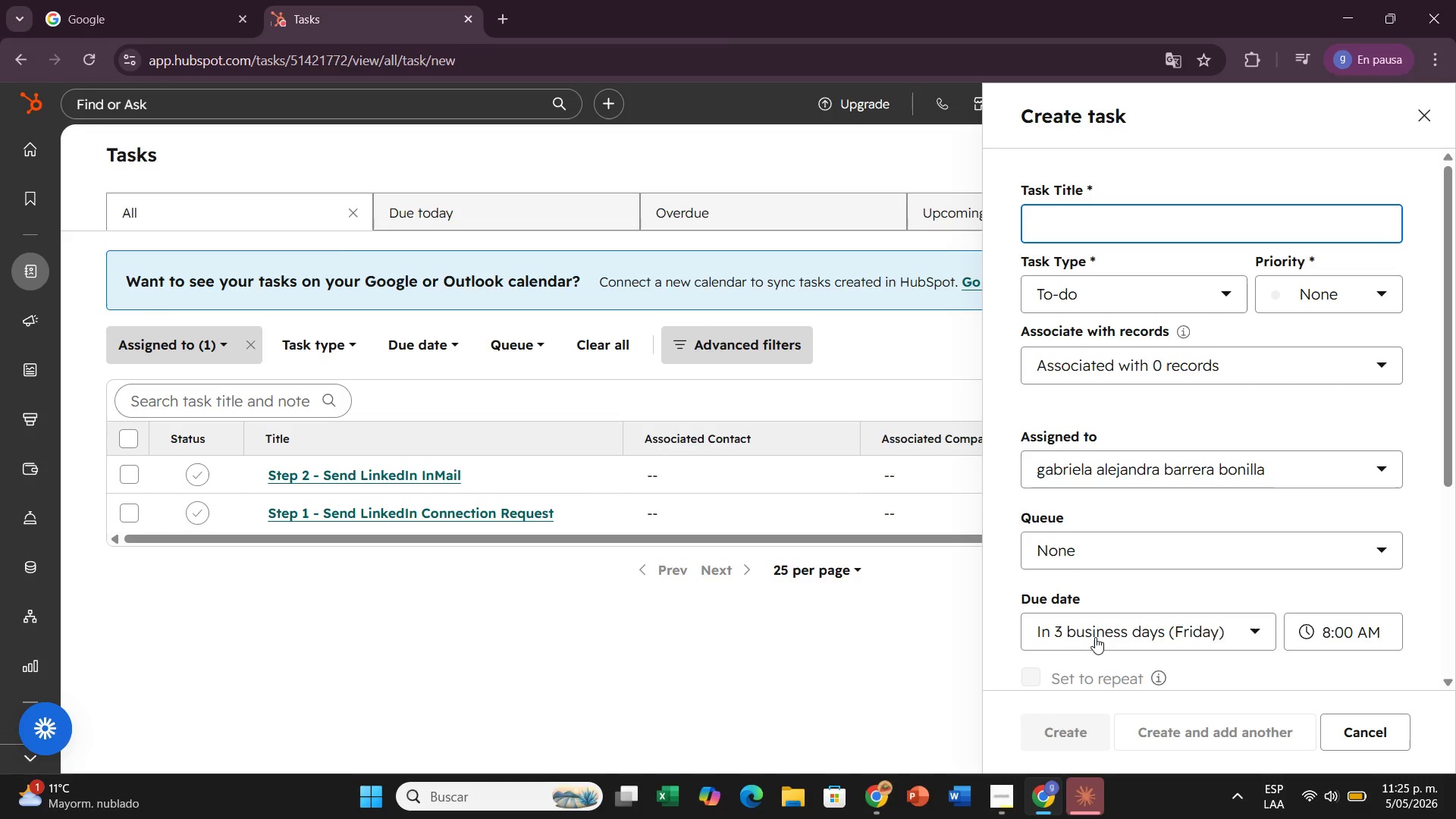 
left_click([1095, 637])
 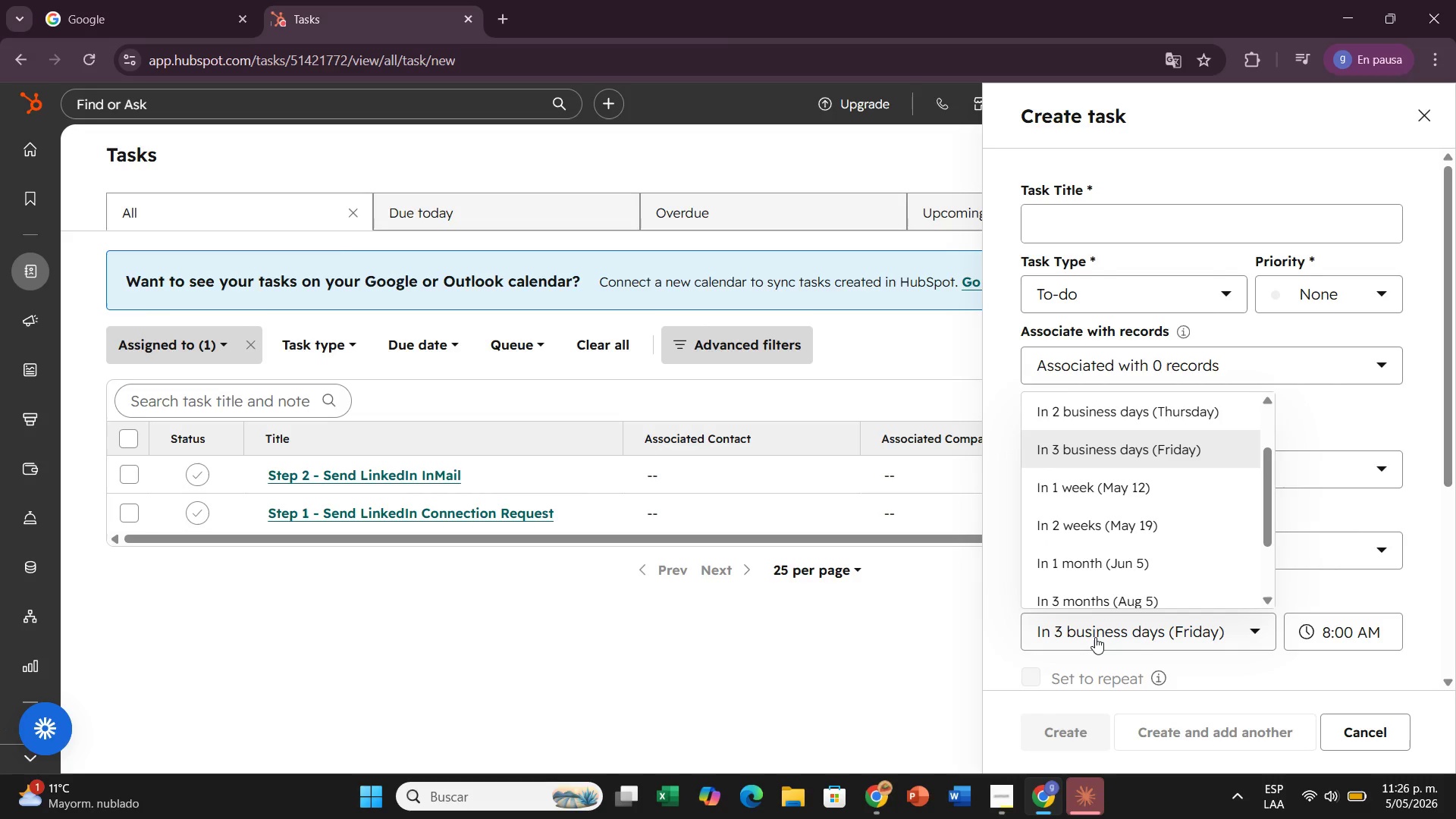 
wait(6.73)
 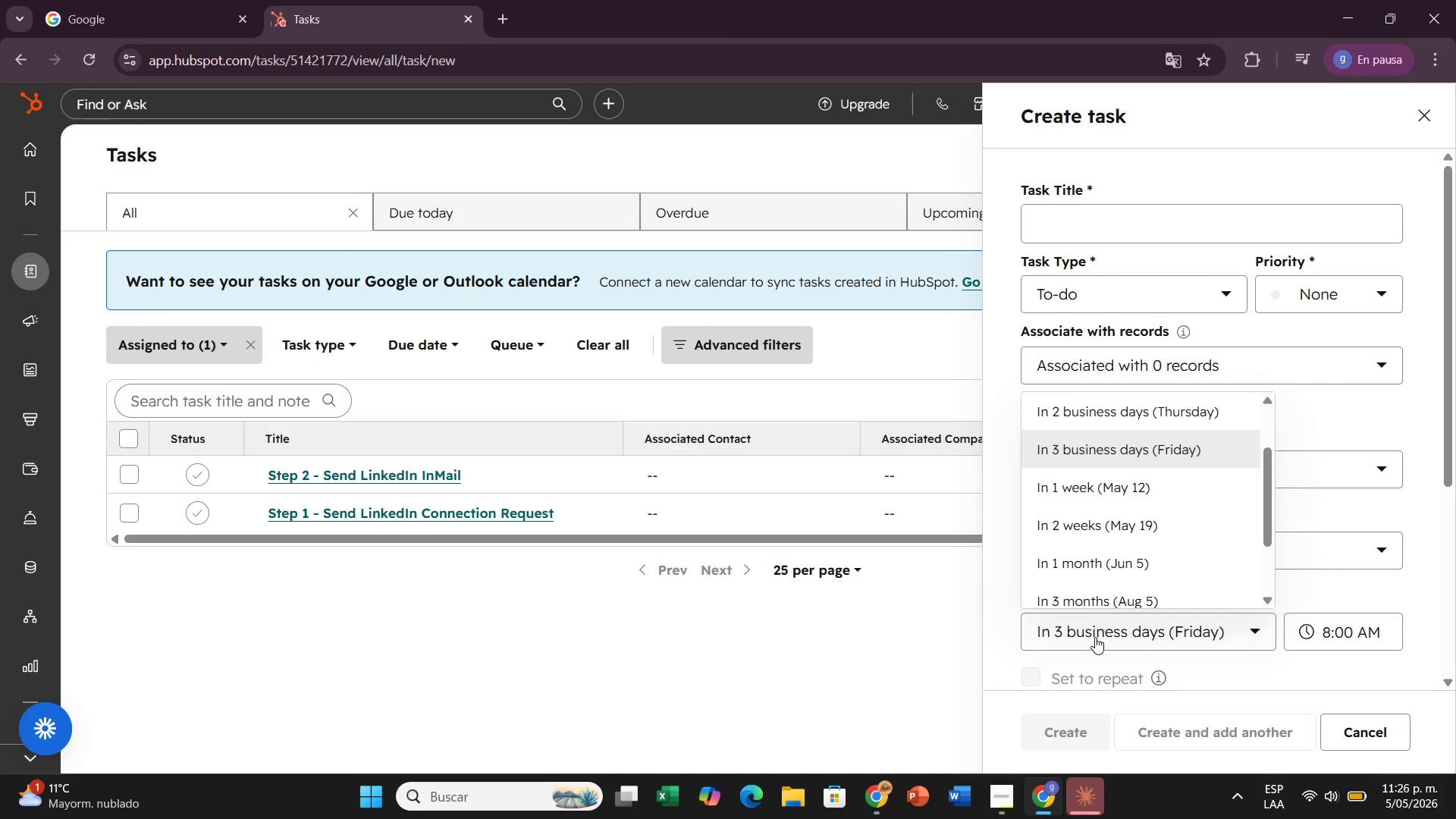 
left_click([1201, 222])
 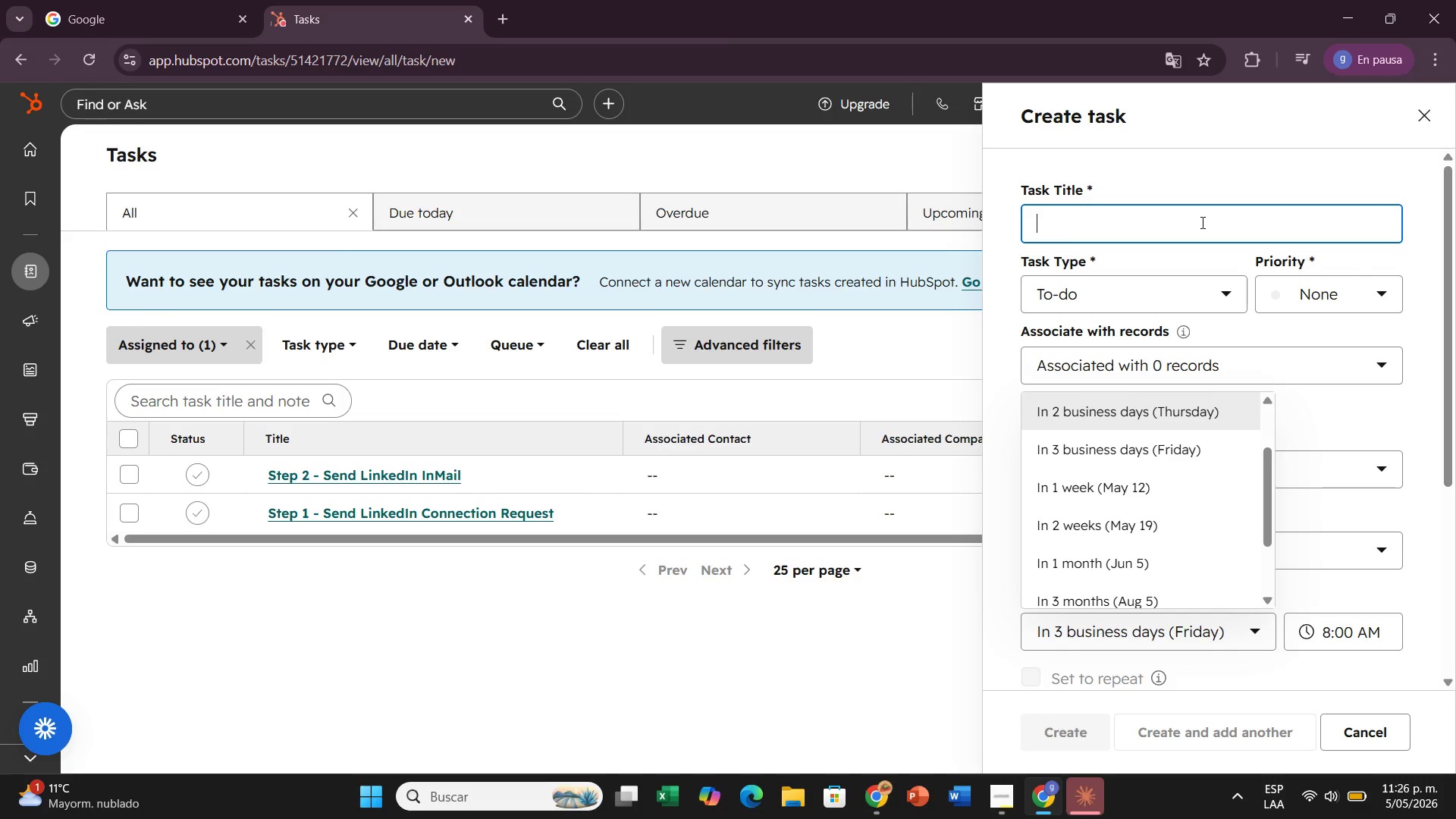 
wait(12.34)
 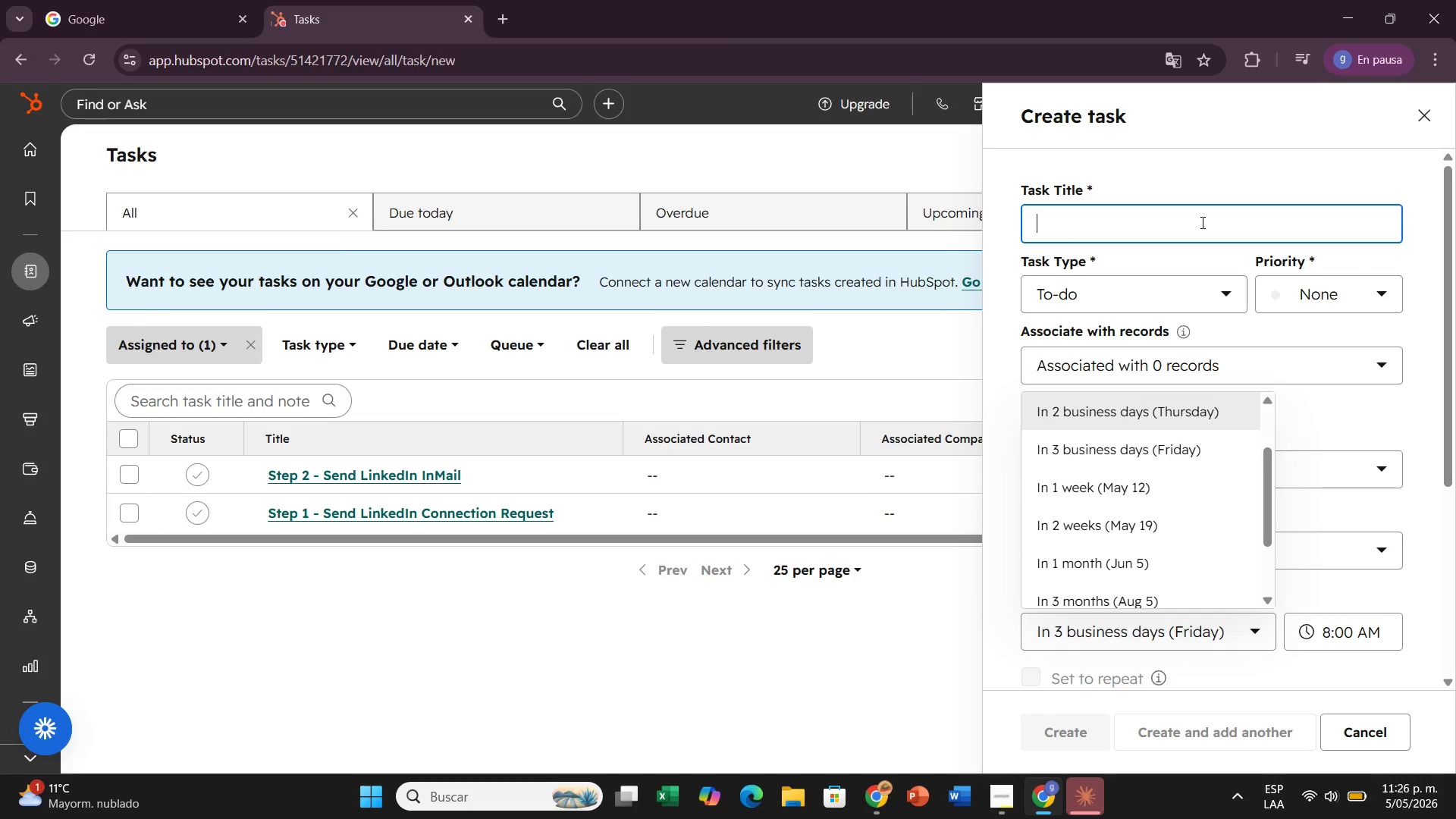 
type(Step 3 - SANED )
key(Backspace)
key(Backspace)
key(Backspace)
key(Backspace)
key(Backspace)
type(end Value Follow- U)
key(Backspace)
key(Backspace)
type(Up Ema)
 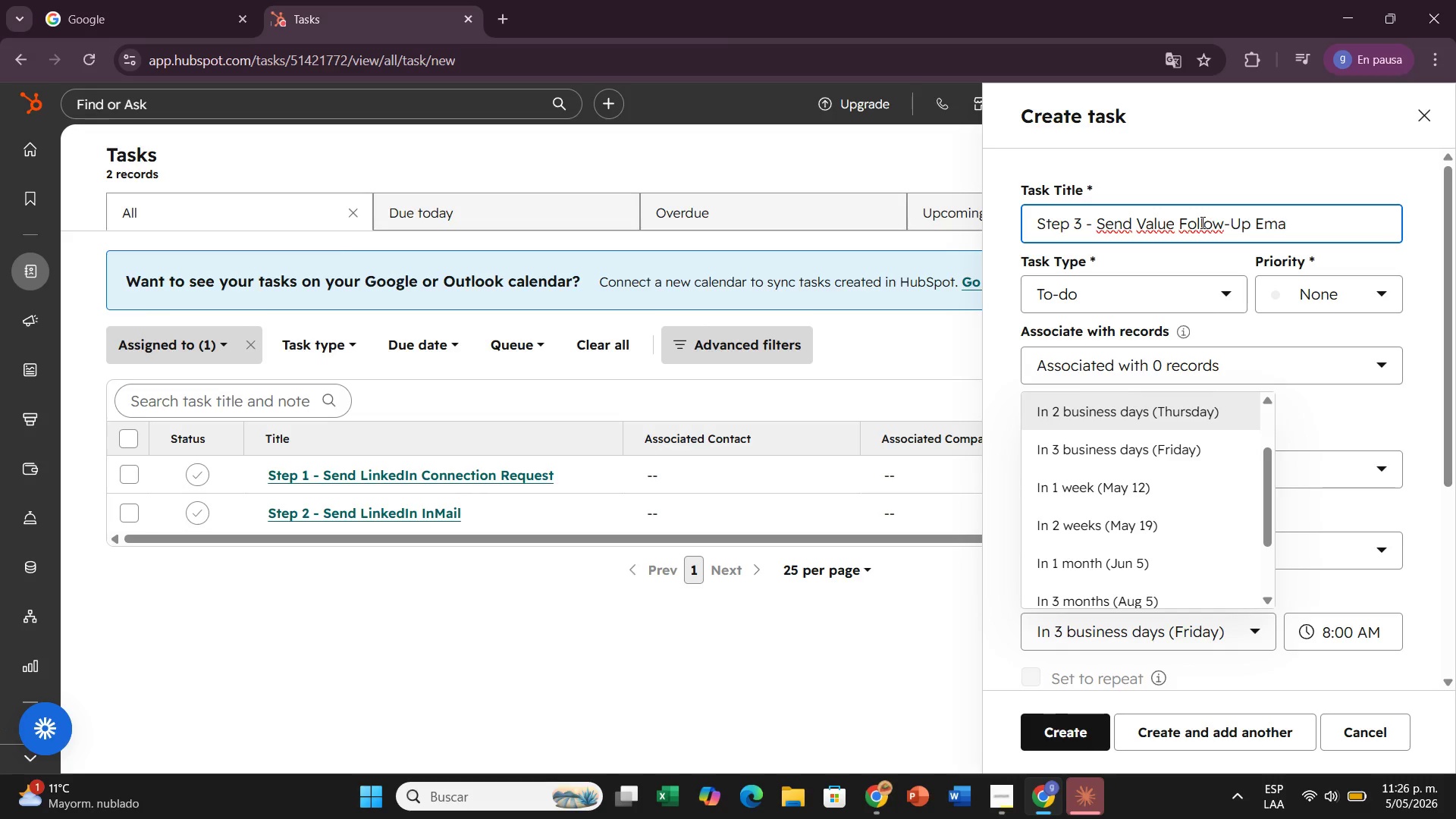 
wait(7.61)
 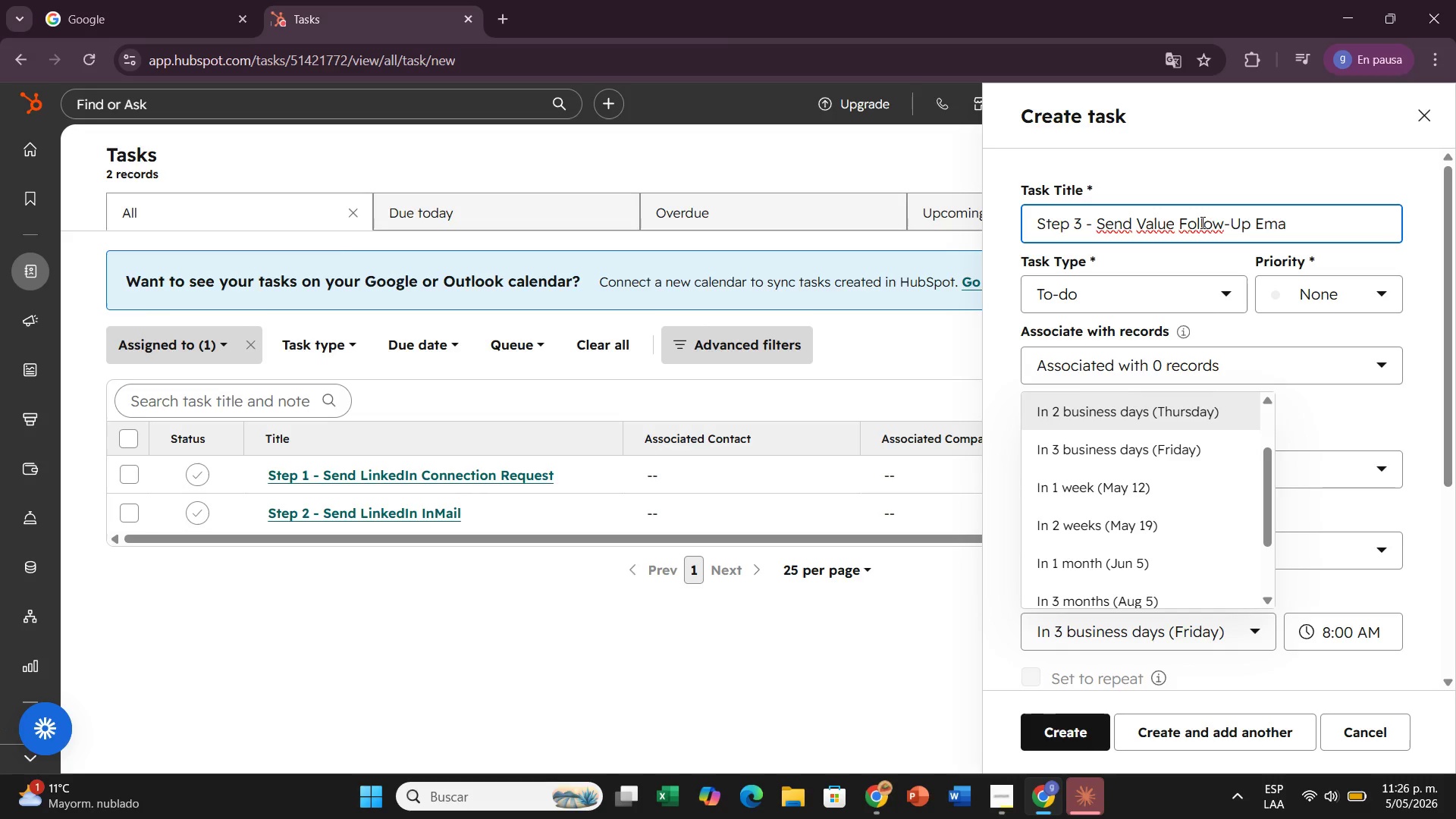 
type(il)
 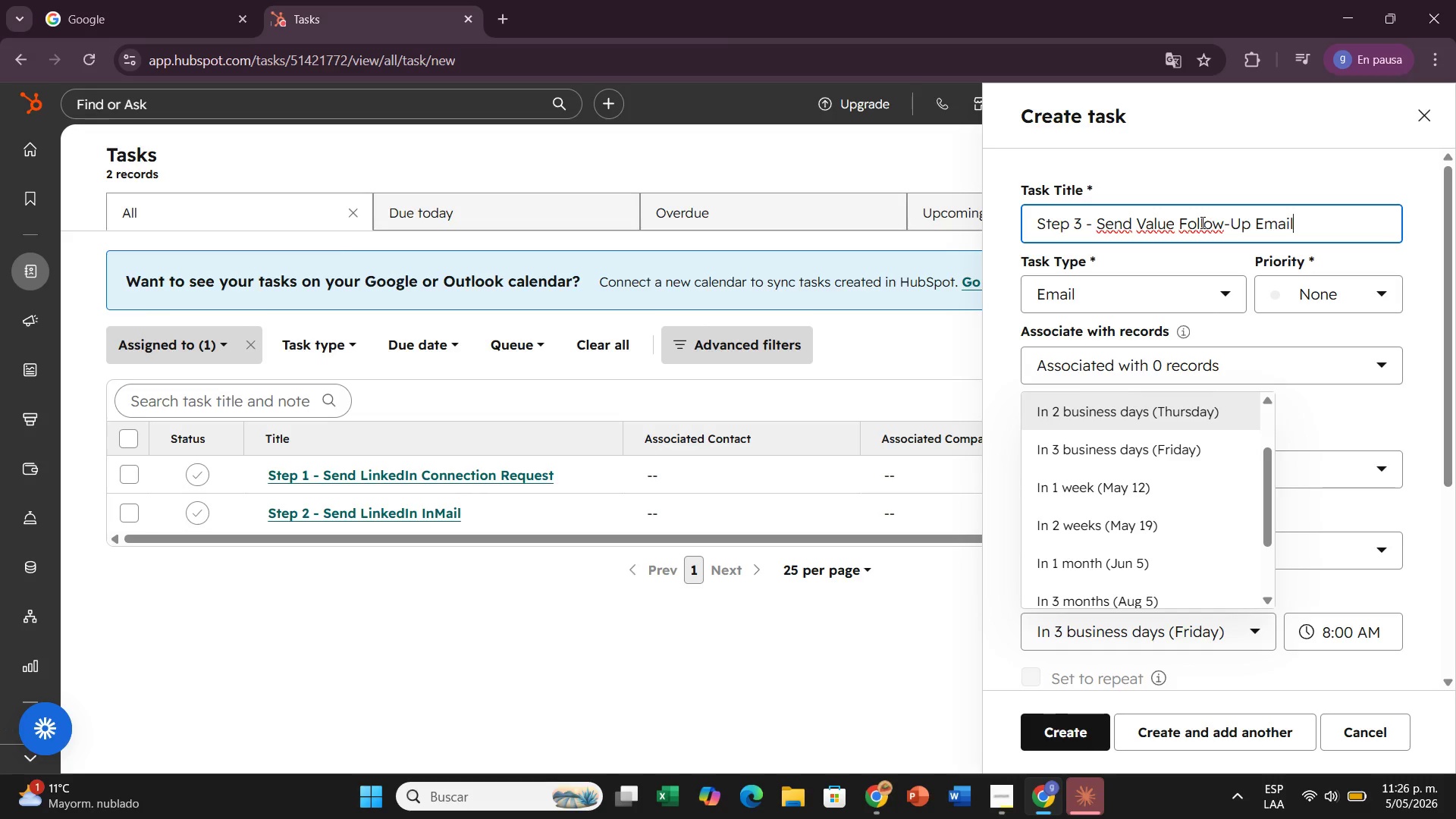 
wait(5.69)
 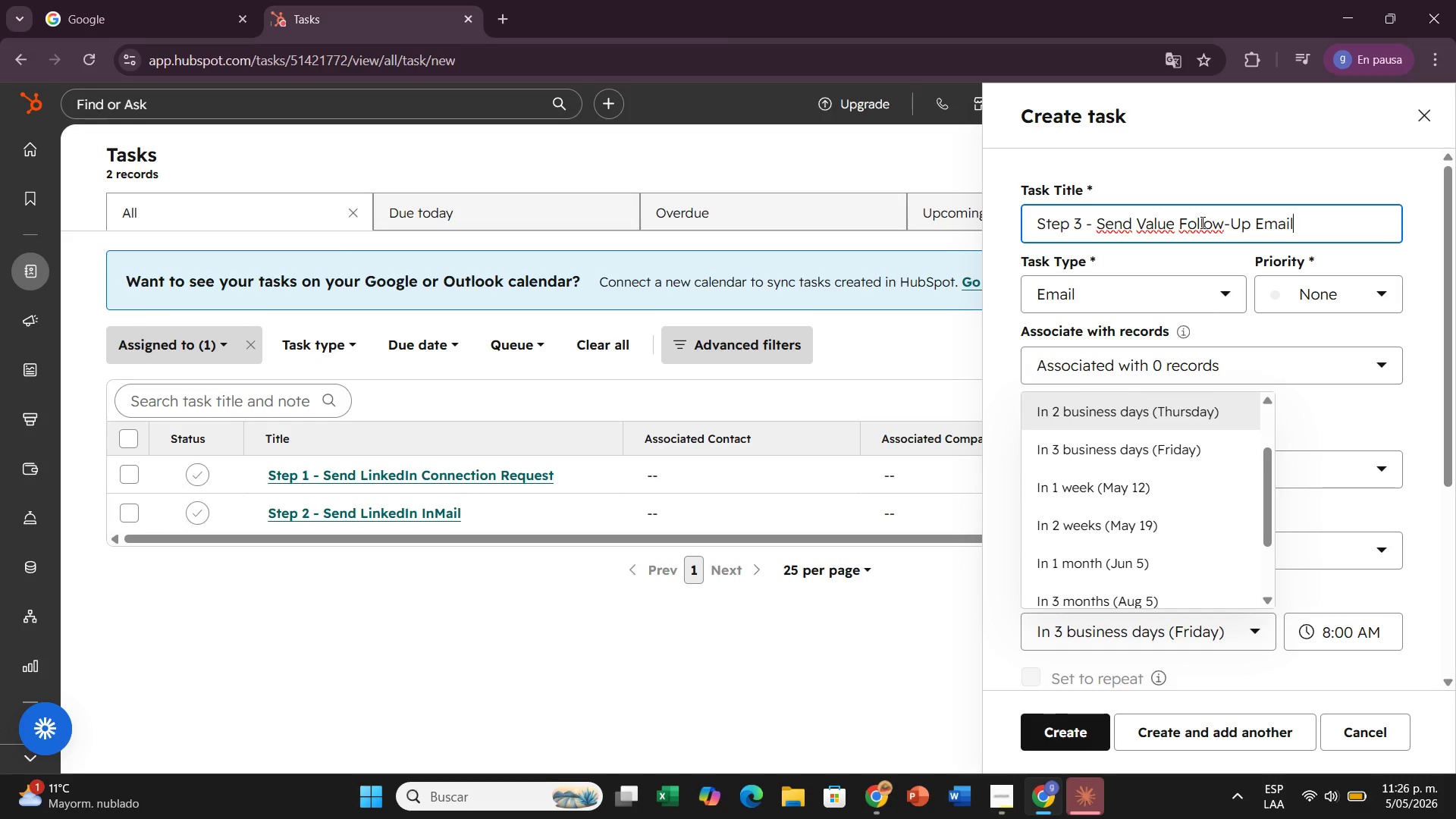 
left_click([1222, 302])
 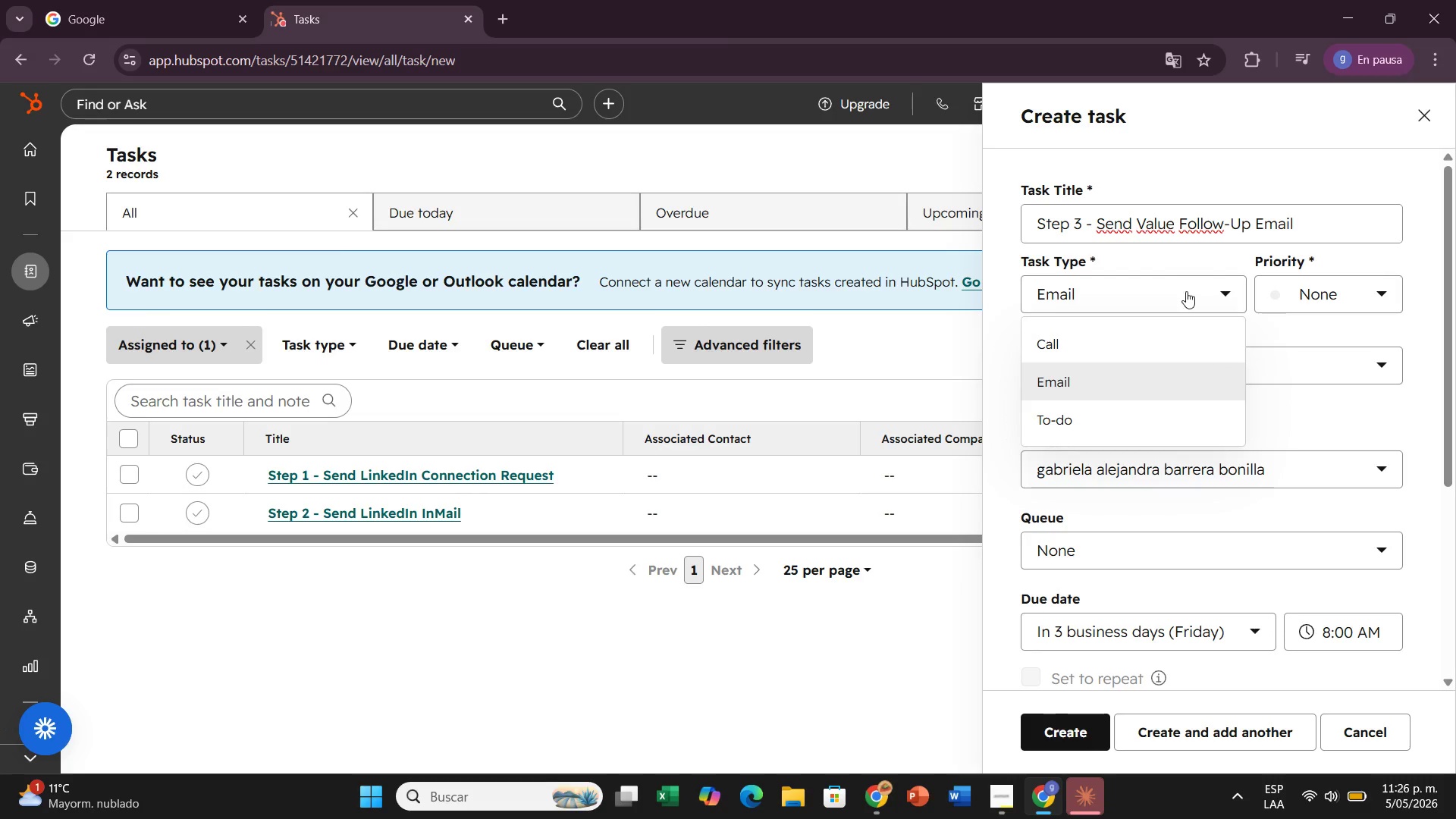 
left_click([1185, 290])
 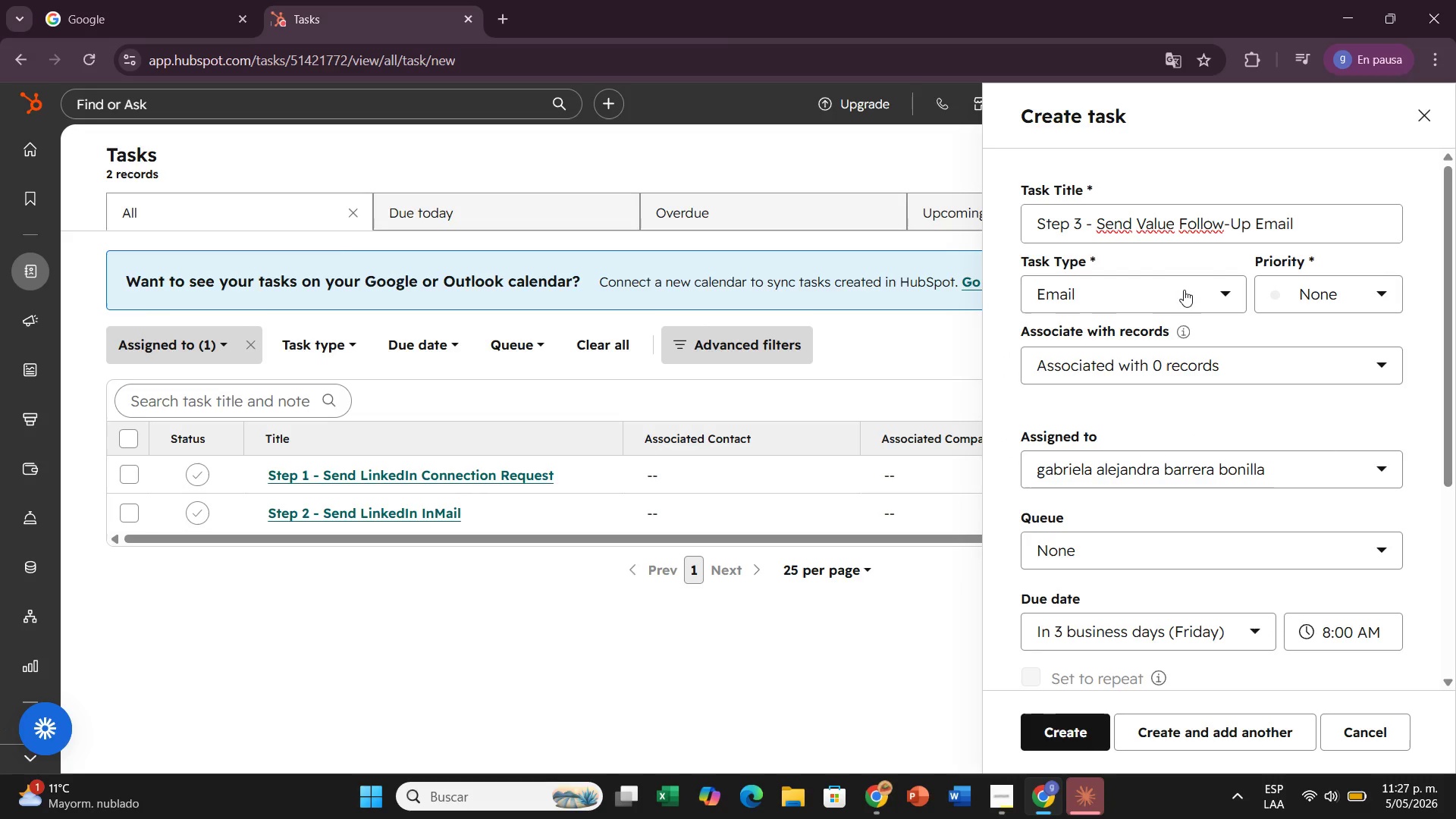 
wait(6.92)
 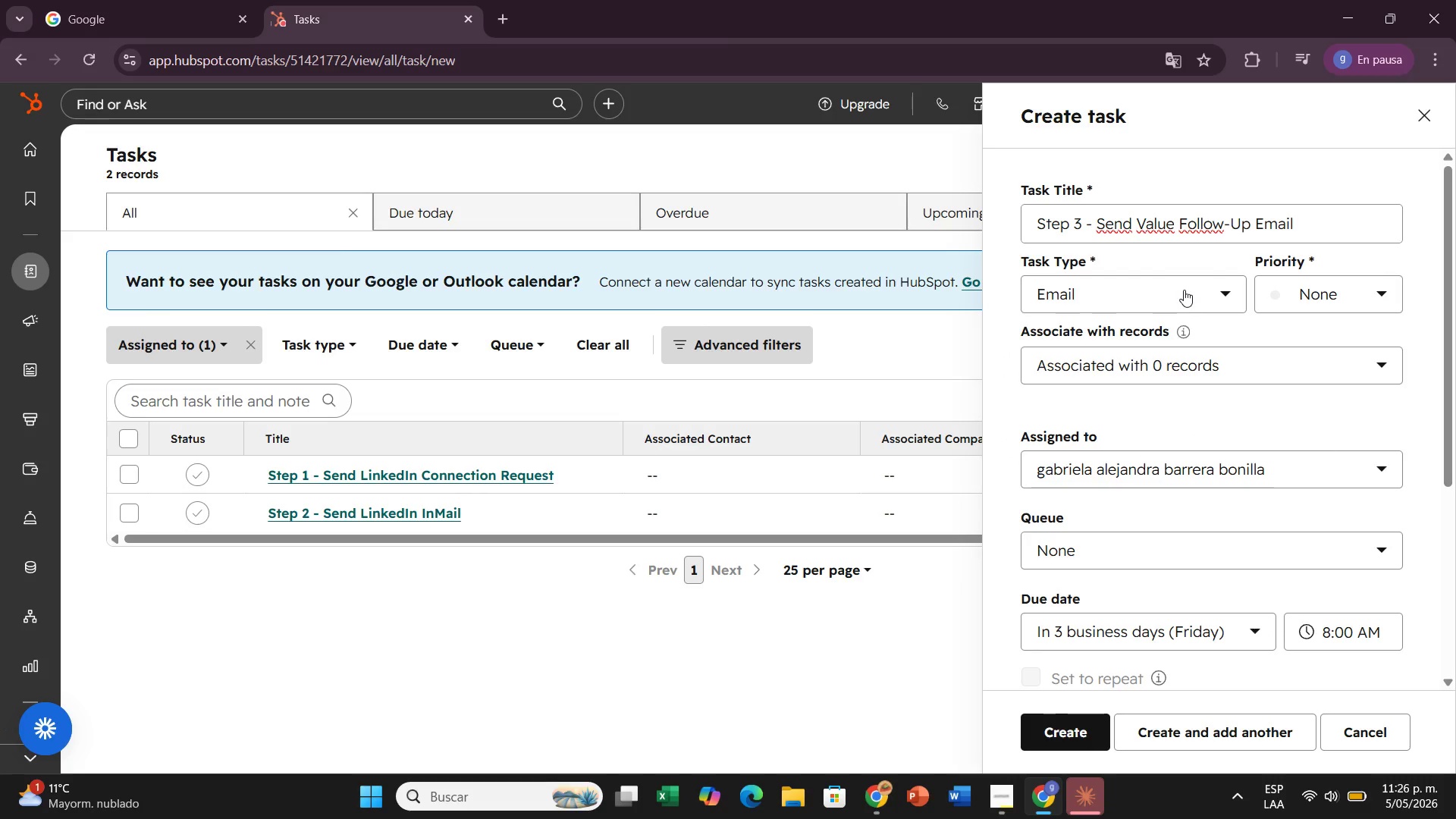 
left_click([1296, 292])
 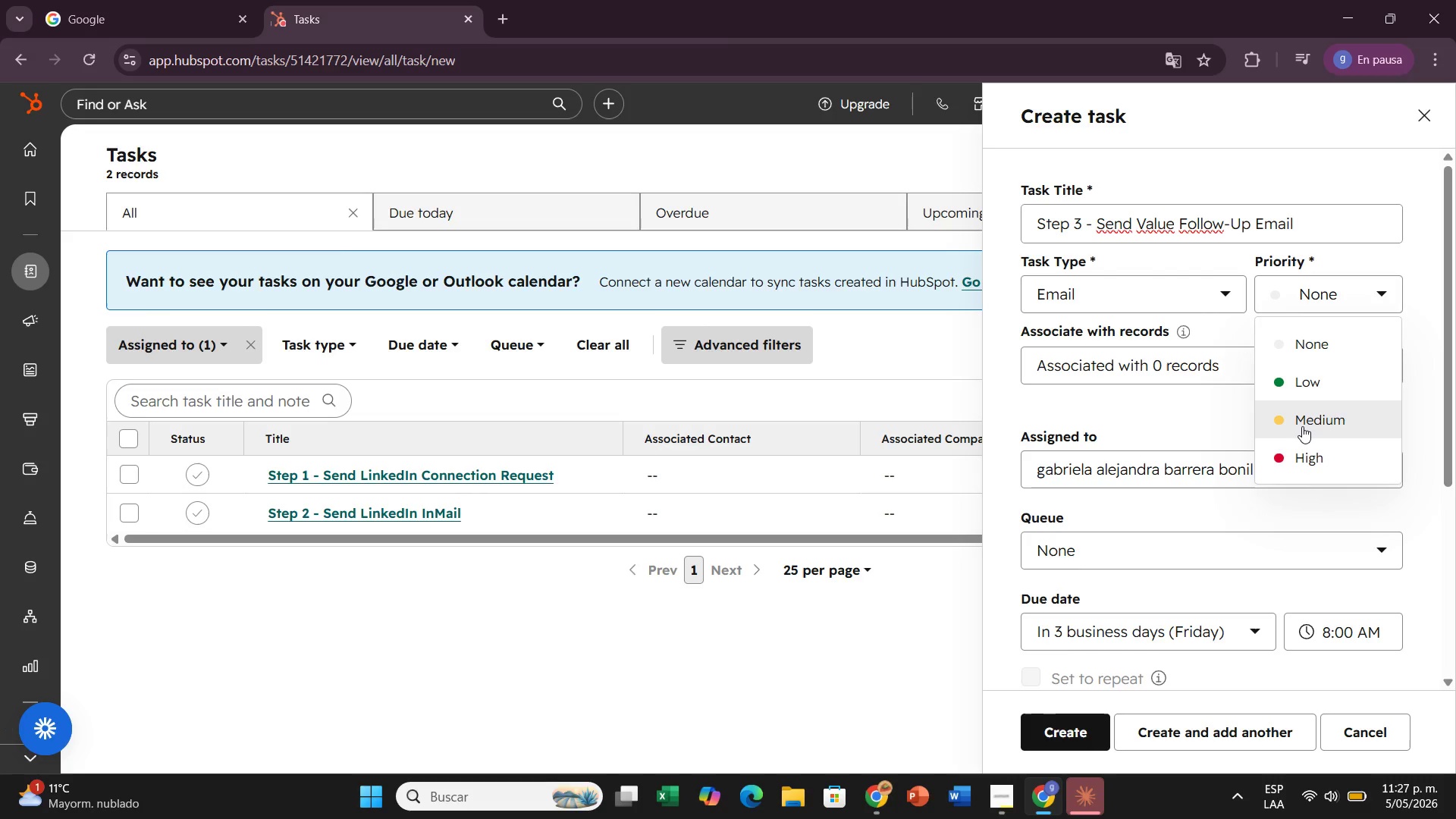 
left_click([1302, 425])
 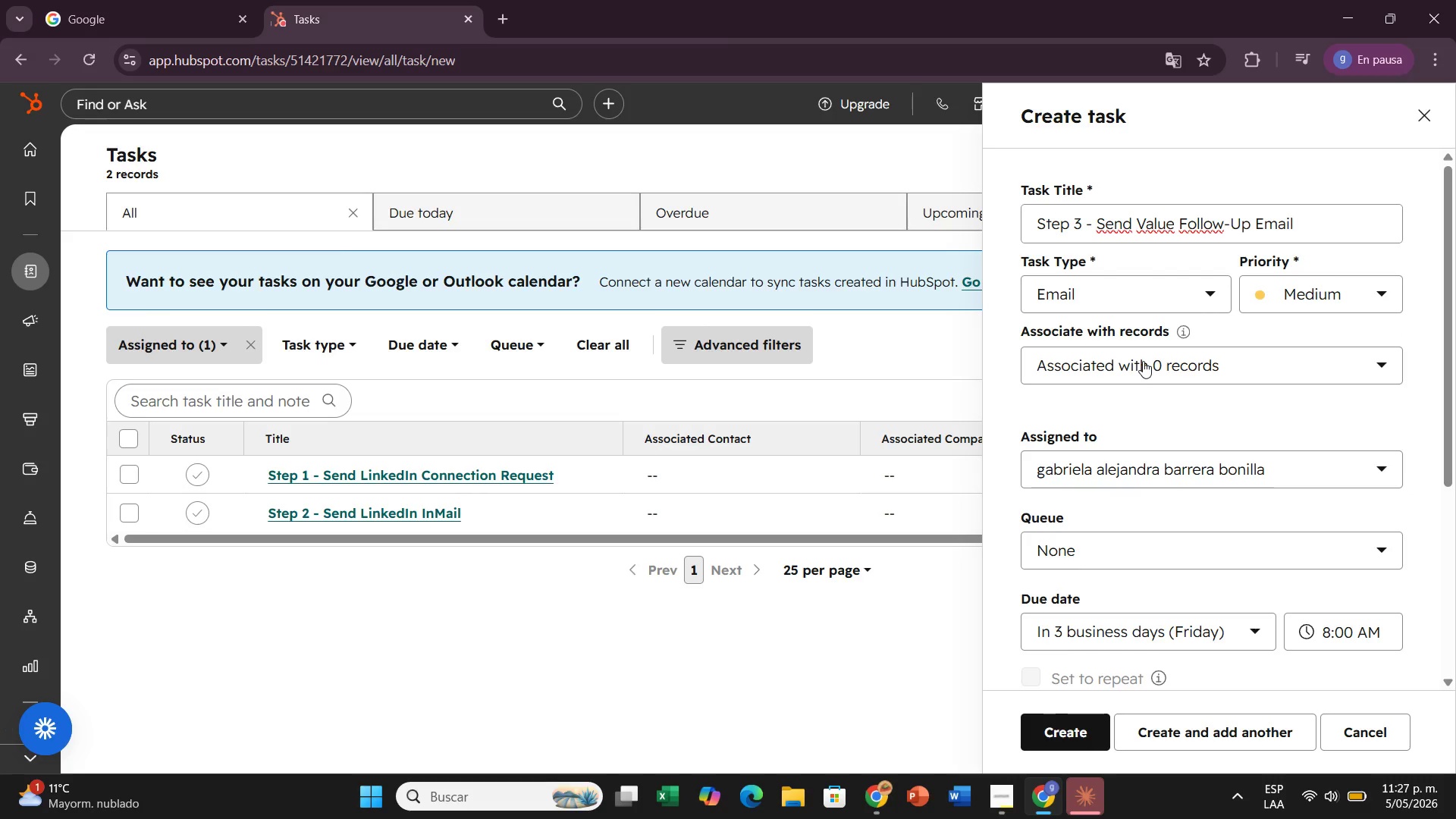 
left_click([1143, 361])
 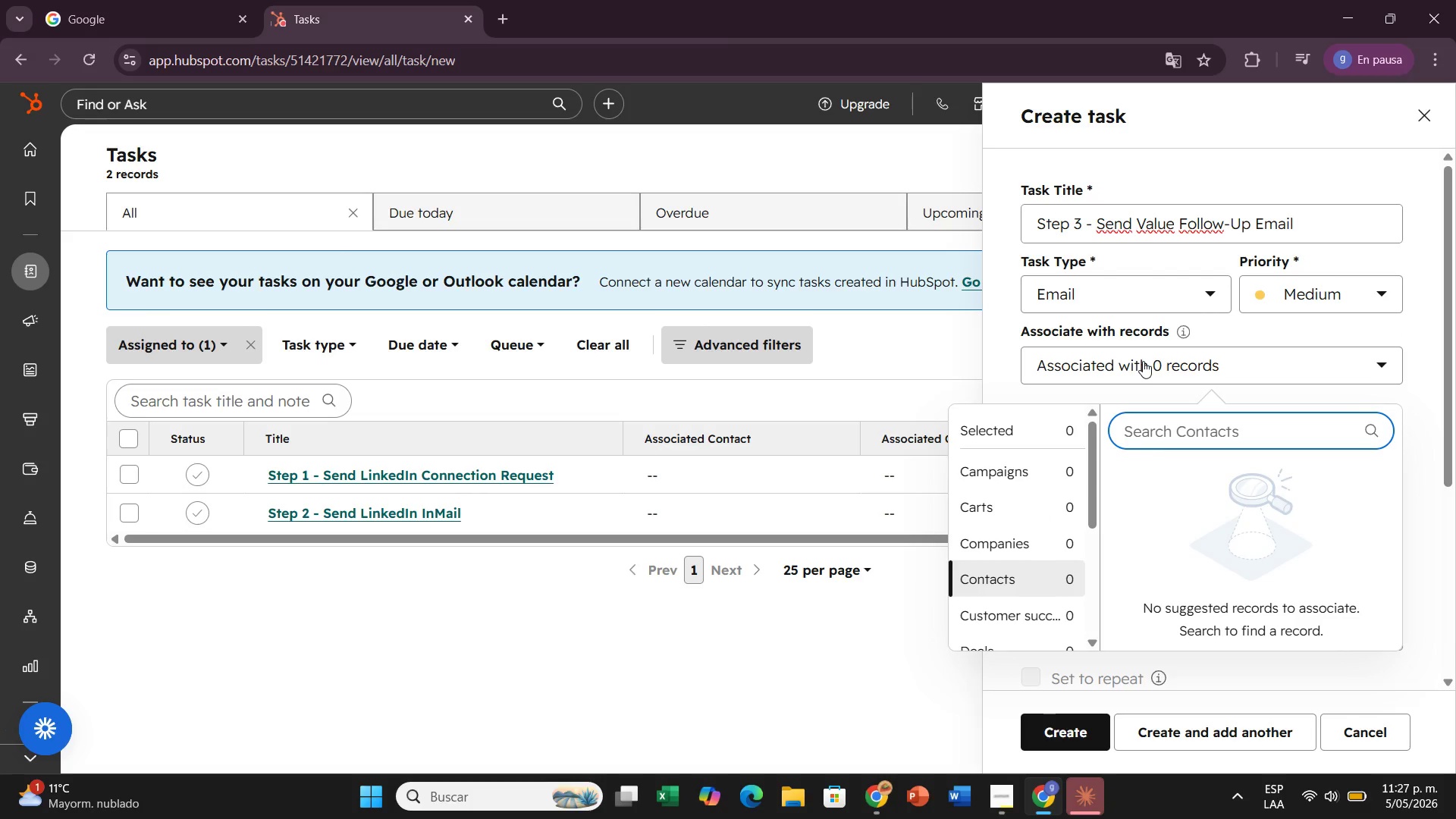 
wait(5.36)
 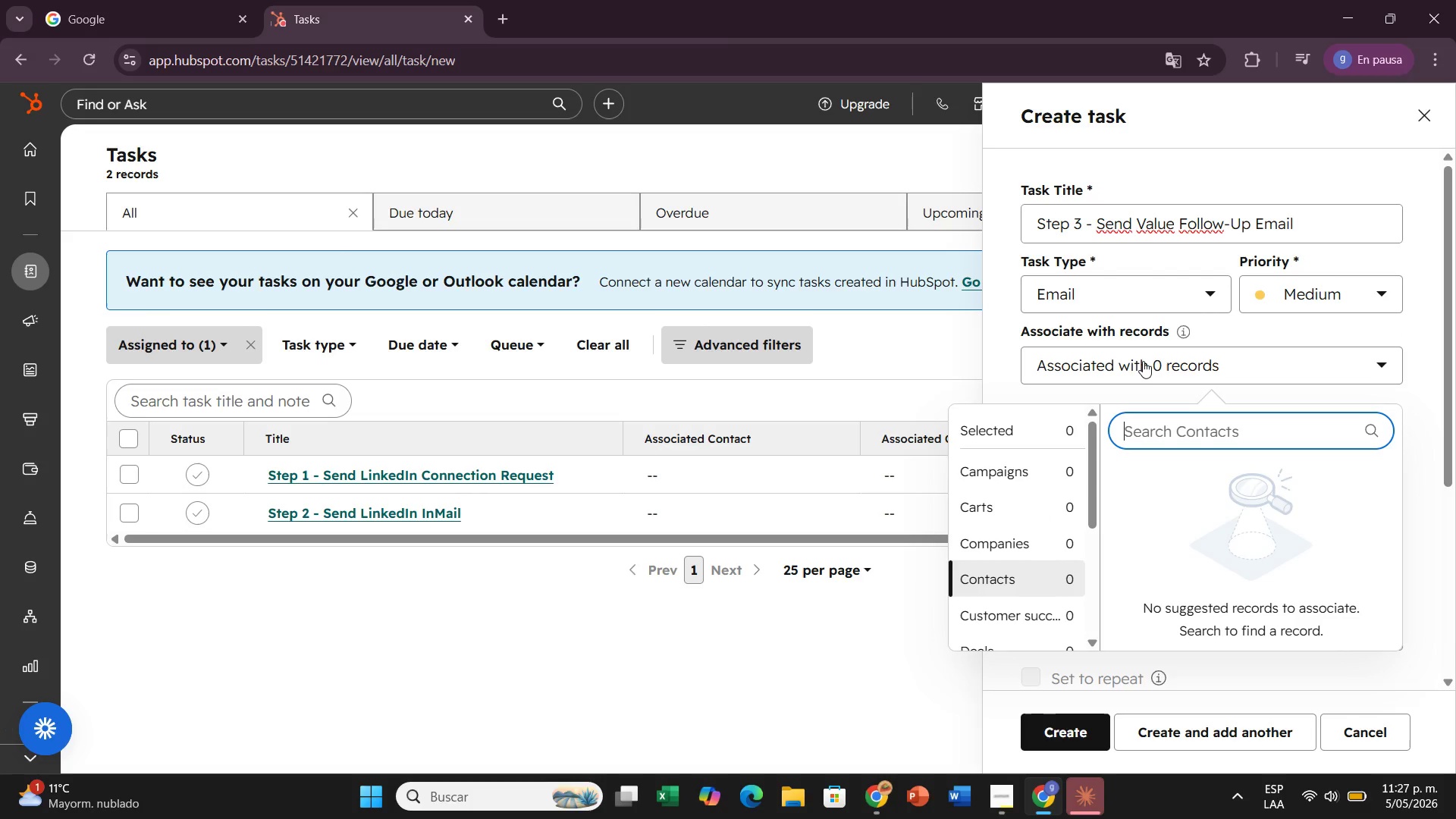 
left_click([1143, 361])
 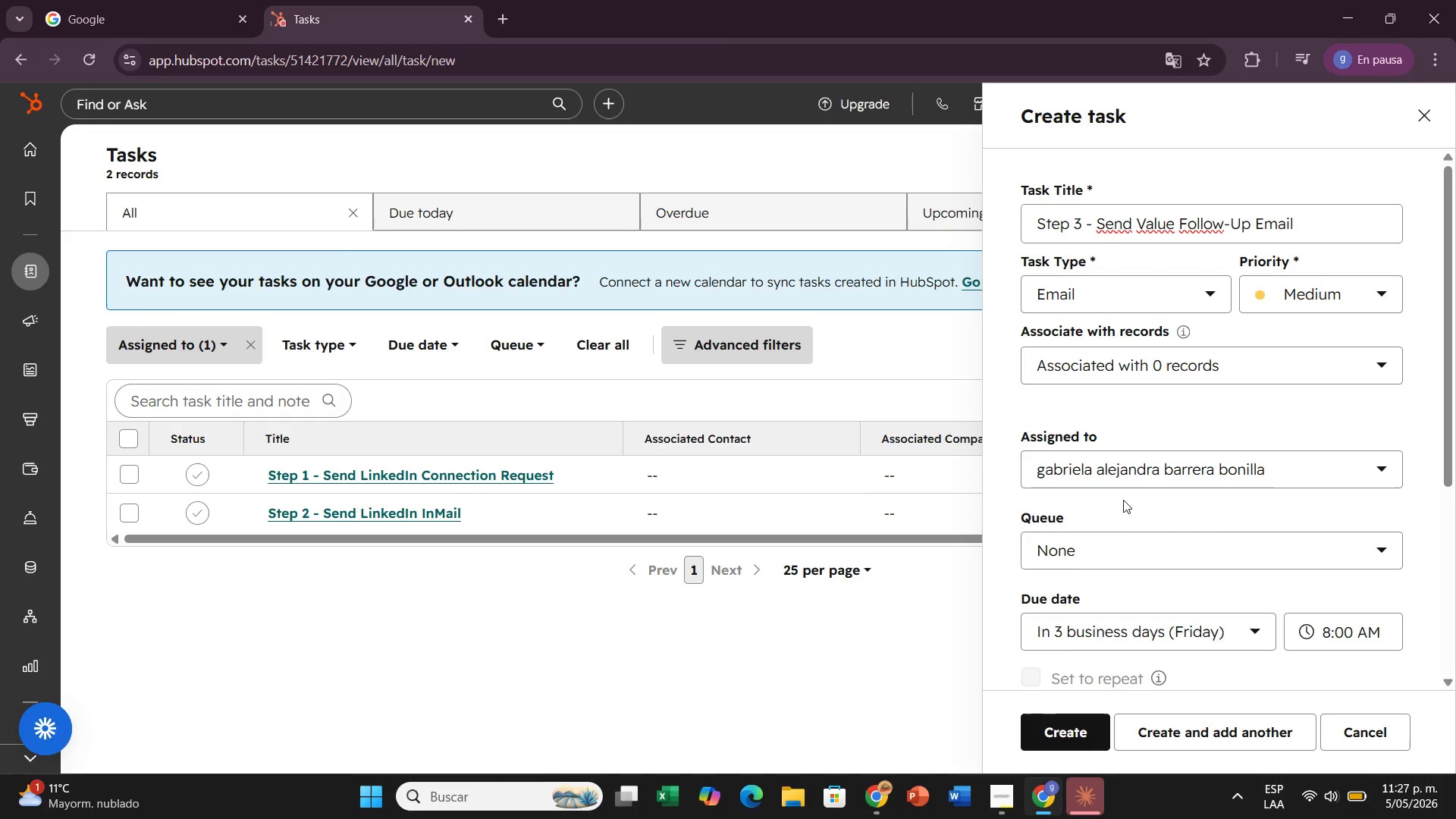 
left_click([1143, 476])
 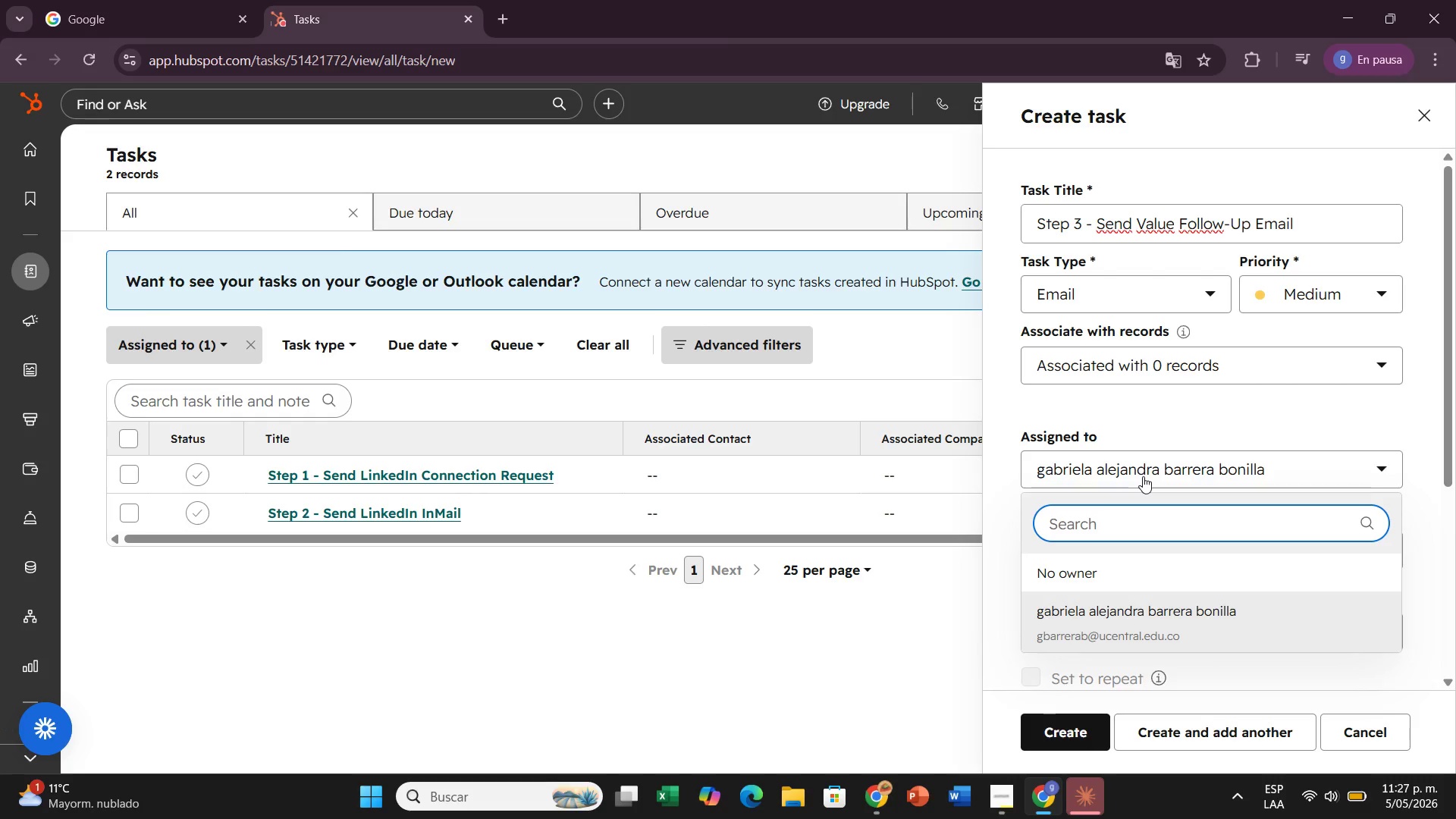 
left_click([1143, 476])
 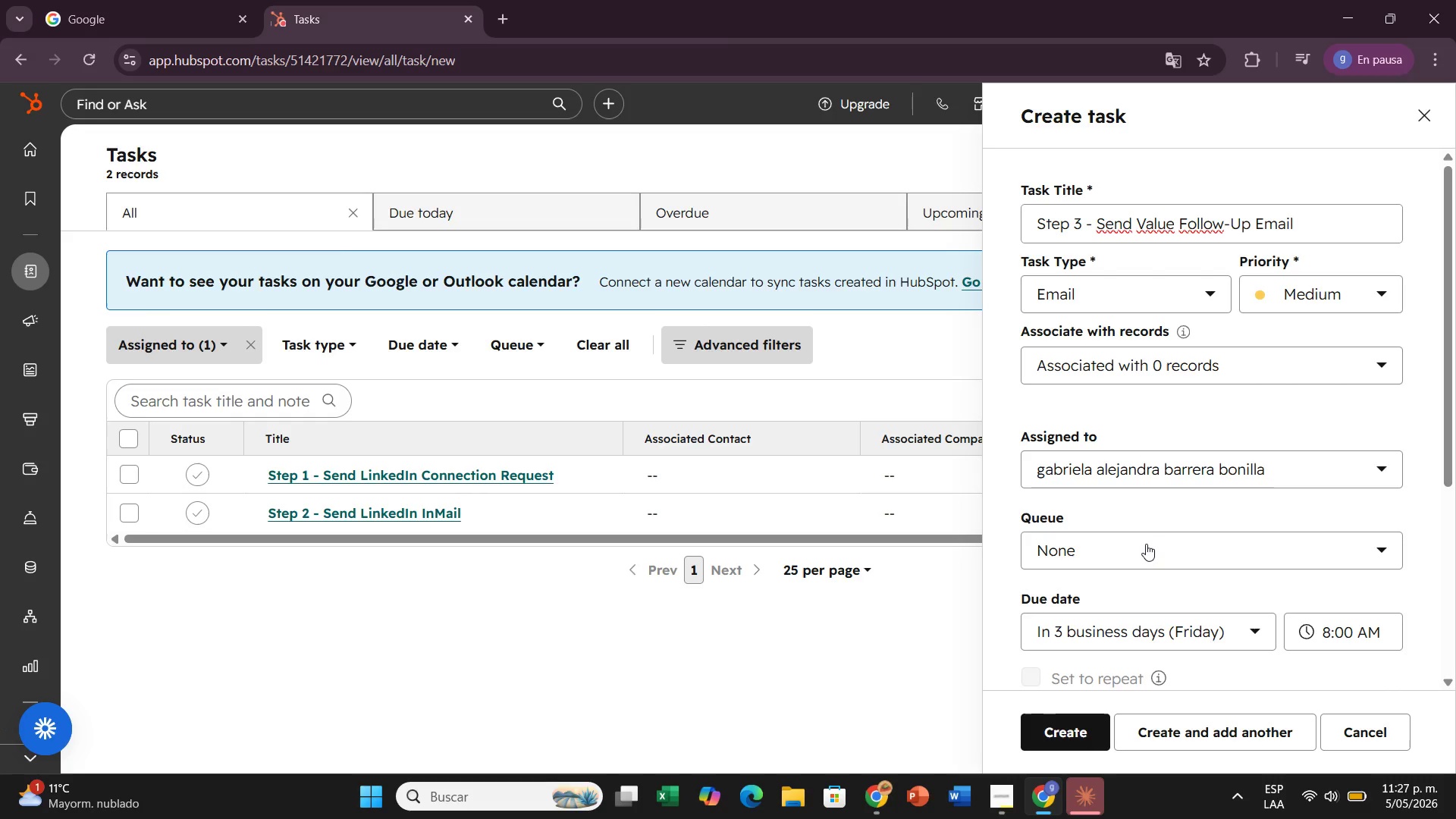 
left_click([1146, 539])
 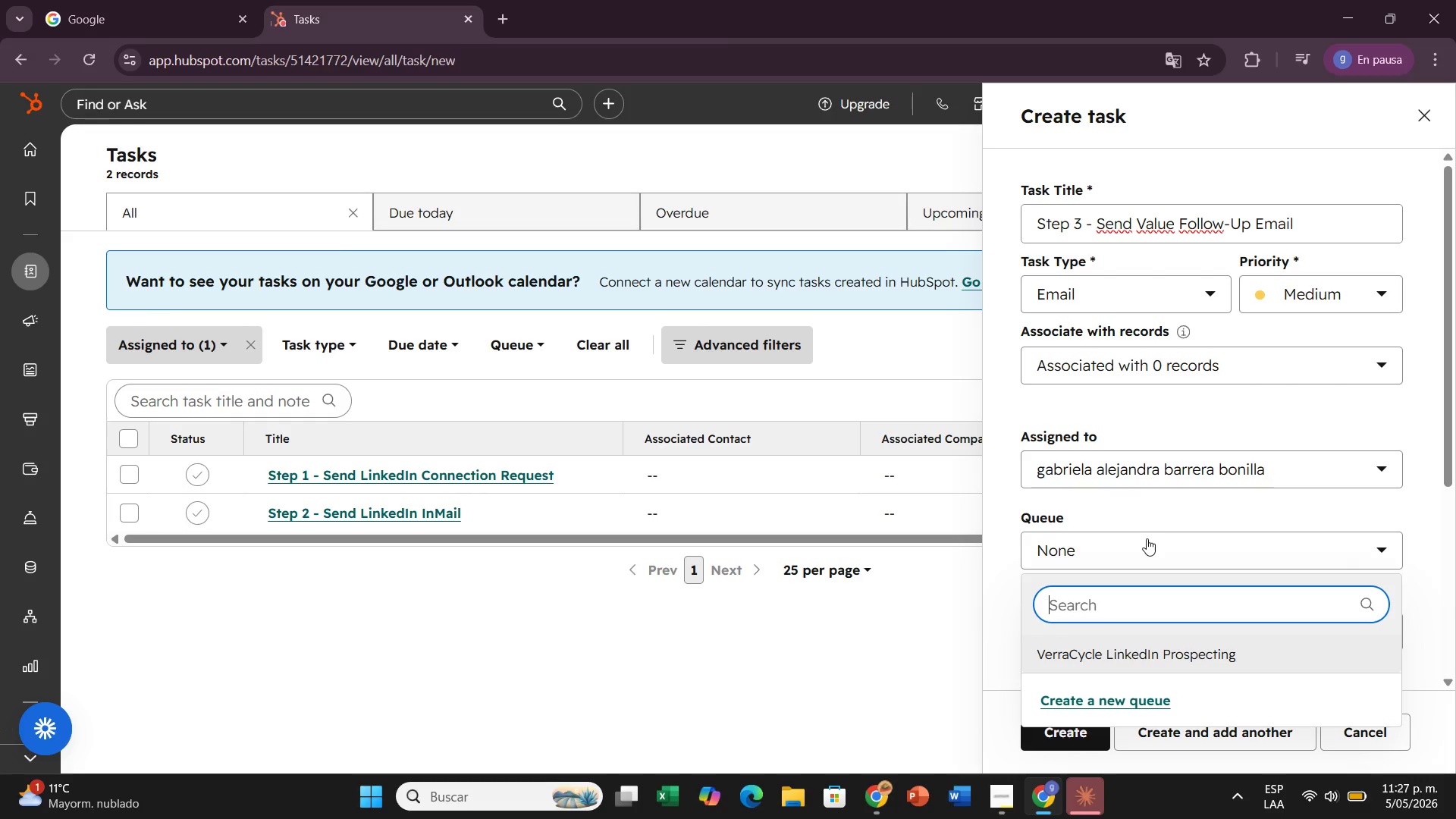 
left_click([1133, 645])
 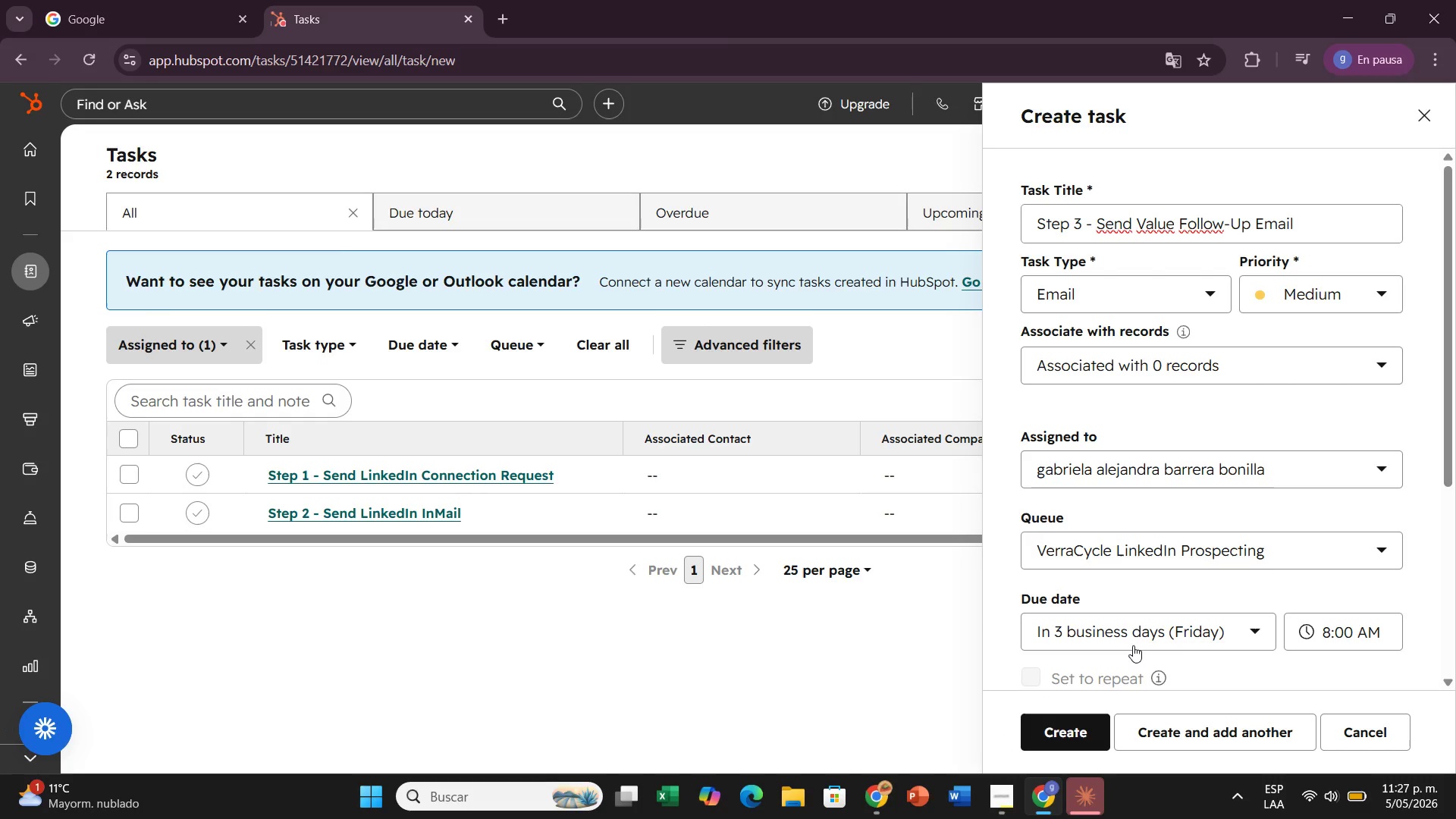 
scroll: coordinate [1118, 609], scroll_direction: down, amount: 2.0
 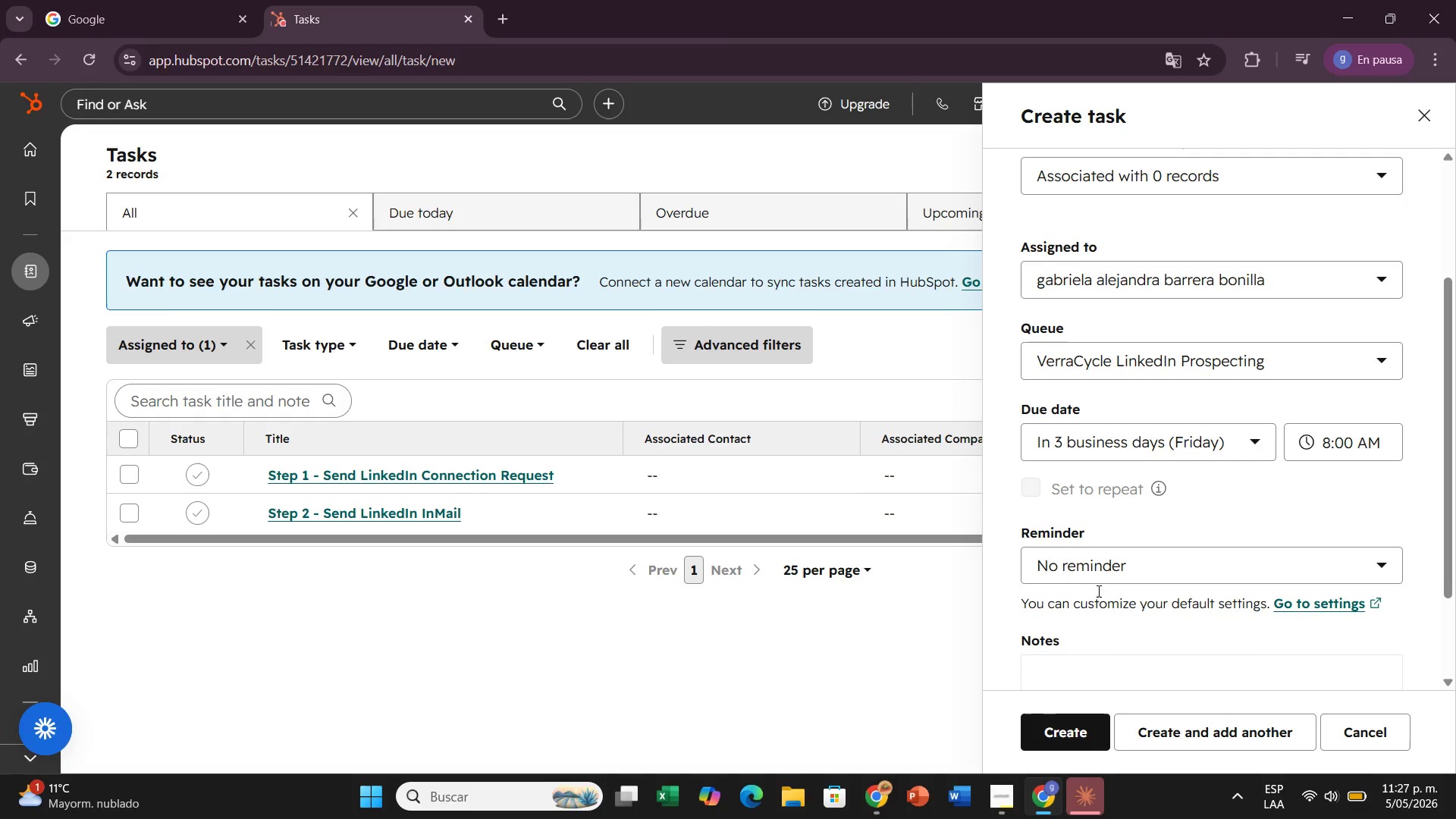 
left_click([1097, 570])
 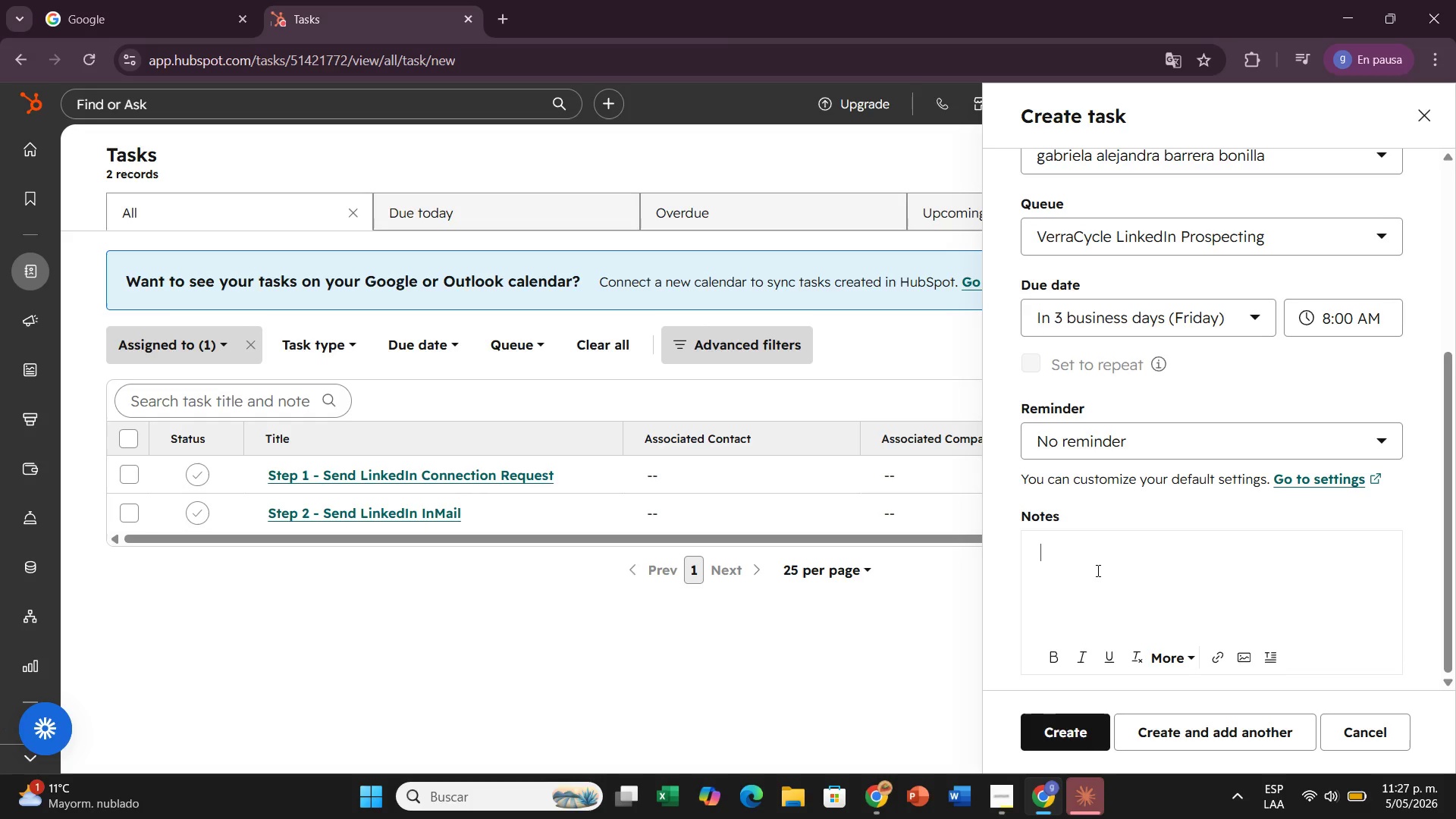 
scroll: coordinate [1101, 568], scroll_direction: down, amount: 2.0
 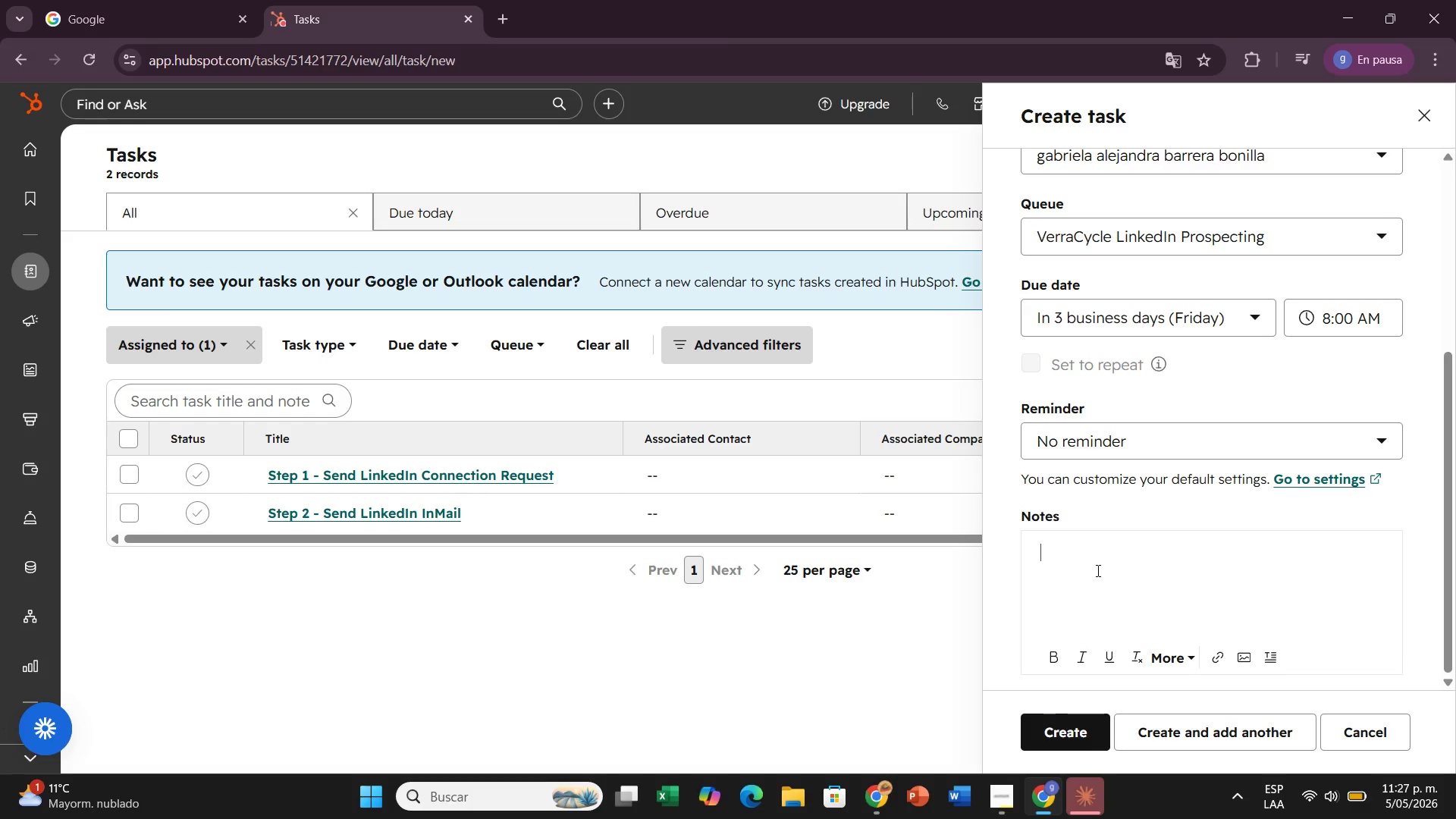 
type(us)
key(Backspace)
key(Backspace)
type(Use template> )
 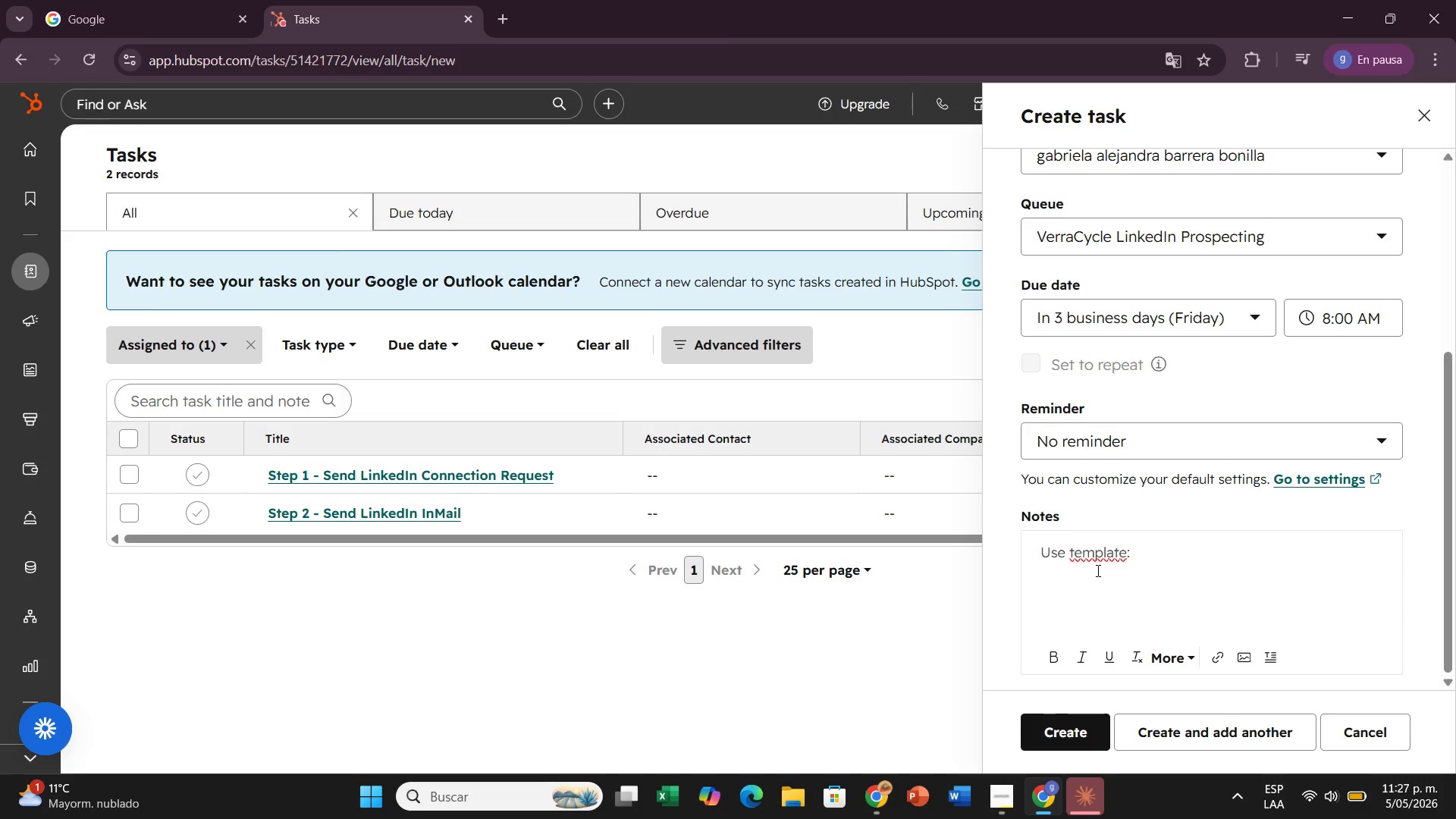 
type(@VerraCycle)
 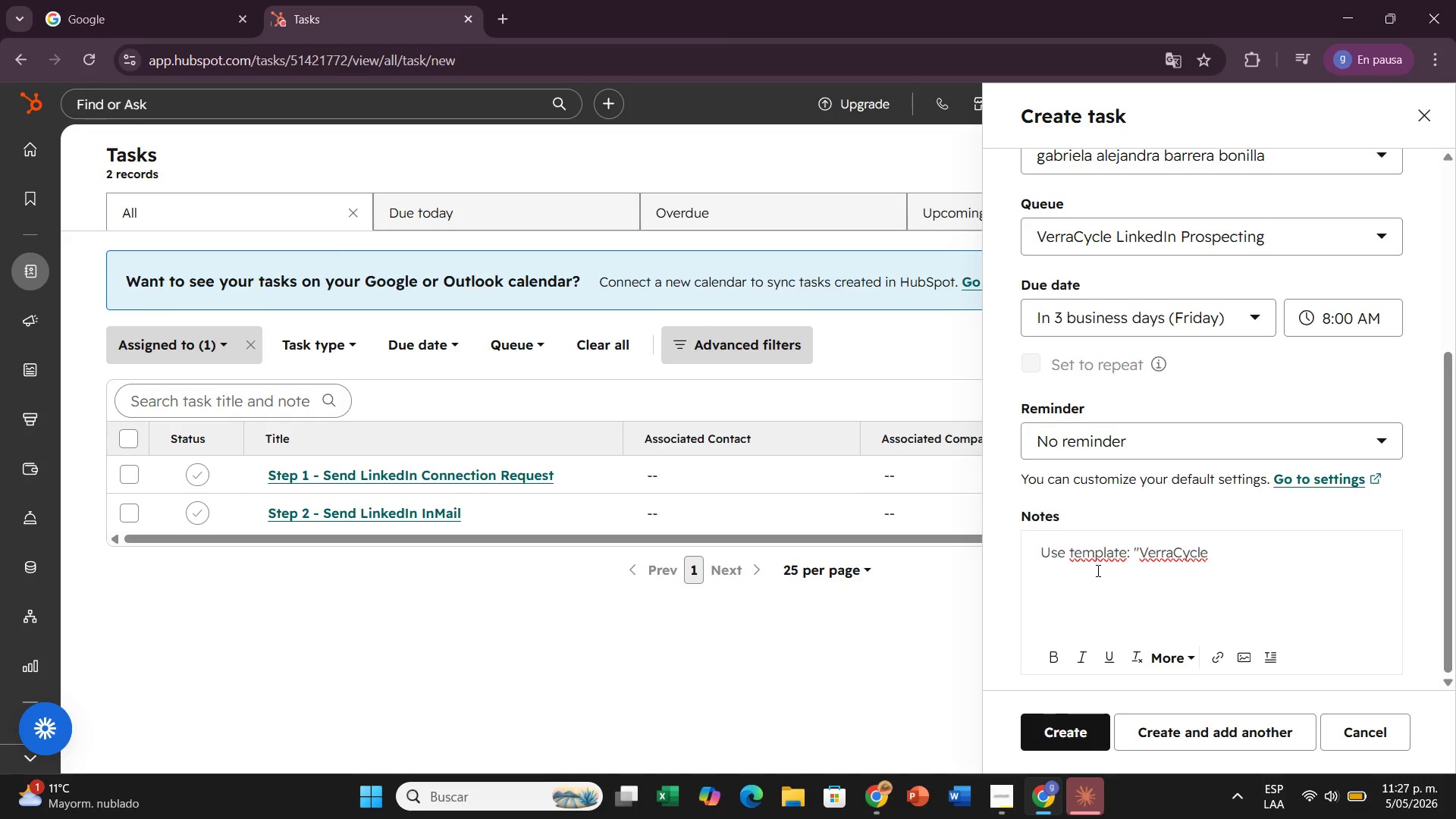 
key(Space)
 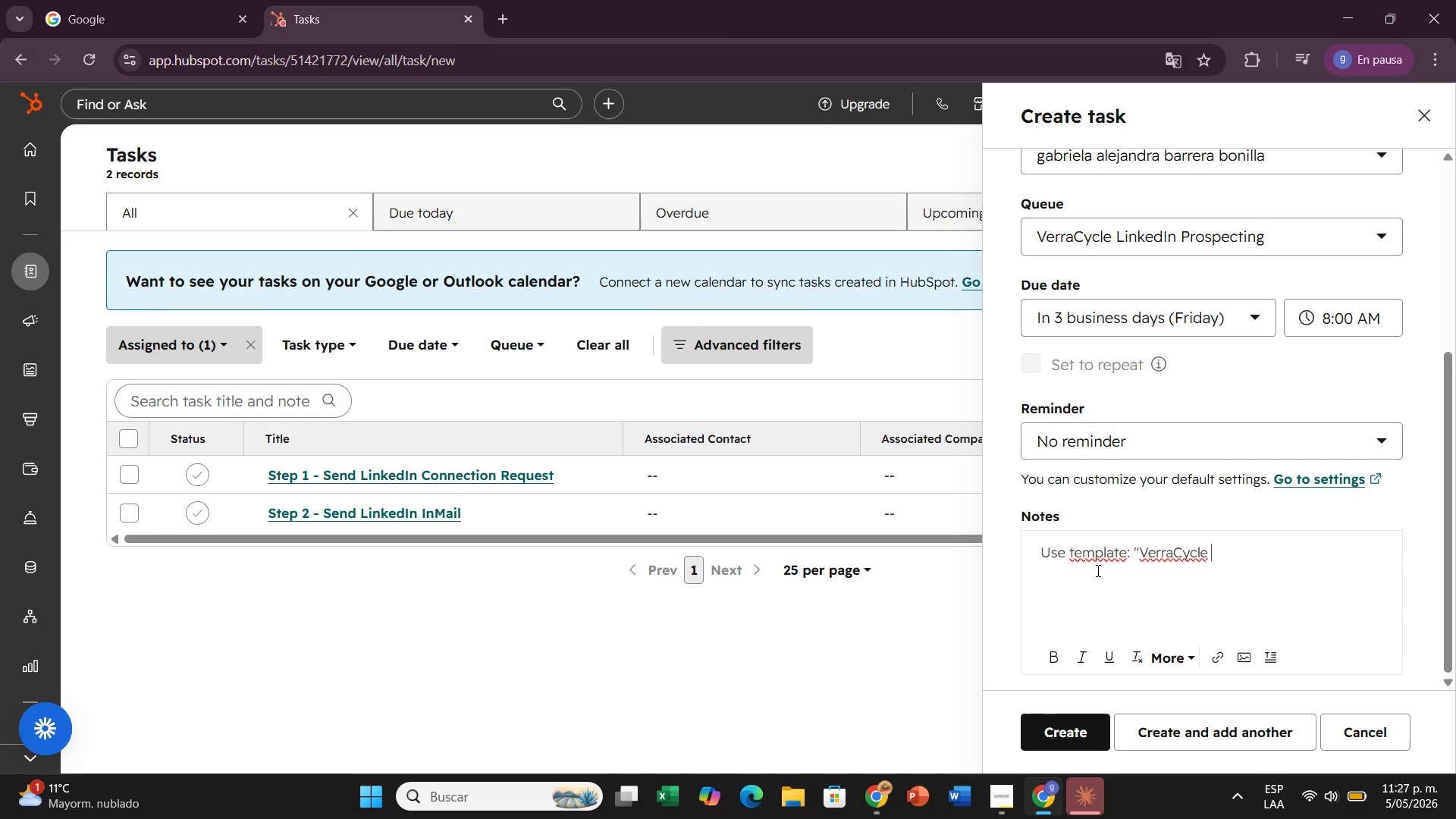 
key(Minus)
 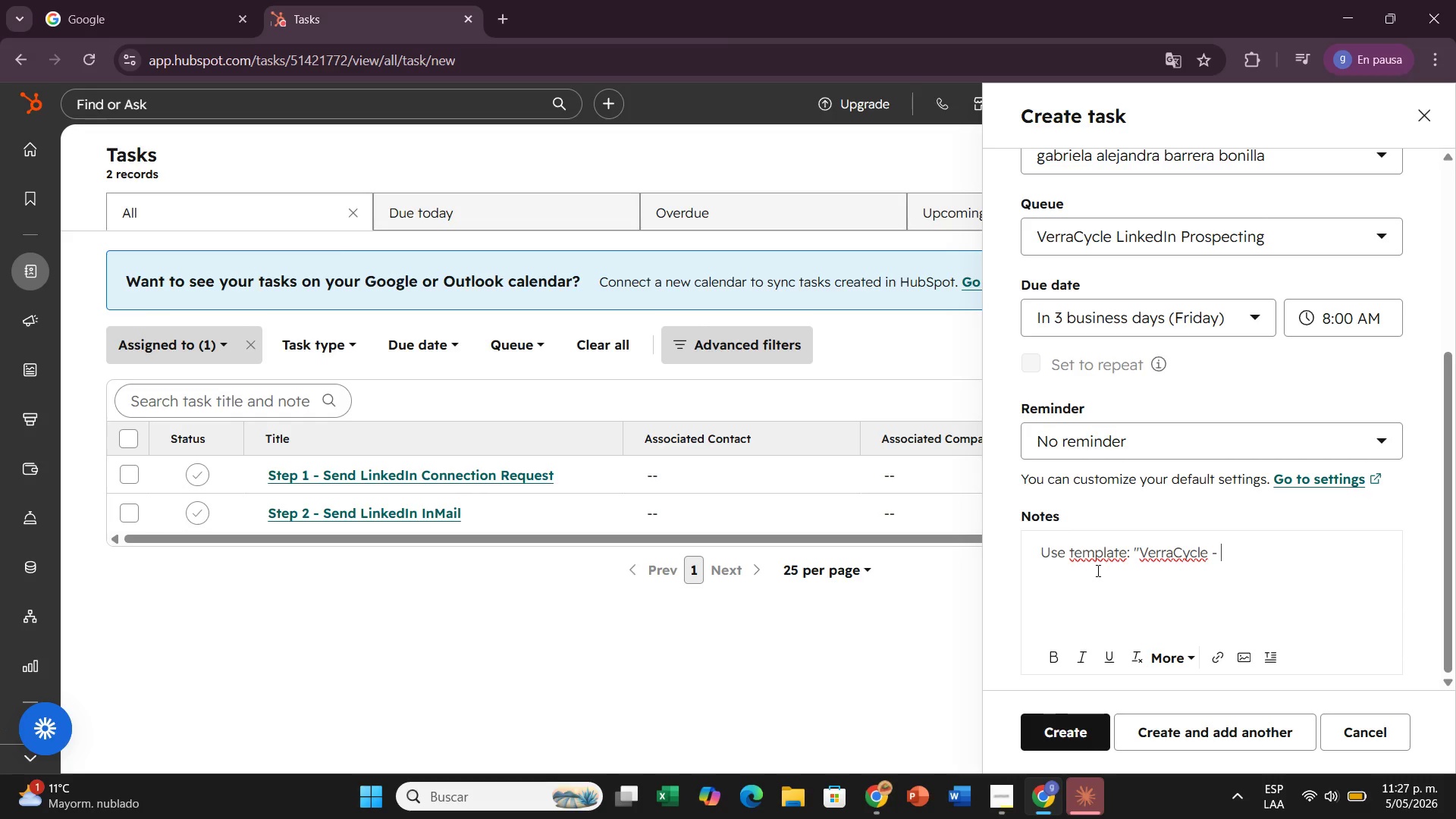 
key(Space)
 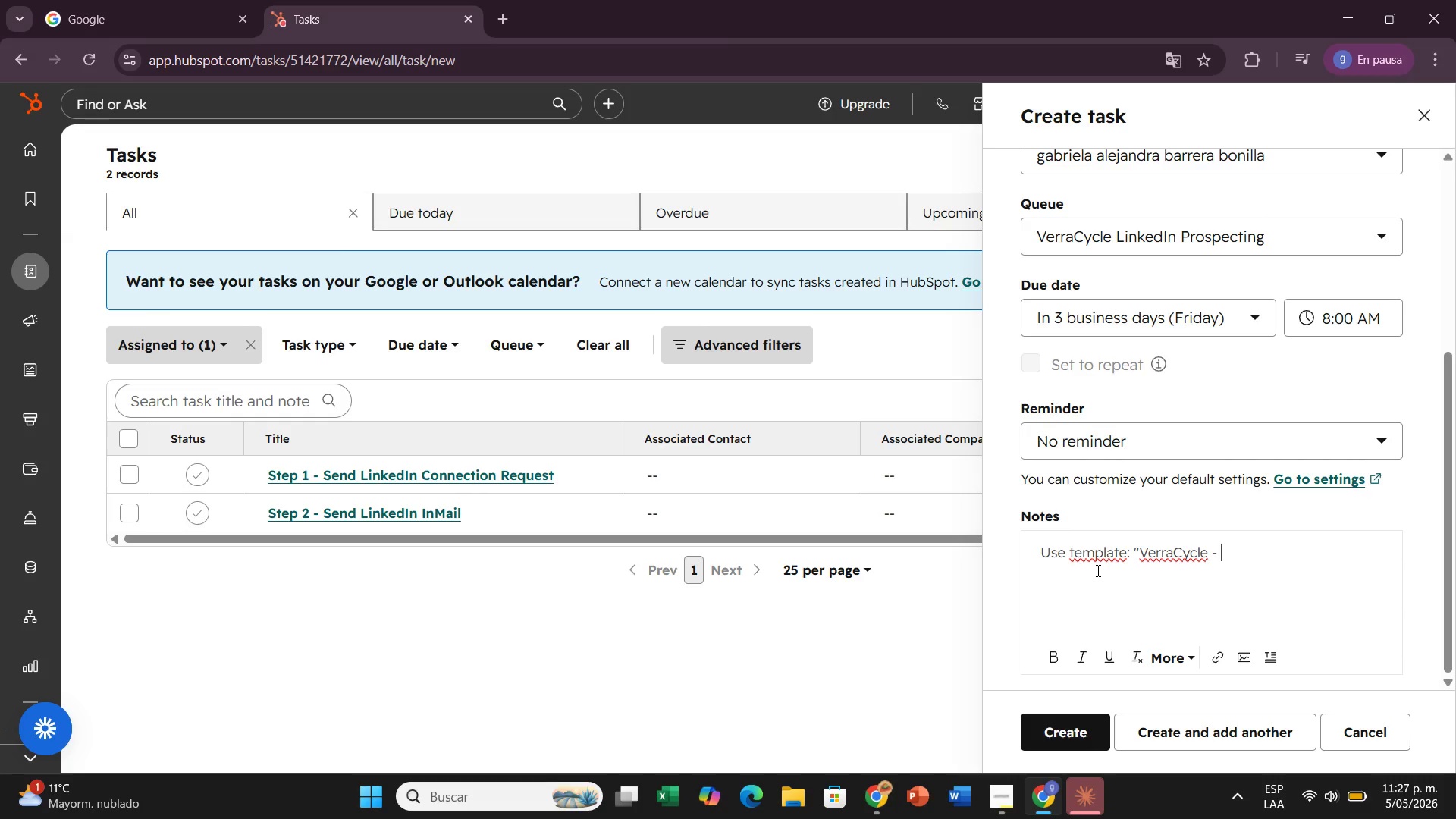 
type(Value Flo)
key(Backspace)
type(l)
key(Backspace)
key(Backspace)
type(ollow-Up@. Verify that first )
 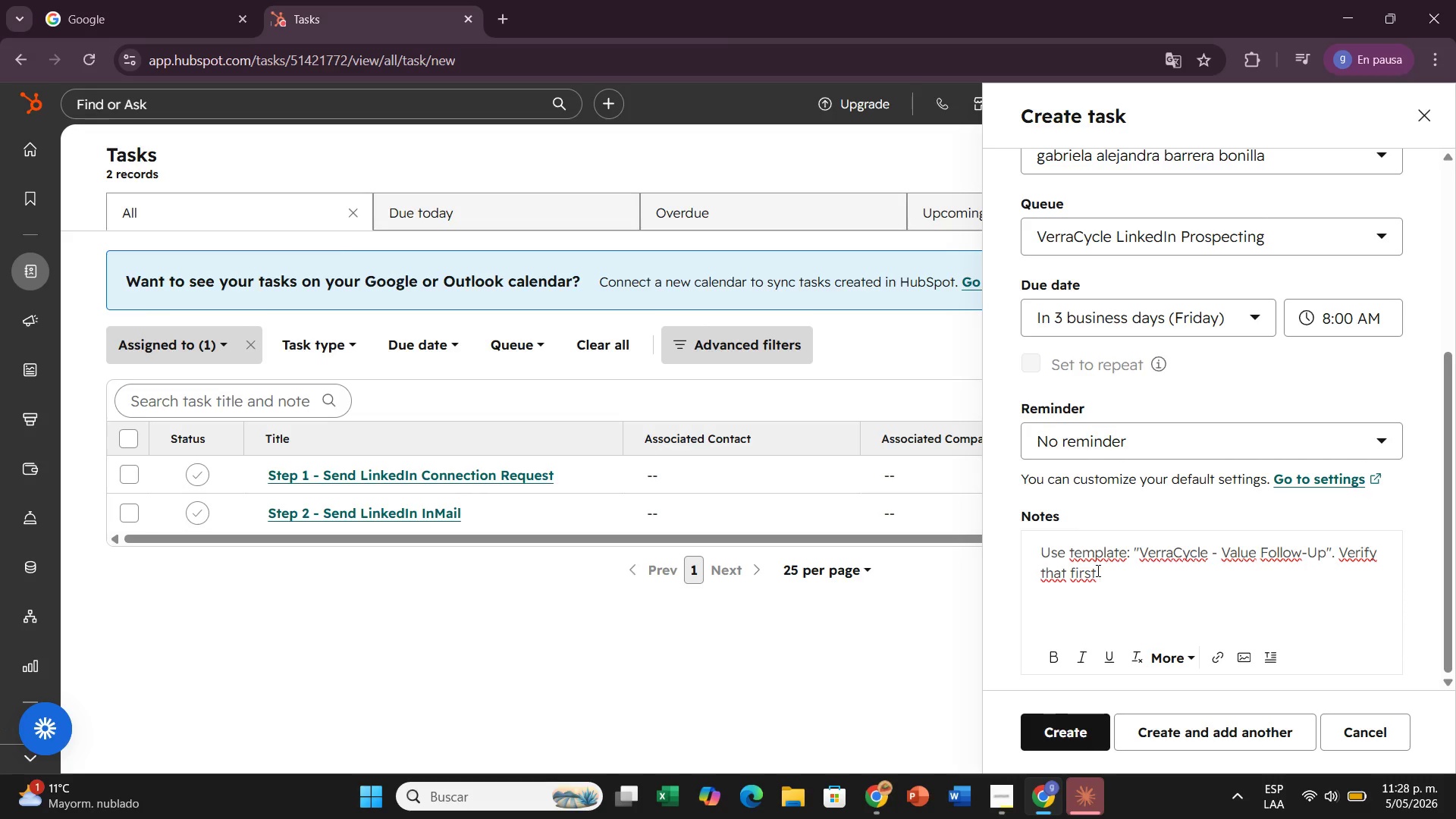 
type(name and d)
key(Backspace)
type(sustainability initiativr )
key(Backspace)
key(Backspace)
type(e tokens populated correctly before sending.)
 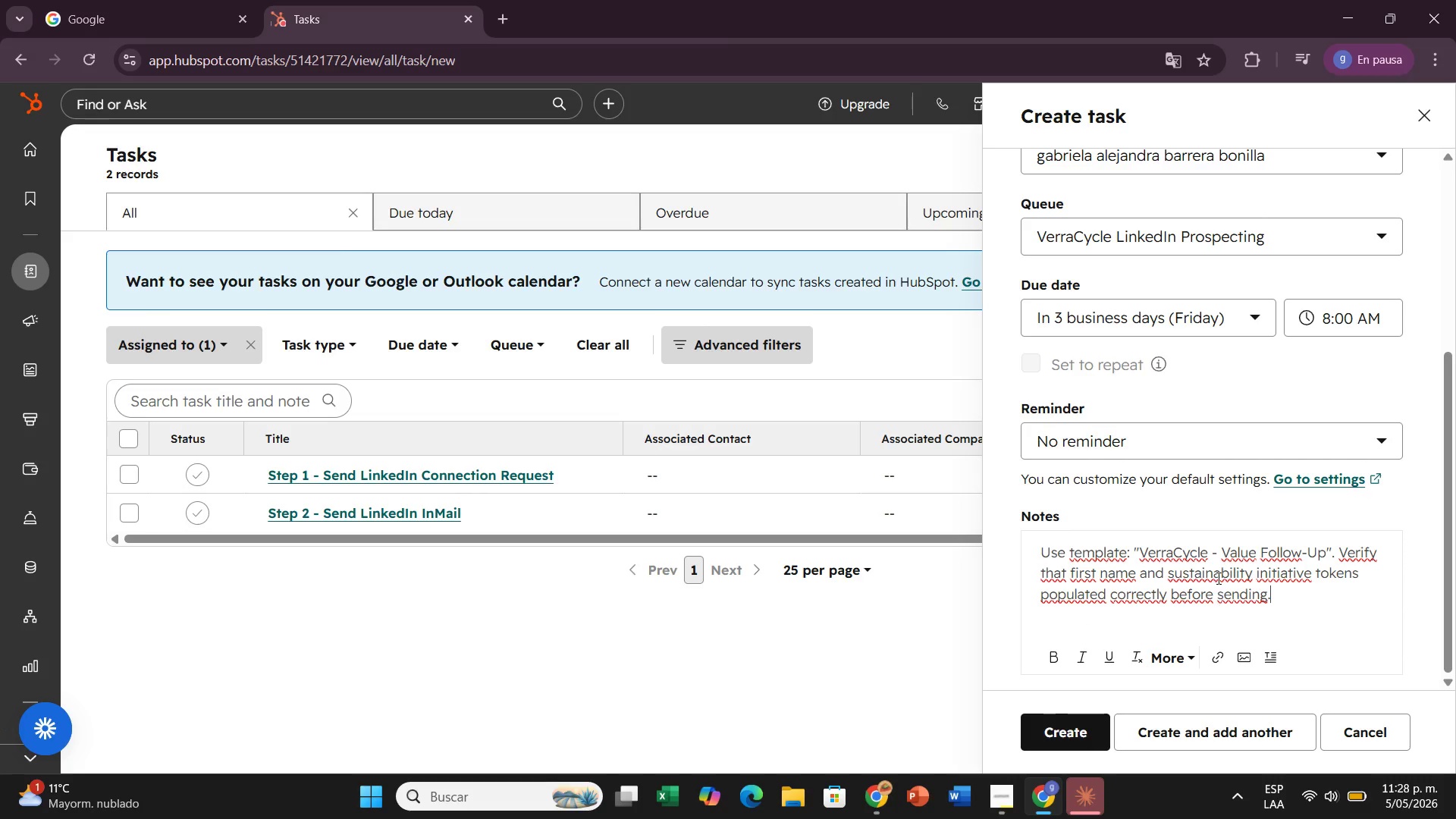 
scroll: coordinate [1205, 554], scroll_direction: down, amount: 4.0
 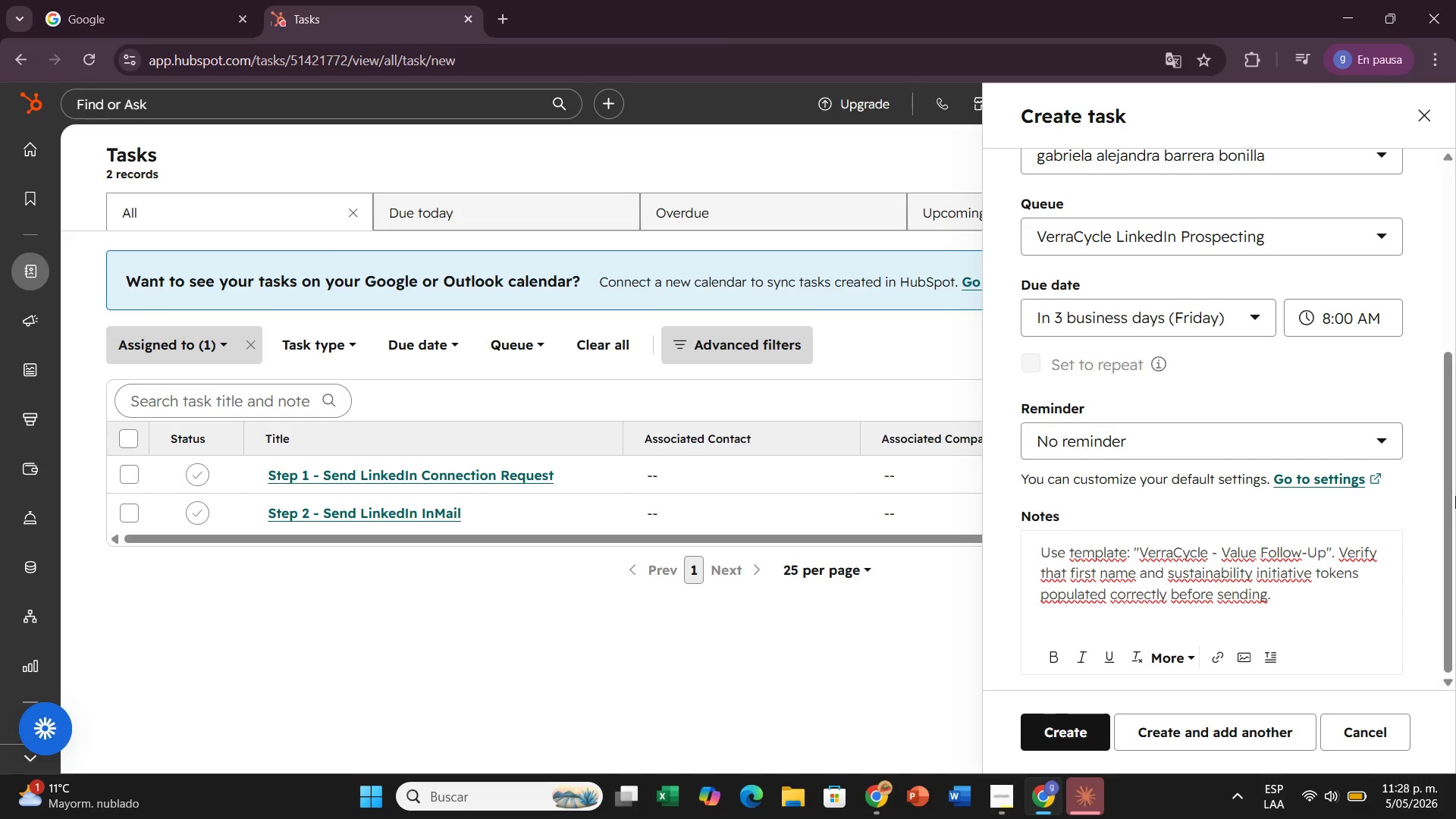 
left_click_drag(start_coordinate=[1455, 496], to_coordinate=[1454, 547])
 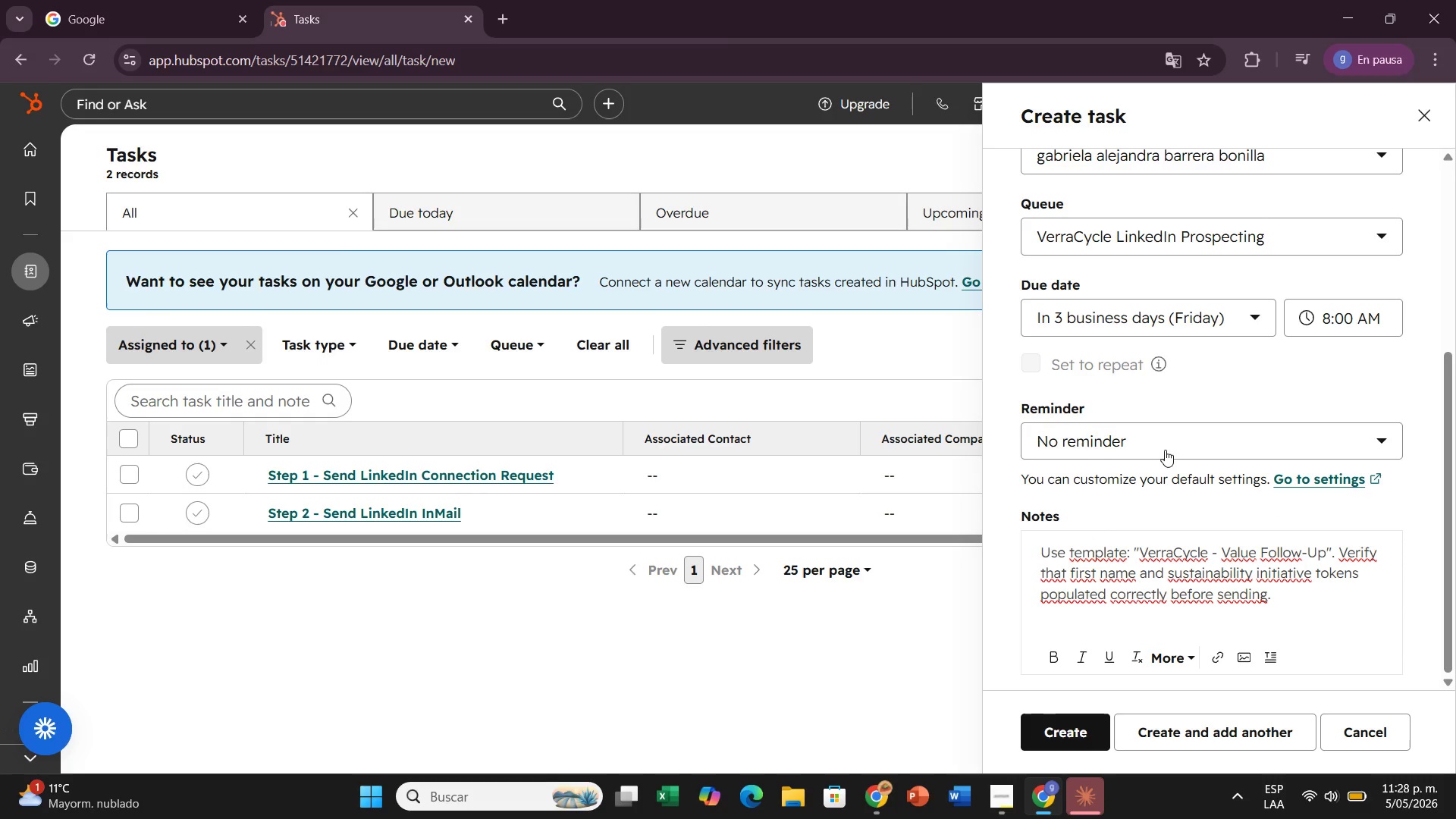 
scroll: coordinate [1203, 513], scroll_direction: down, amount: 2.0
 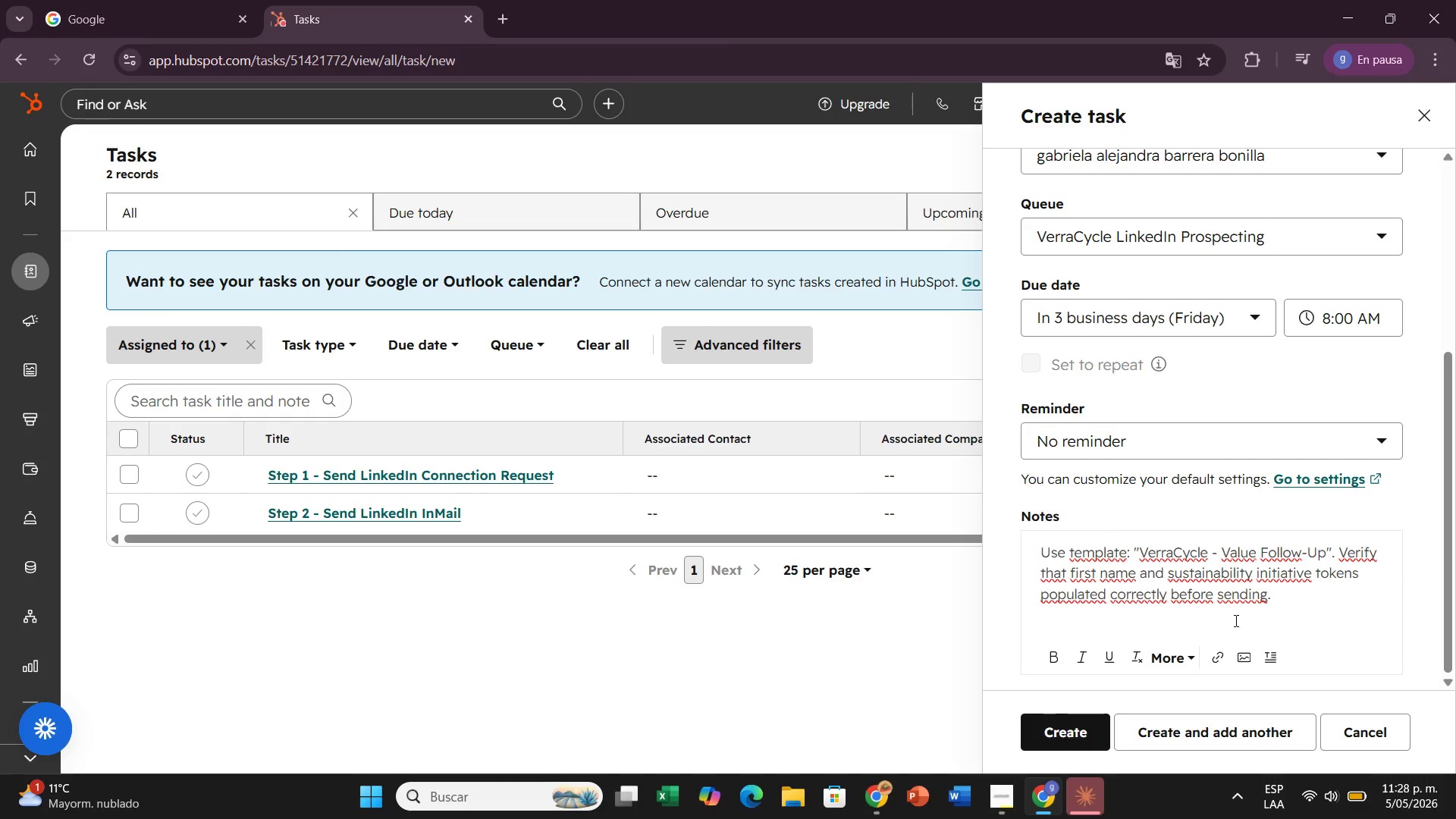 
scroll: coordinate [1235, 618], scroll_direction: up, amount: 2.0
 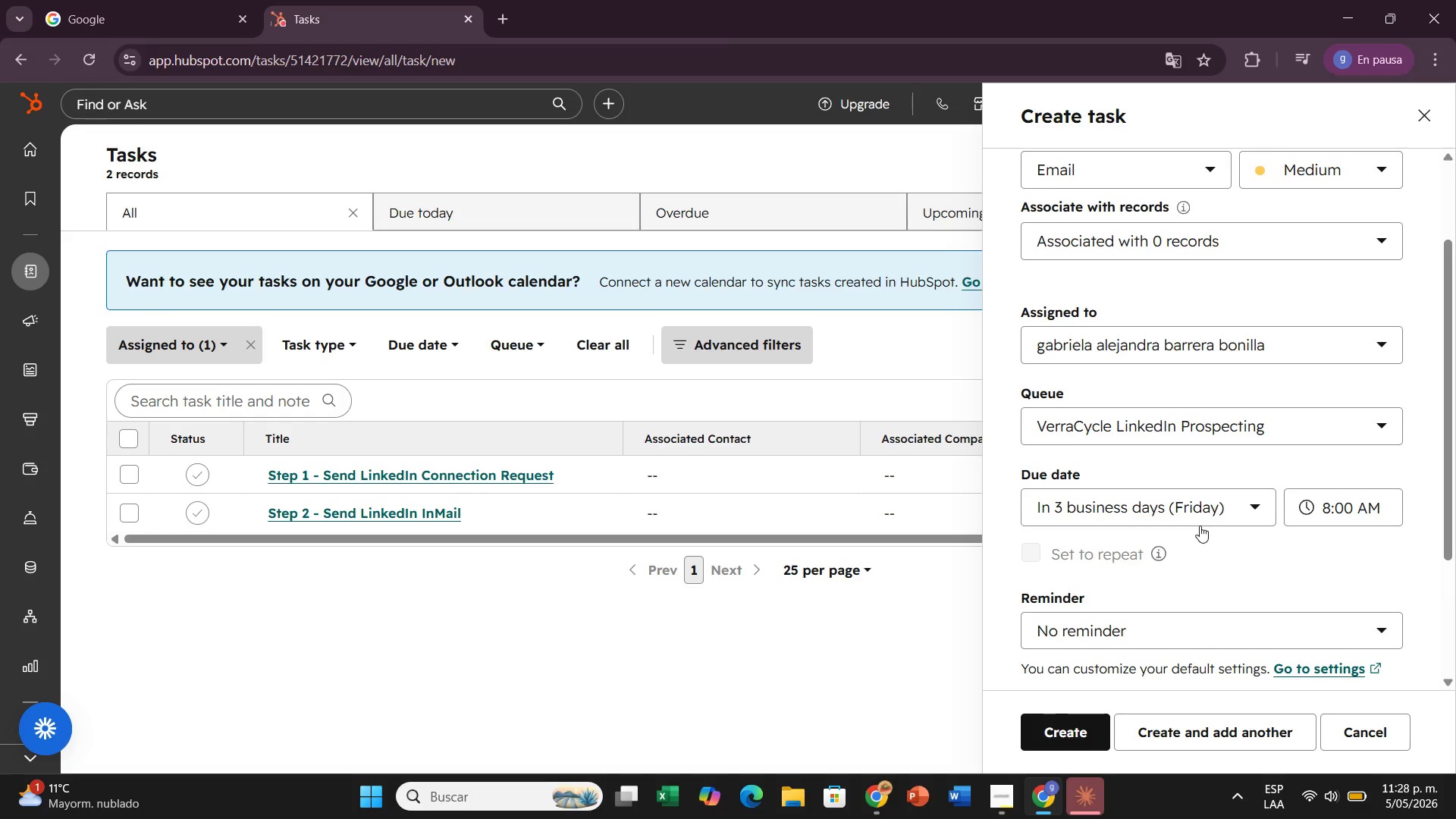 
scroll: coordinate [1200, 526], scroll_direction: down, amount: 1.0
 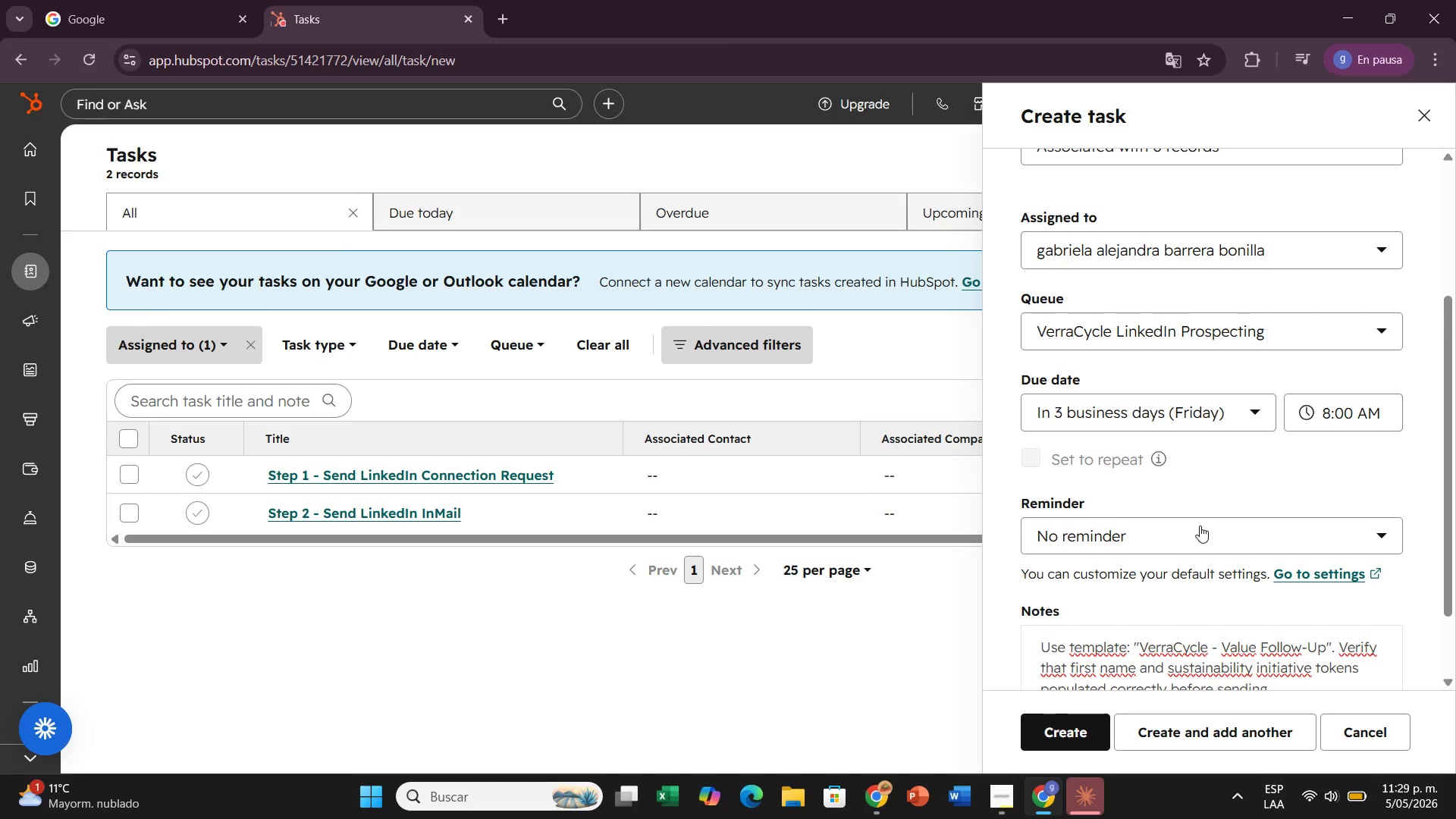 
wait(20.81)
 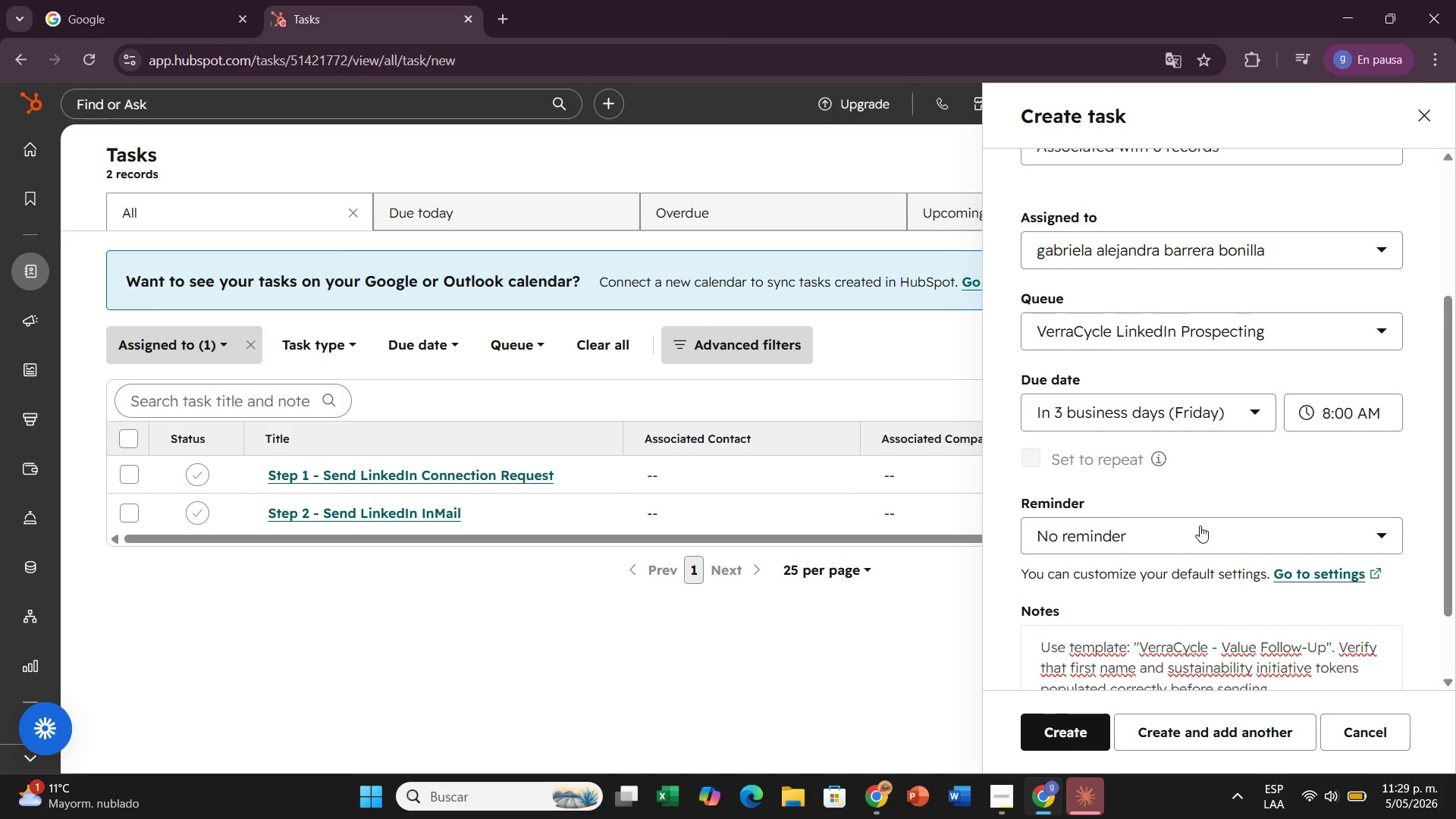 
left_click([1106, 403])
 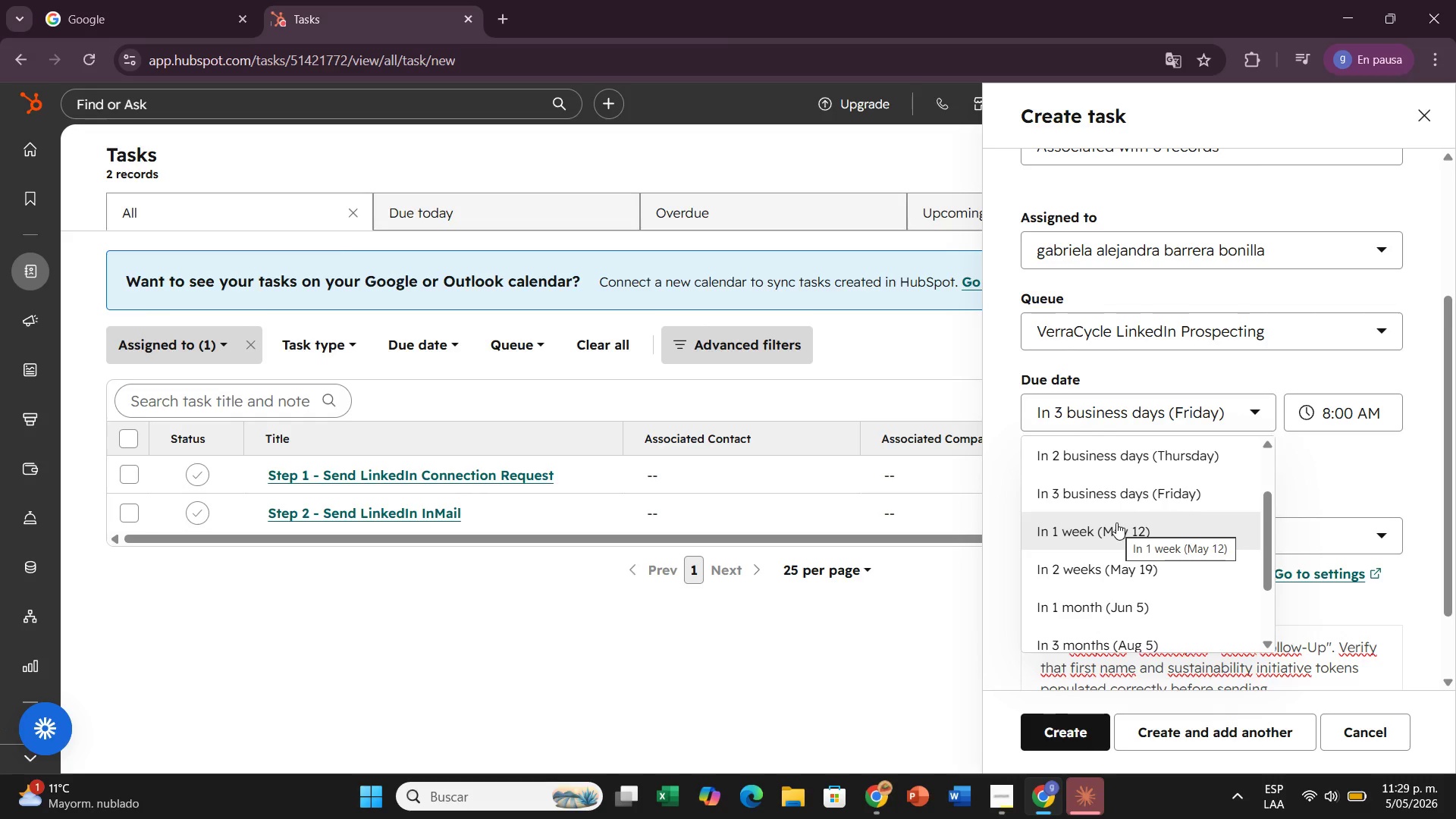 
scroll: coordinate [1116, 522], scroll_direction: down, amount: 1.0
 